 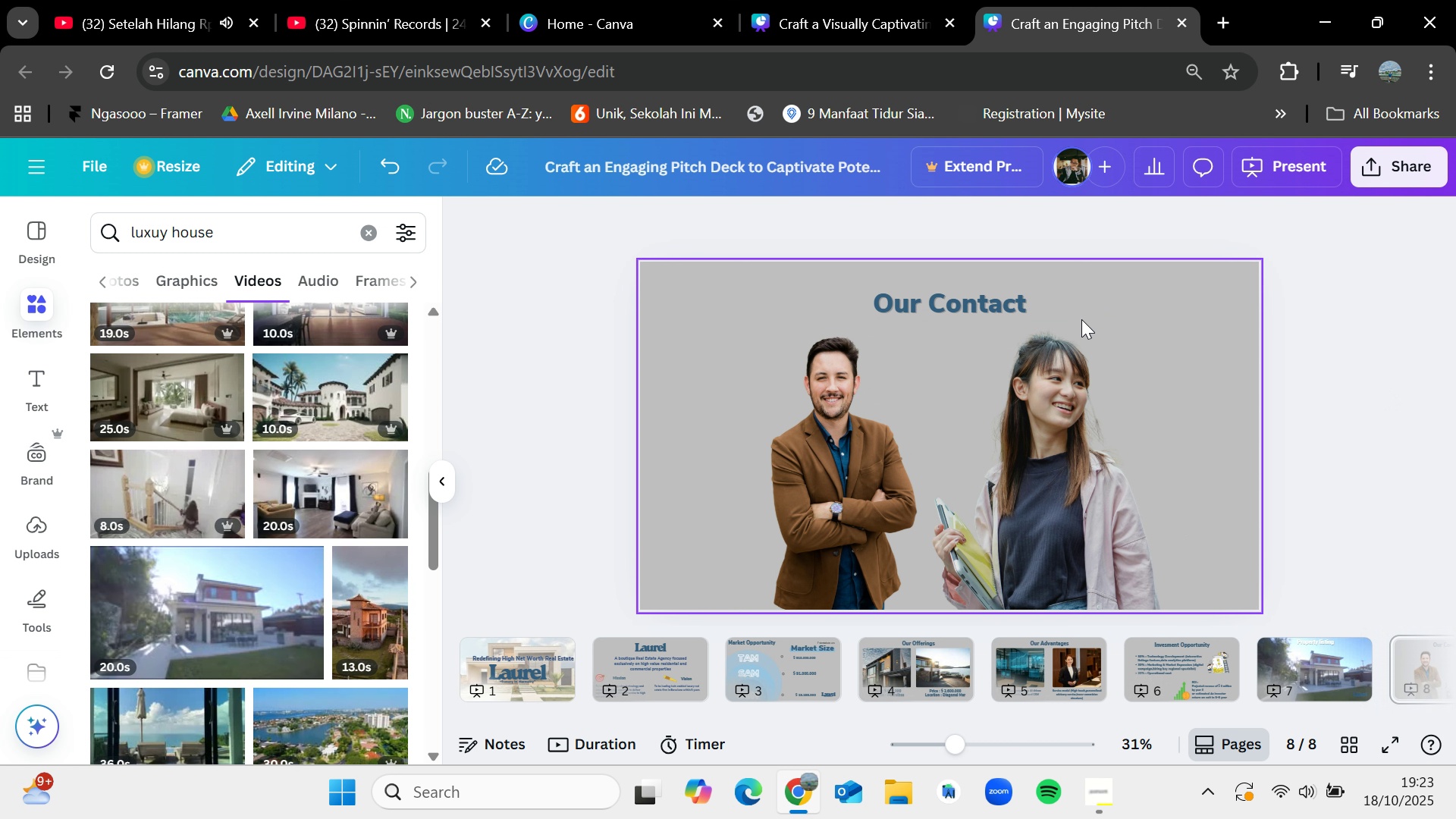 
left_click_drag(start_coordinate=[987, 299], to_coordinate=[987, 294])
 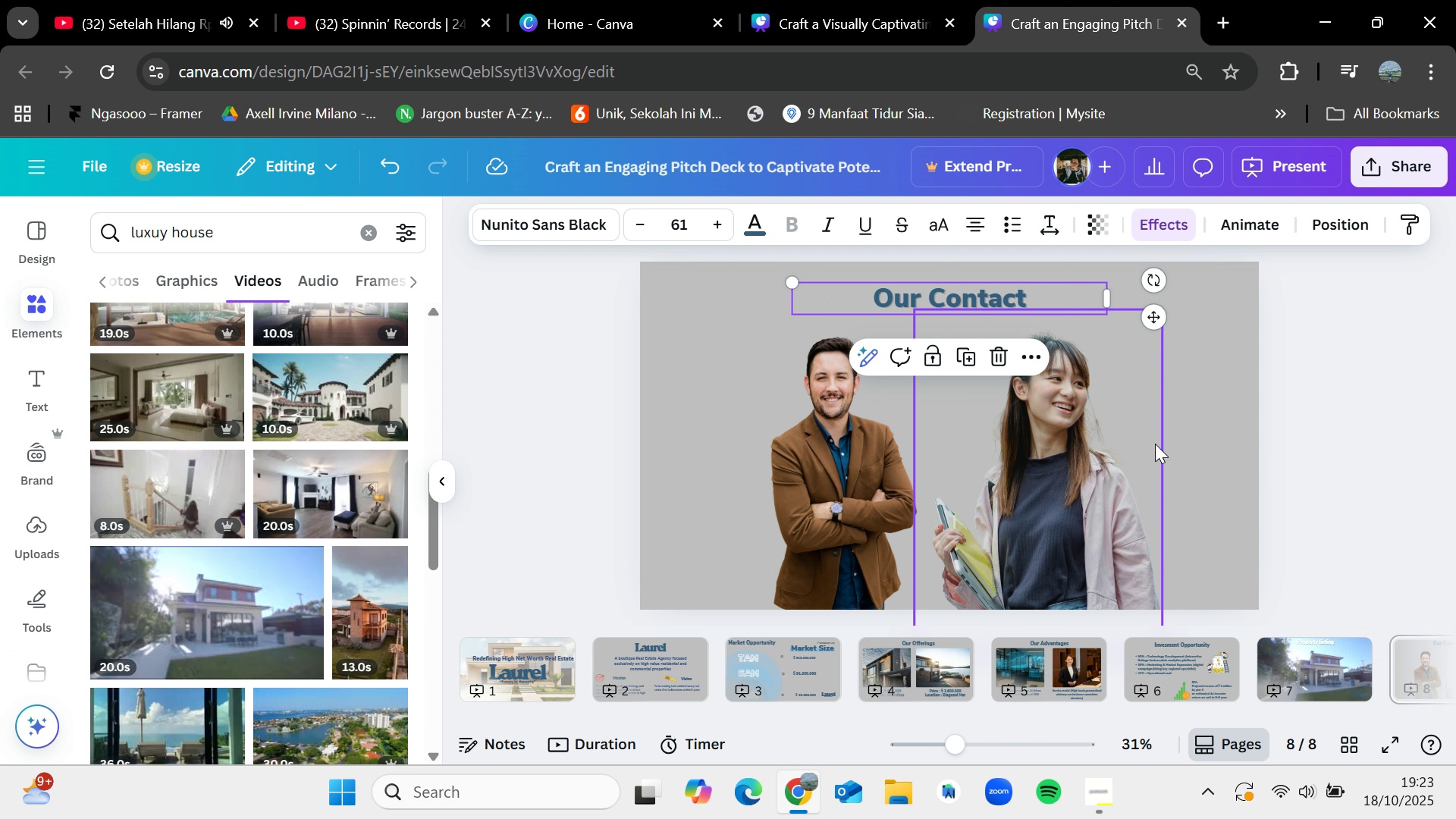 
left_click([1208, 421])
 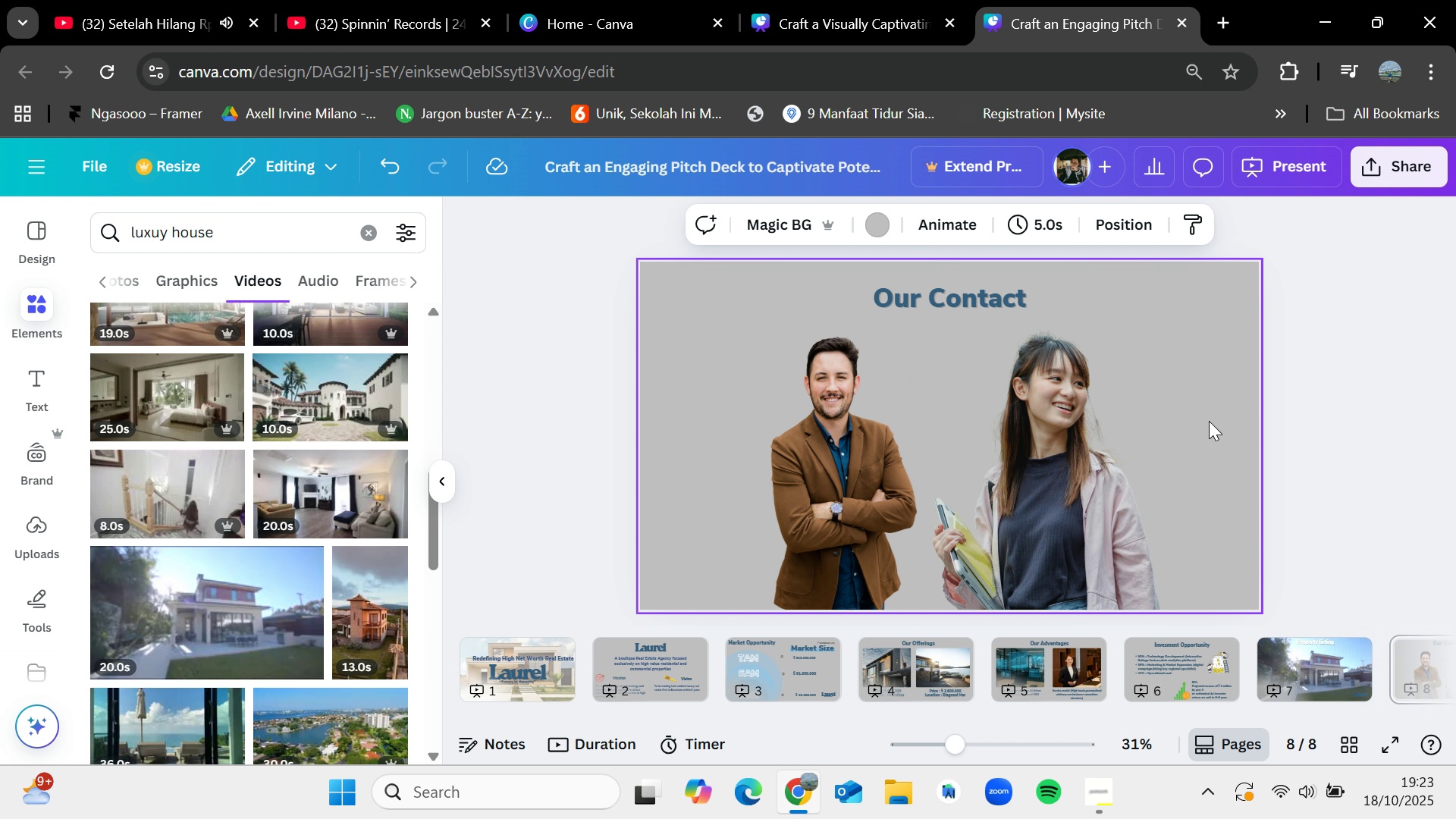 
key(Control+Z)
 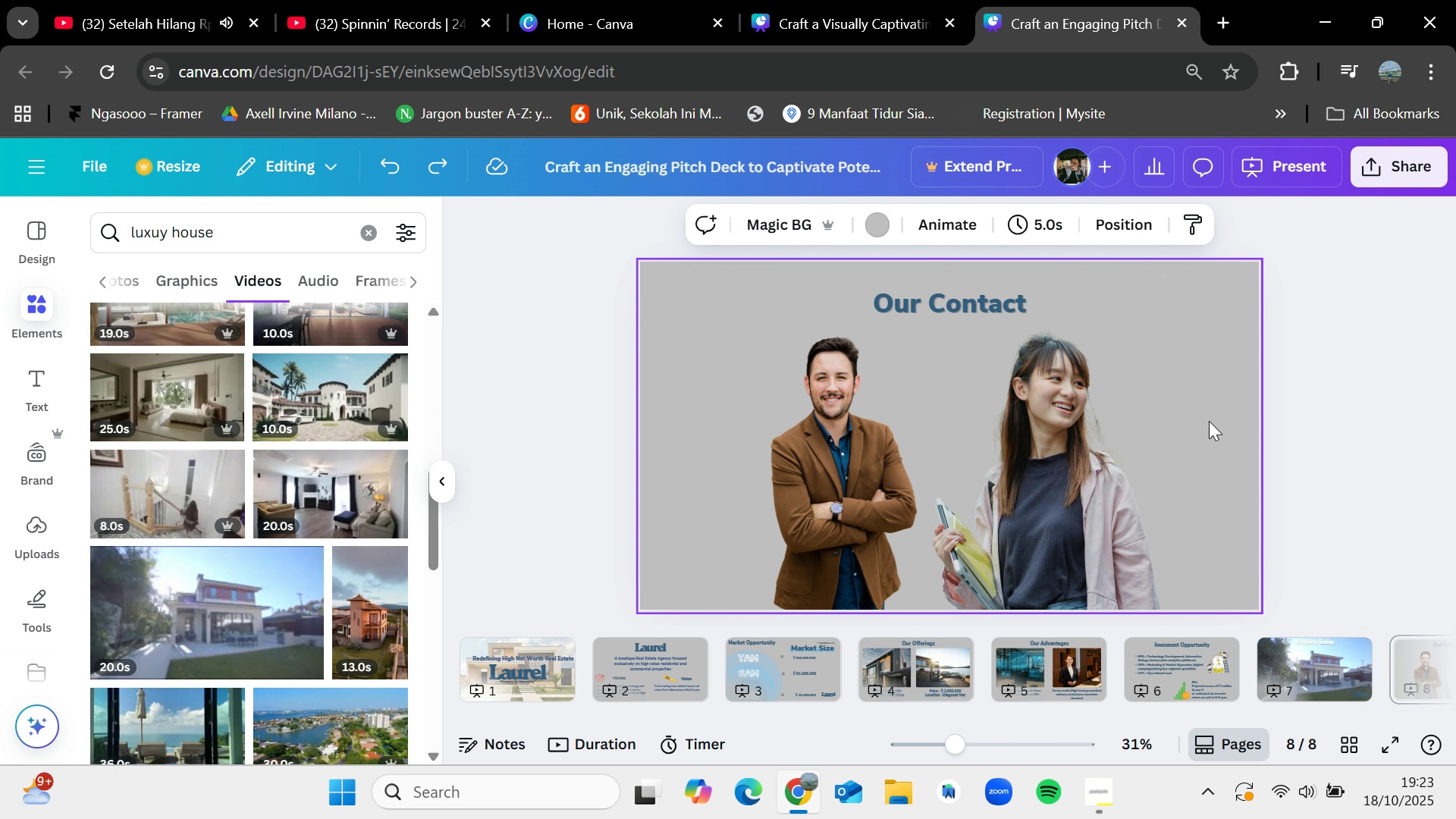 
key(Control+Z)
 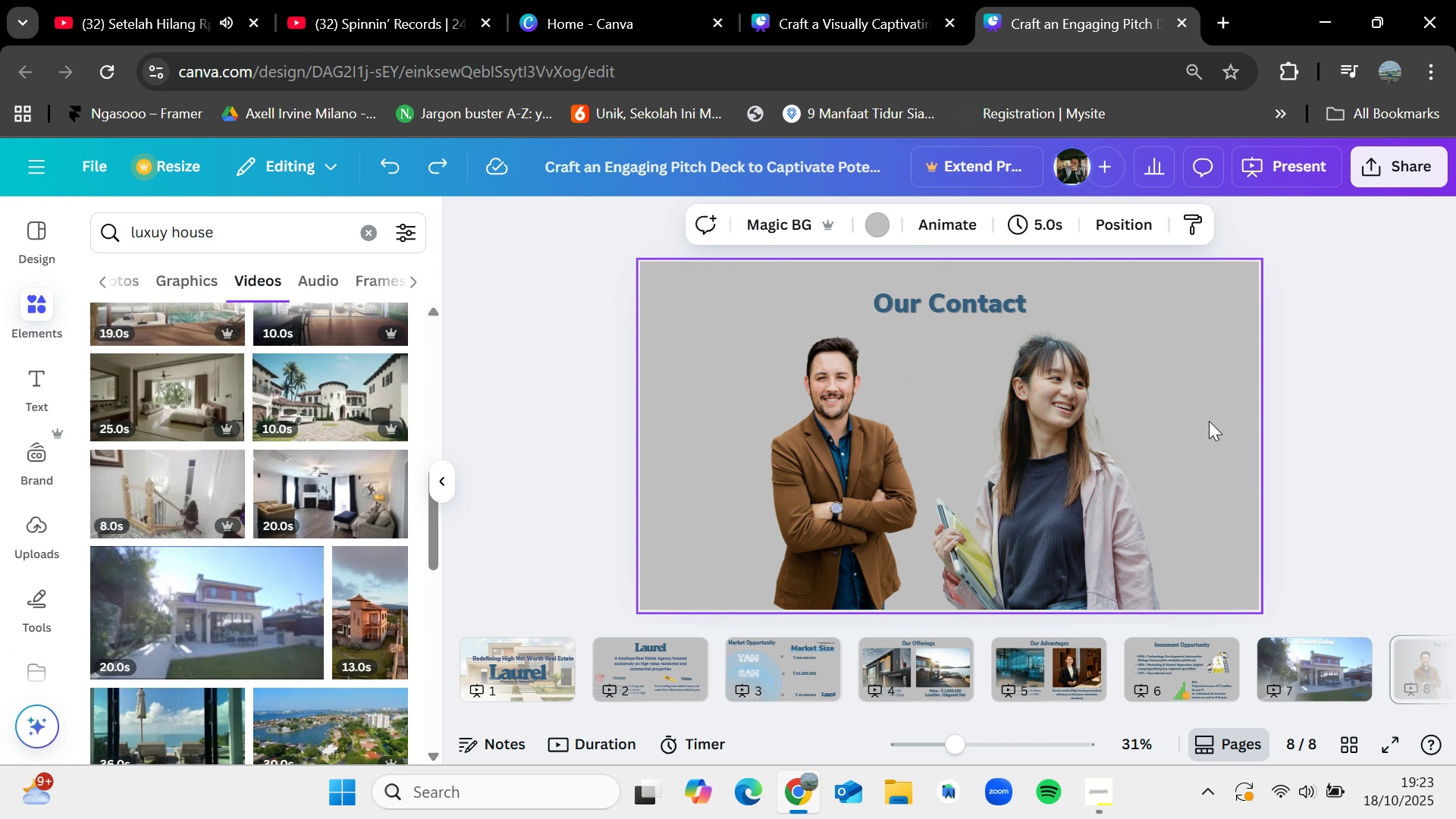 
key(Control+Z)
 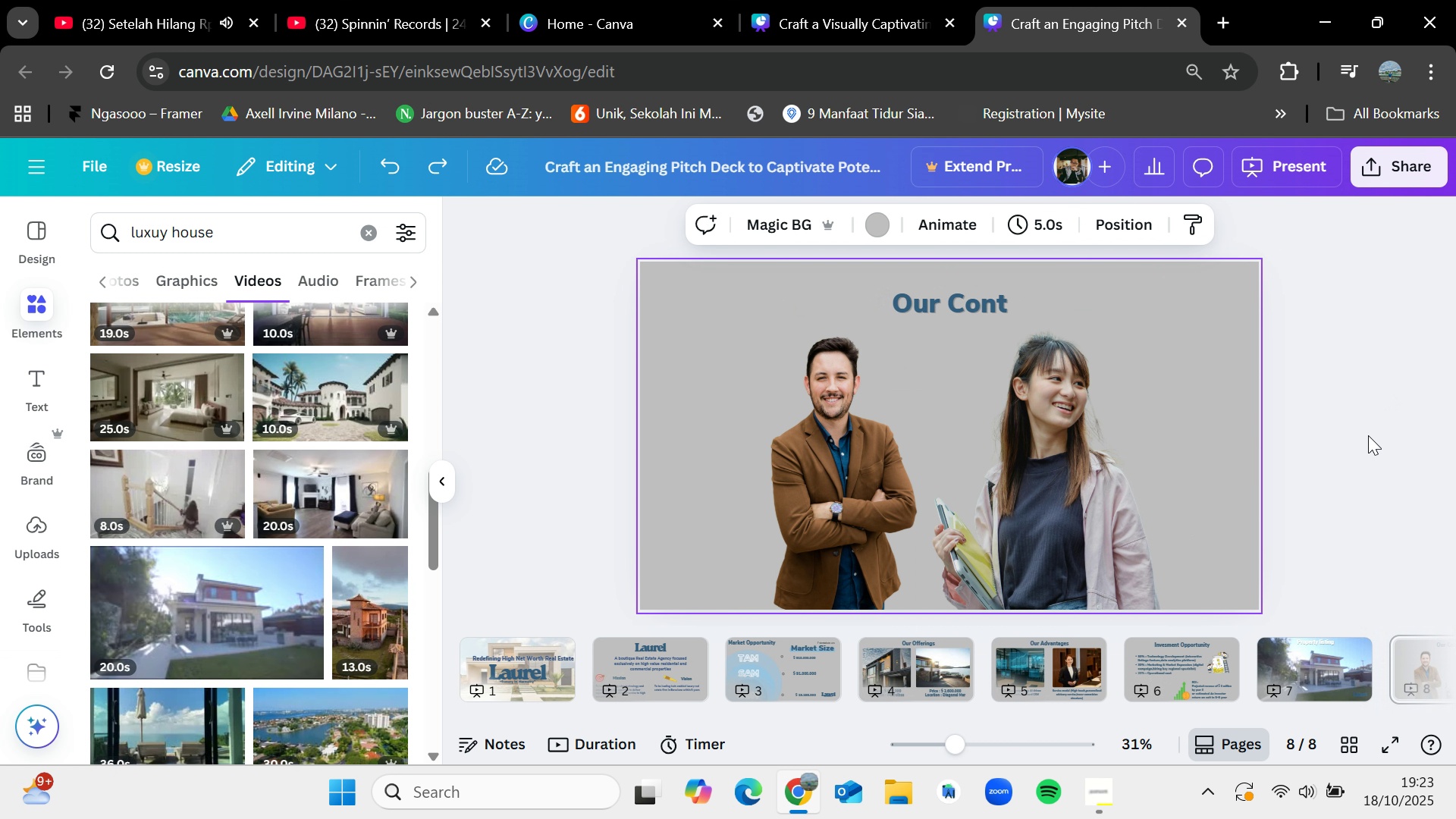 
key(Control+Z)
 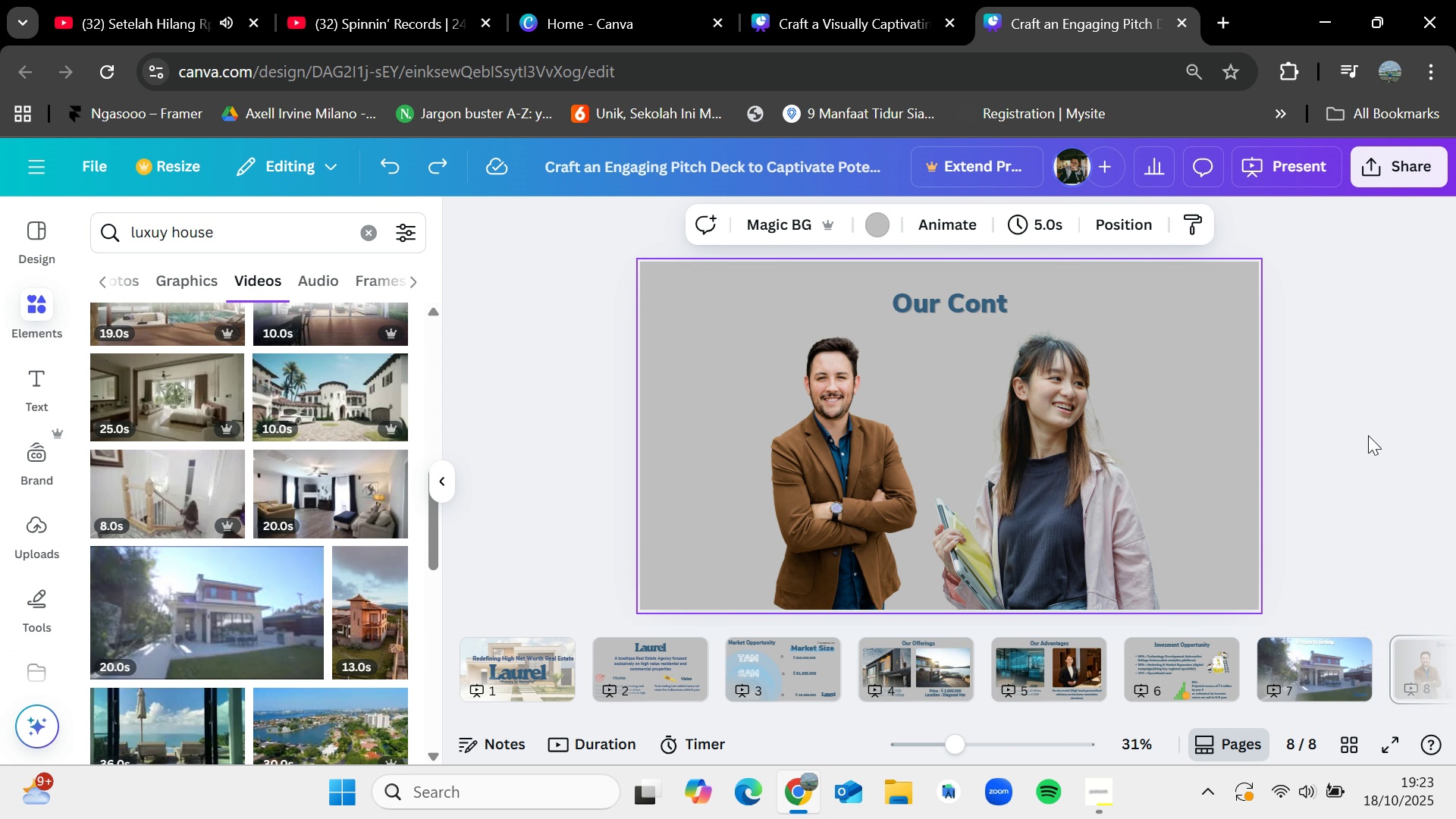 
key(Control+Z)
 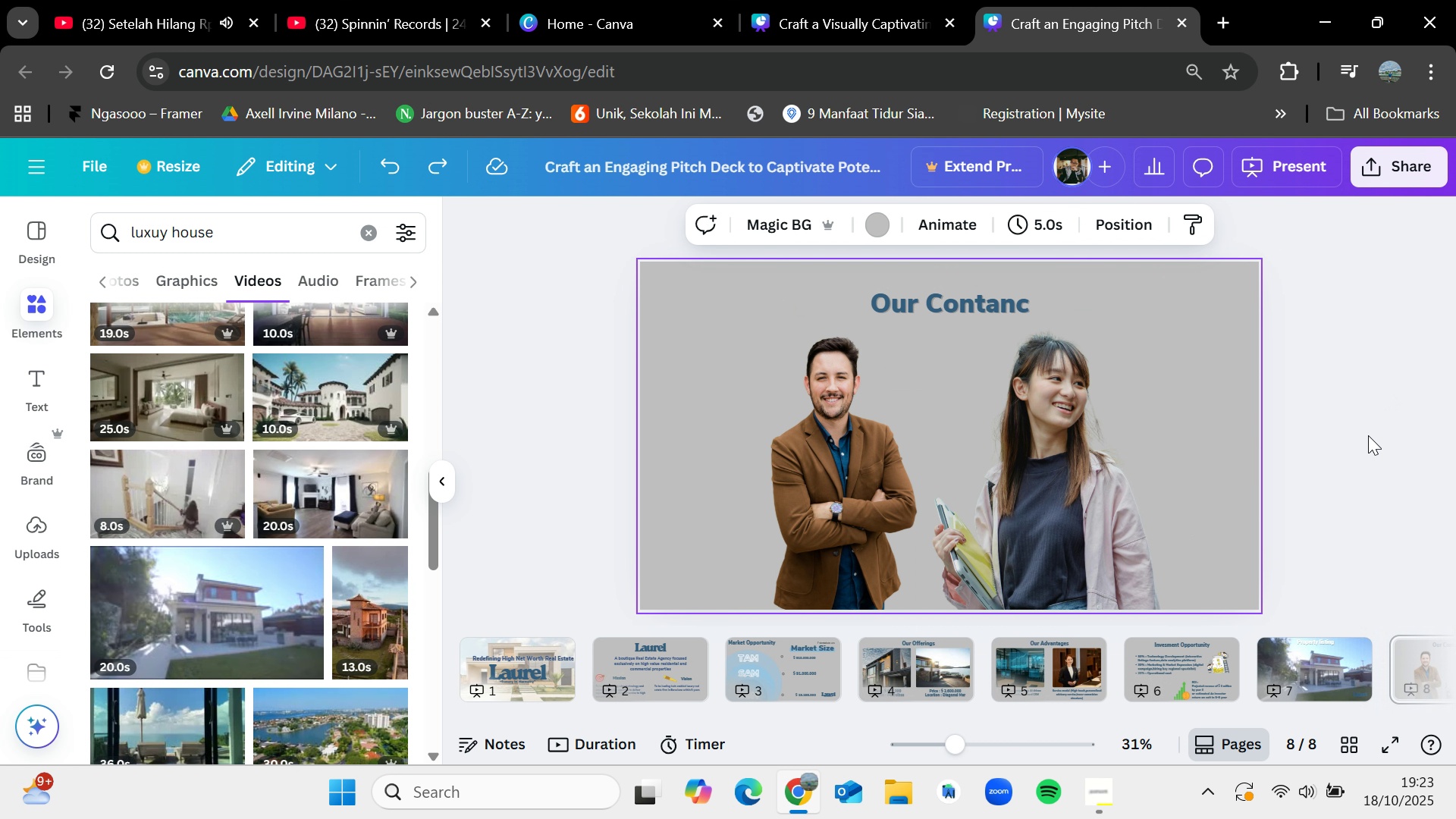 
key(Control+Z)
 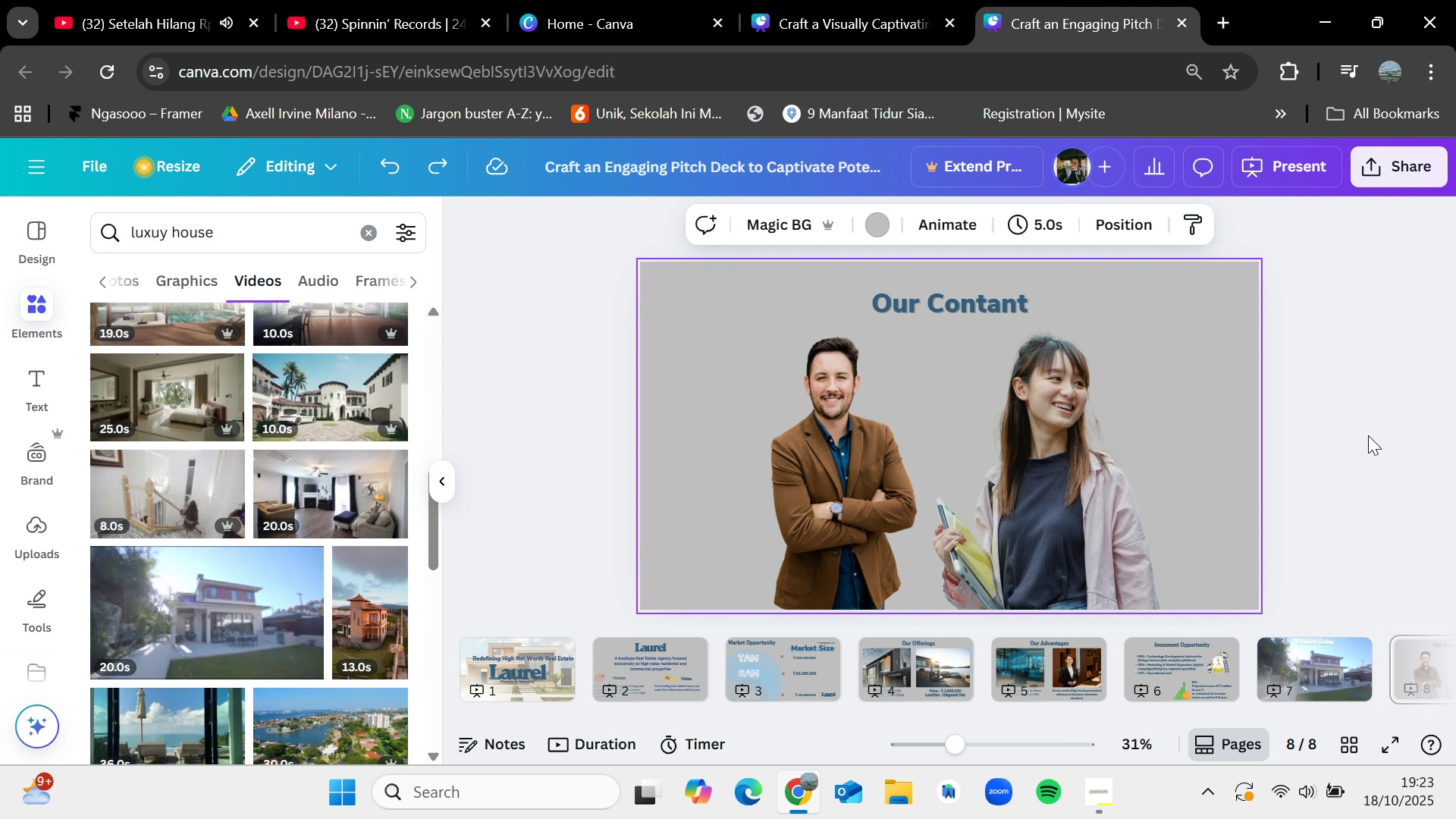 
key(Control+Z)
 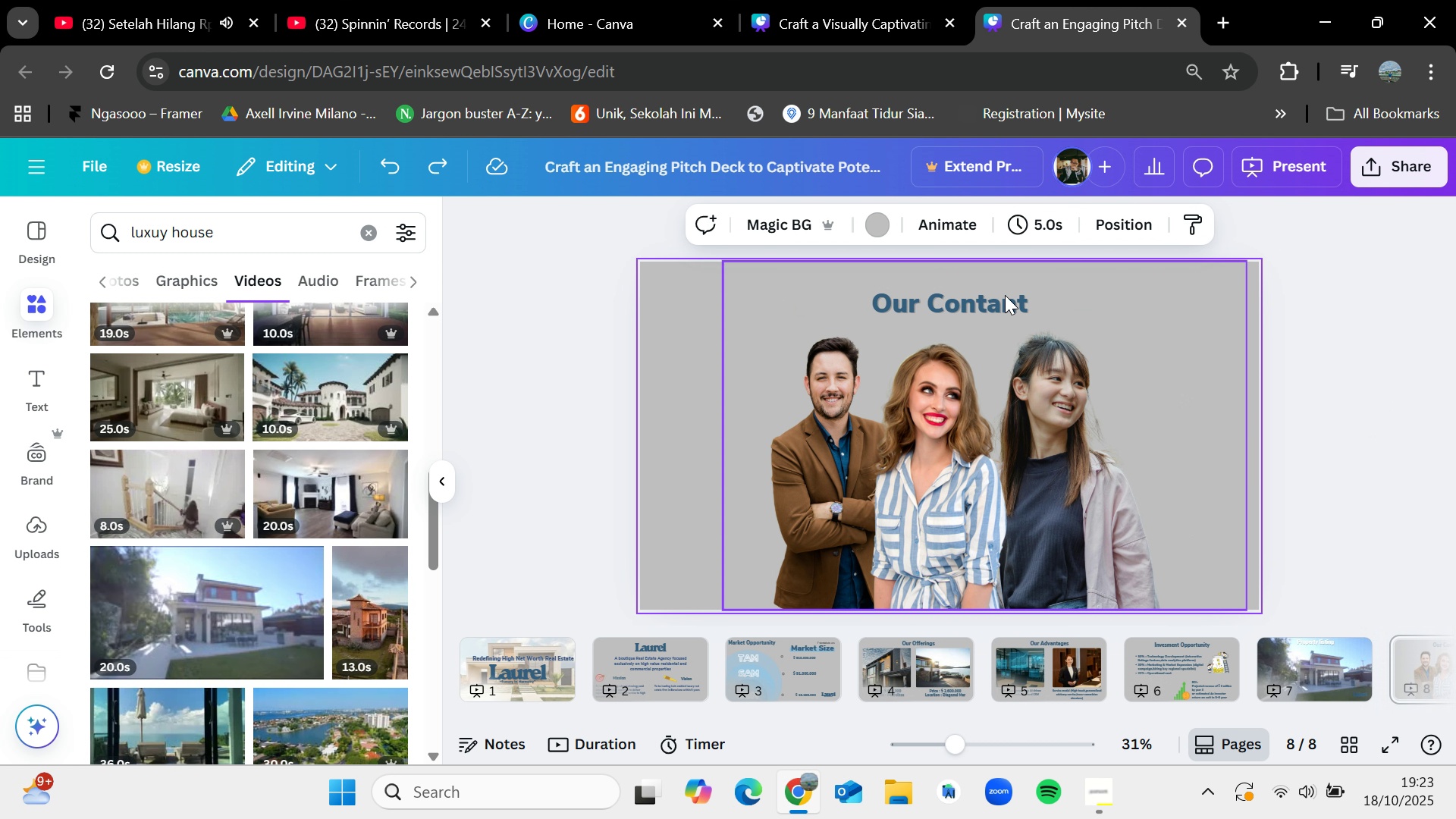 
left_click([1360, 362])
 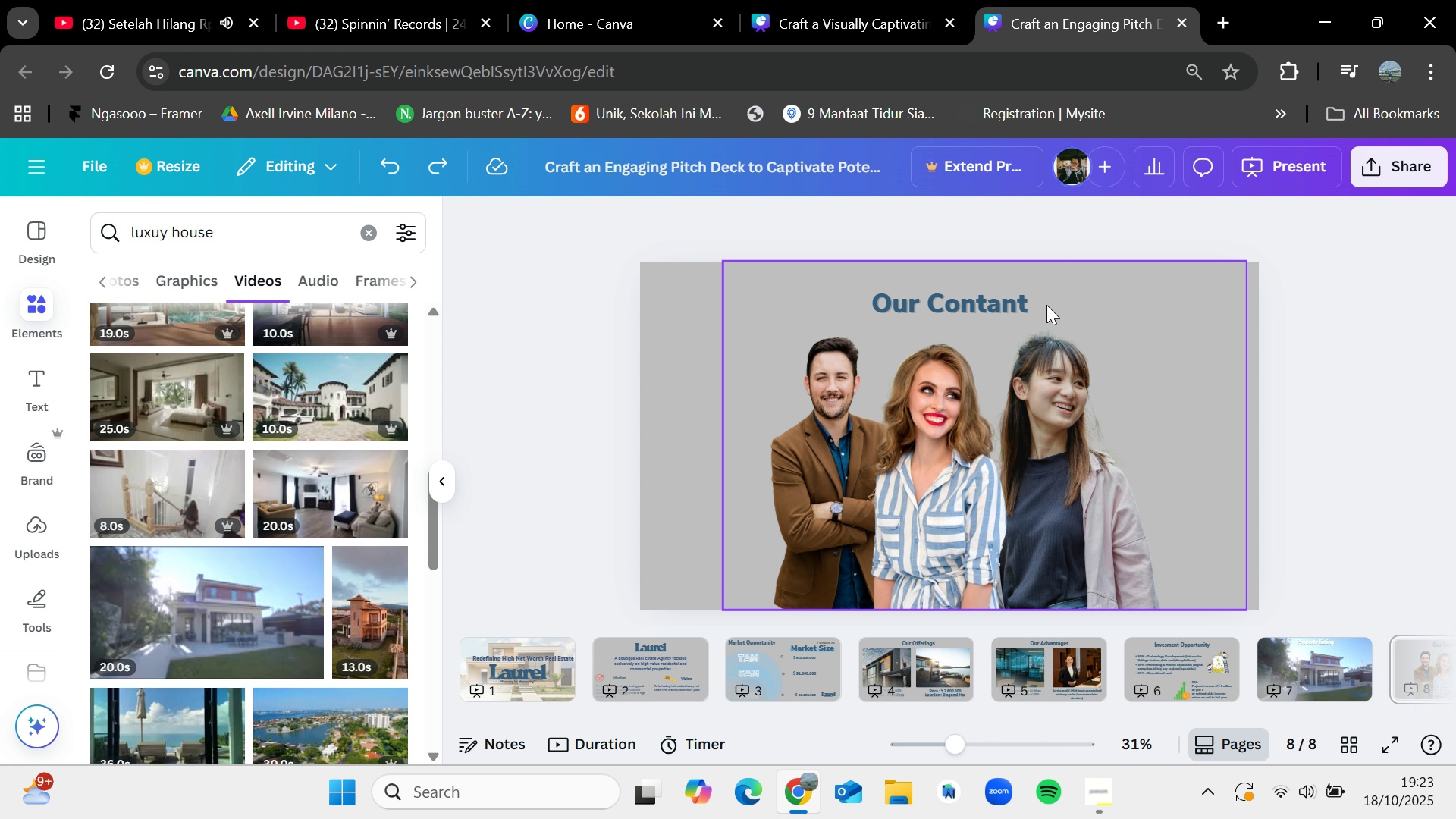 
left_click([1060, 306])
 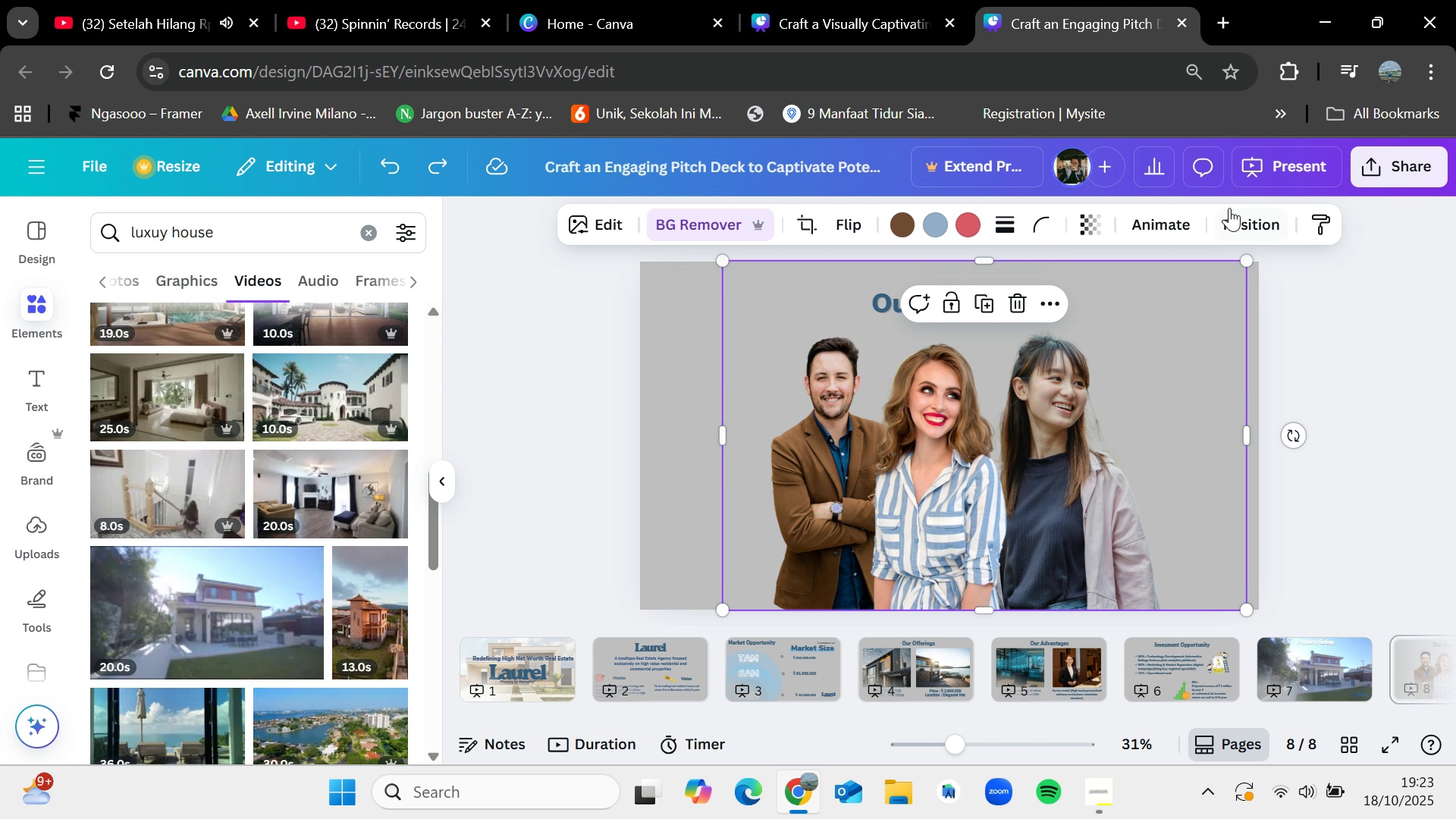 
left_click([1229, 208])
 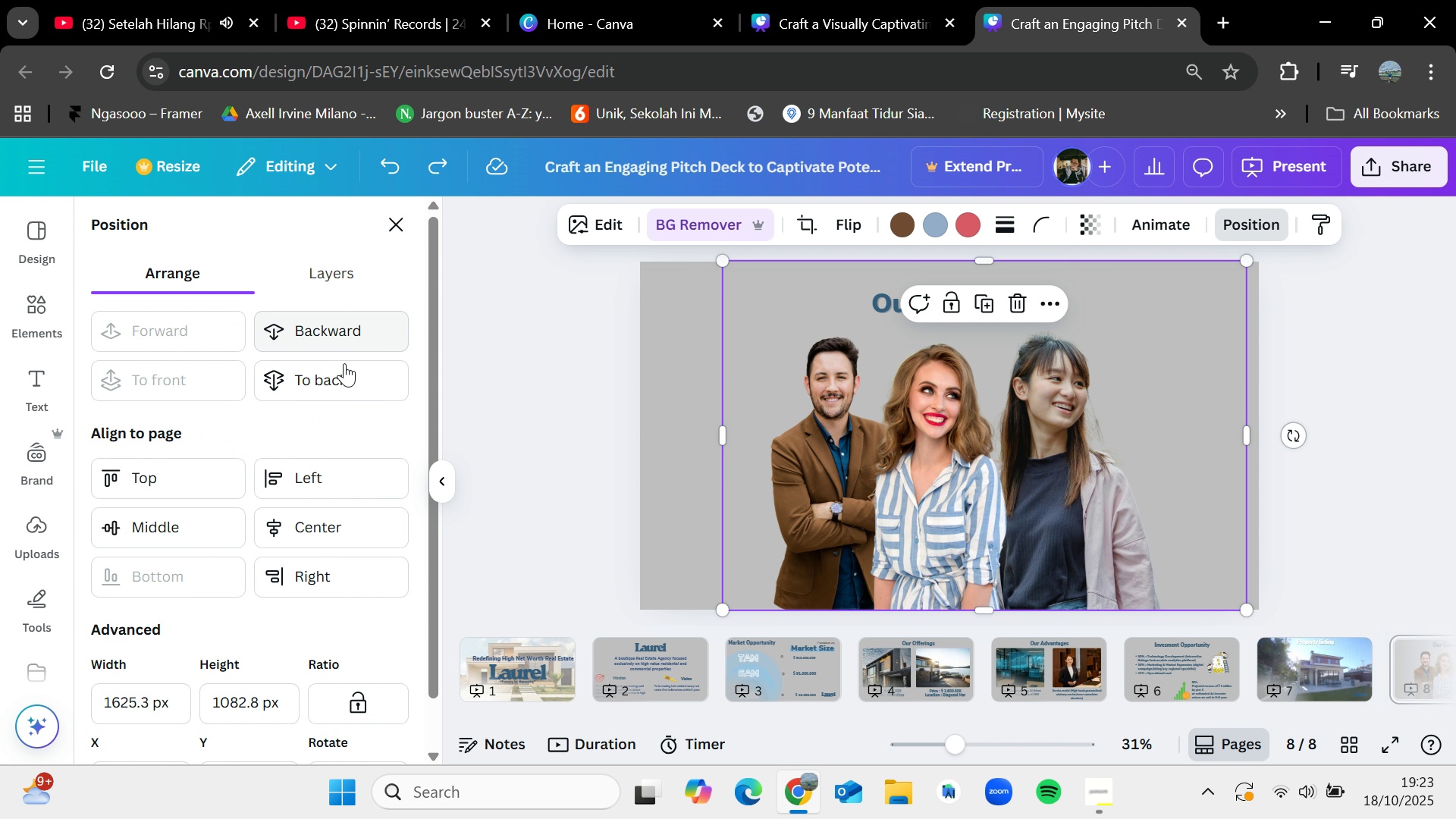 
left_click([344, 363])
 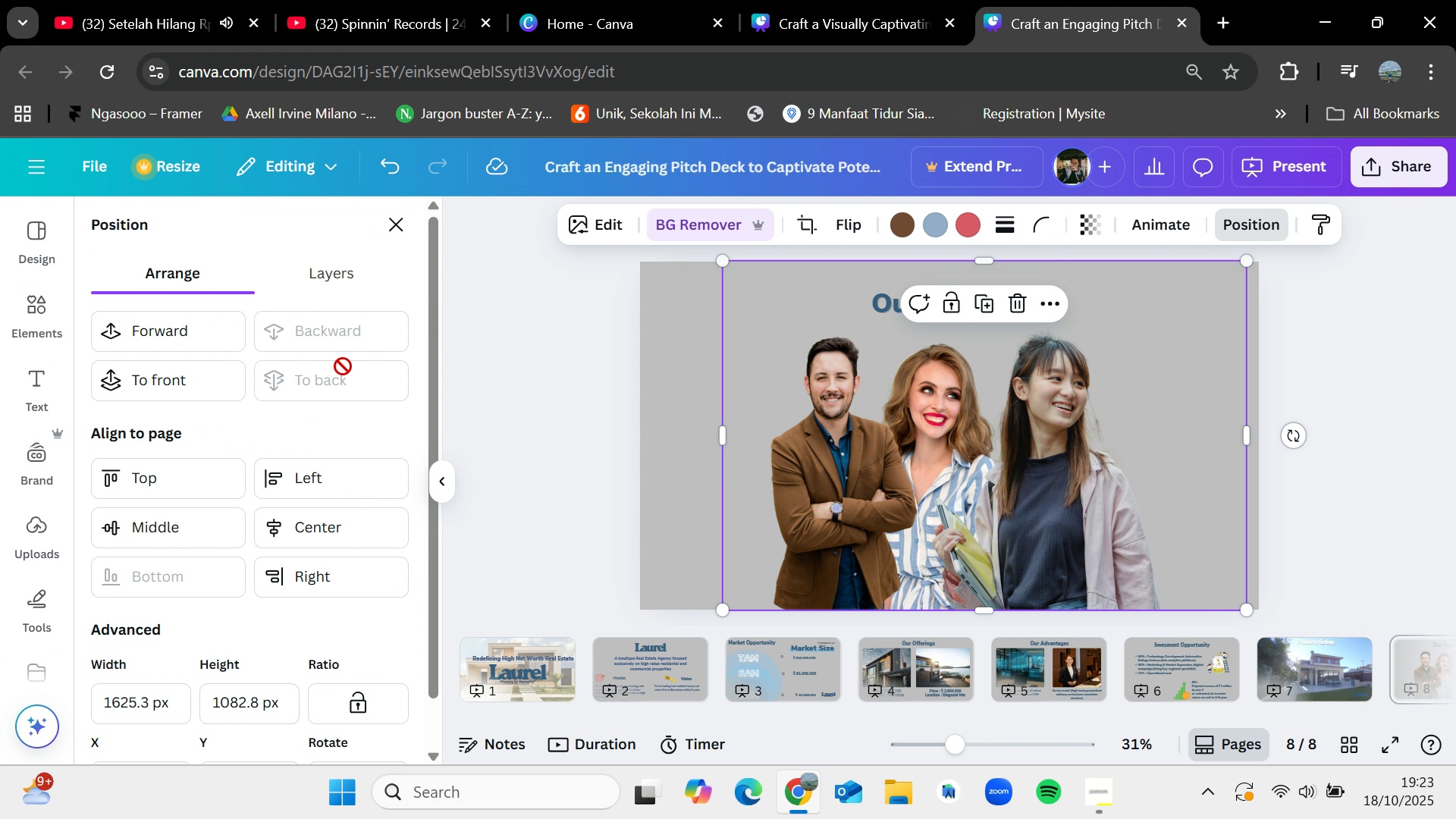 
left_click([343, 366])
 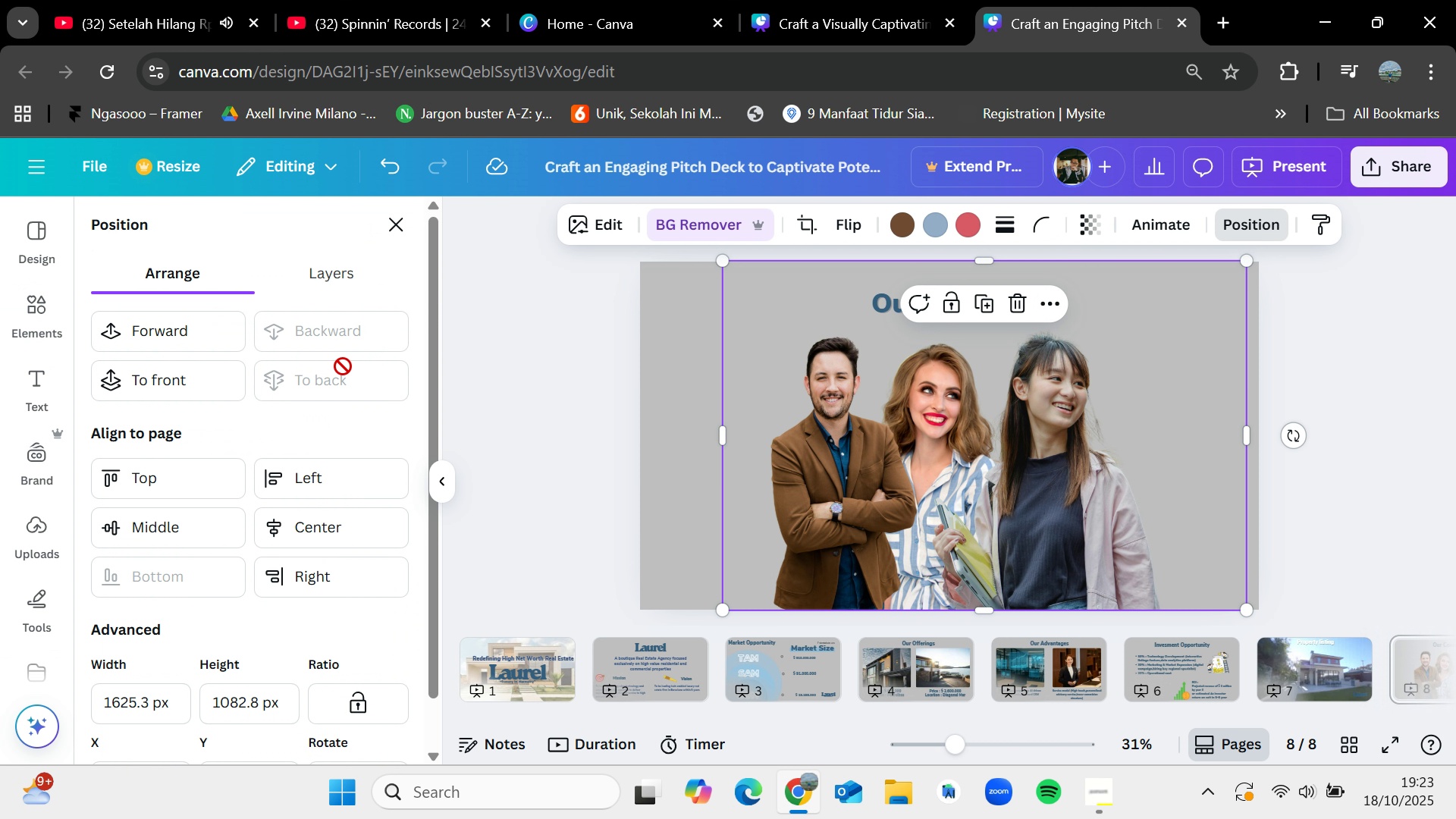 
double_click([343, 366])
 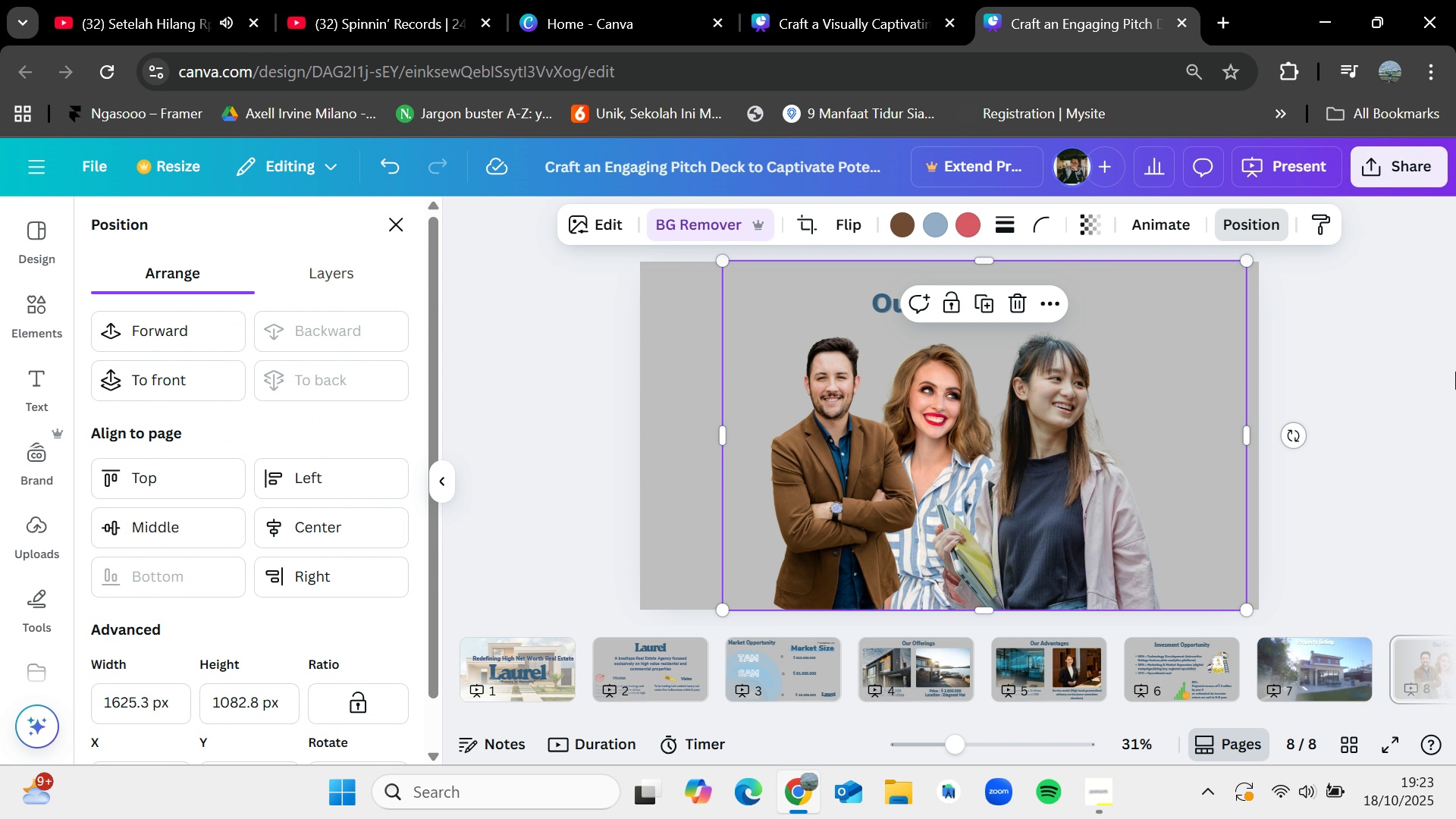 
left_click([1455, 372])
 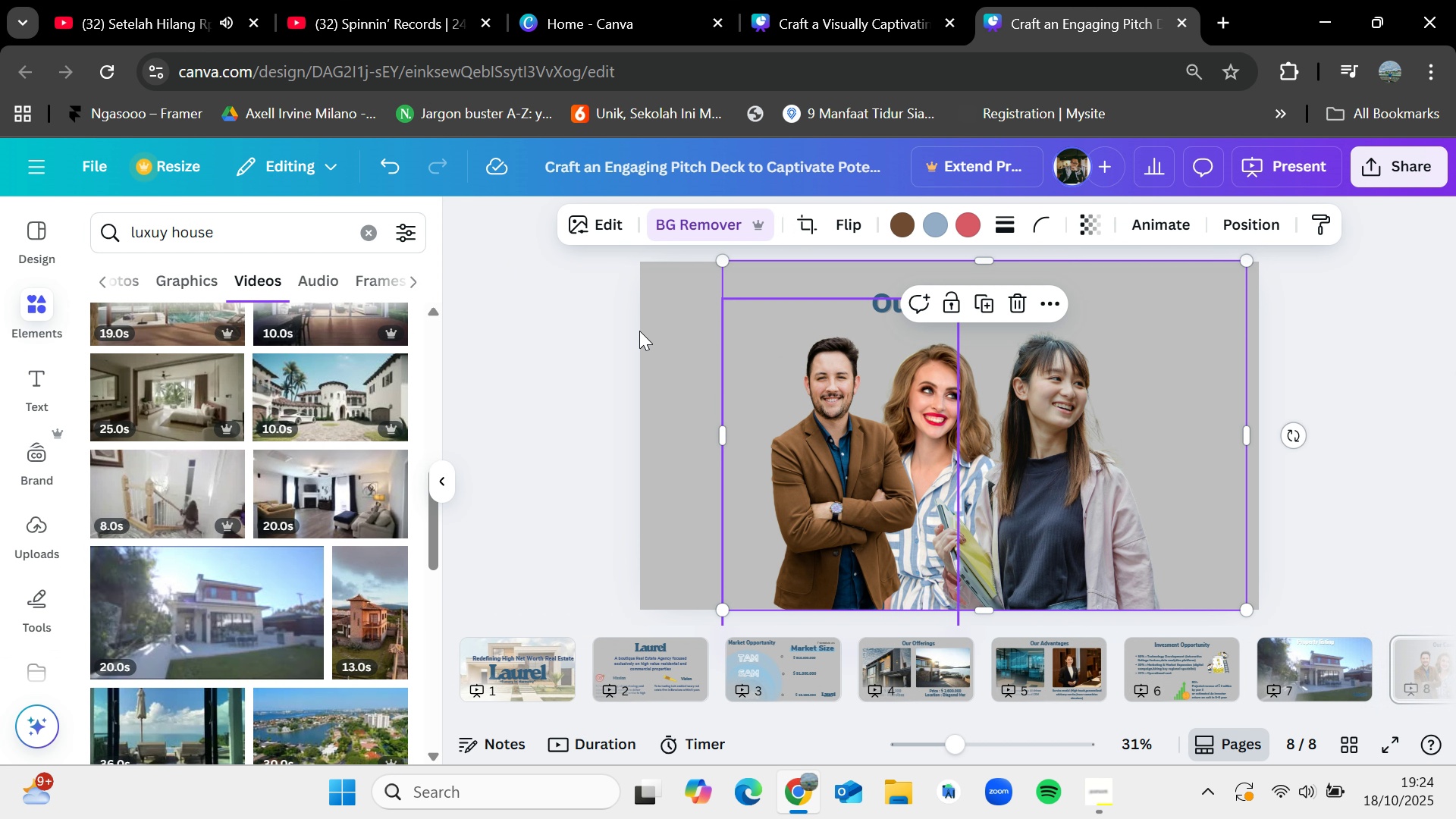 
left_click([625, 335])
 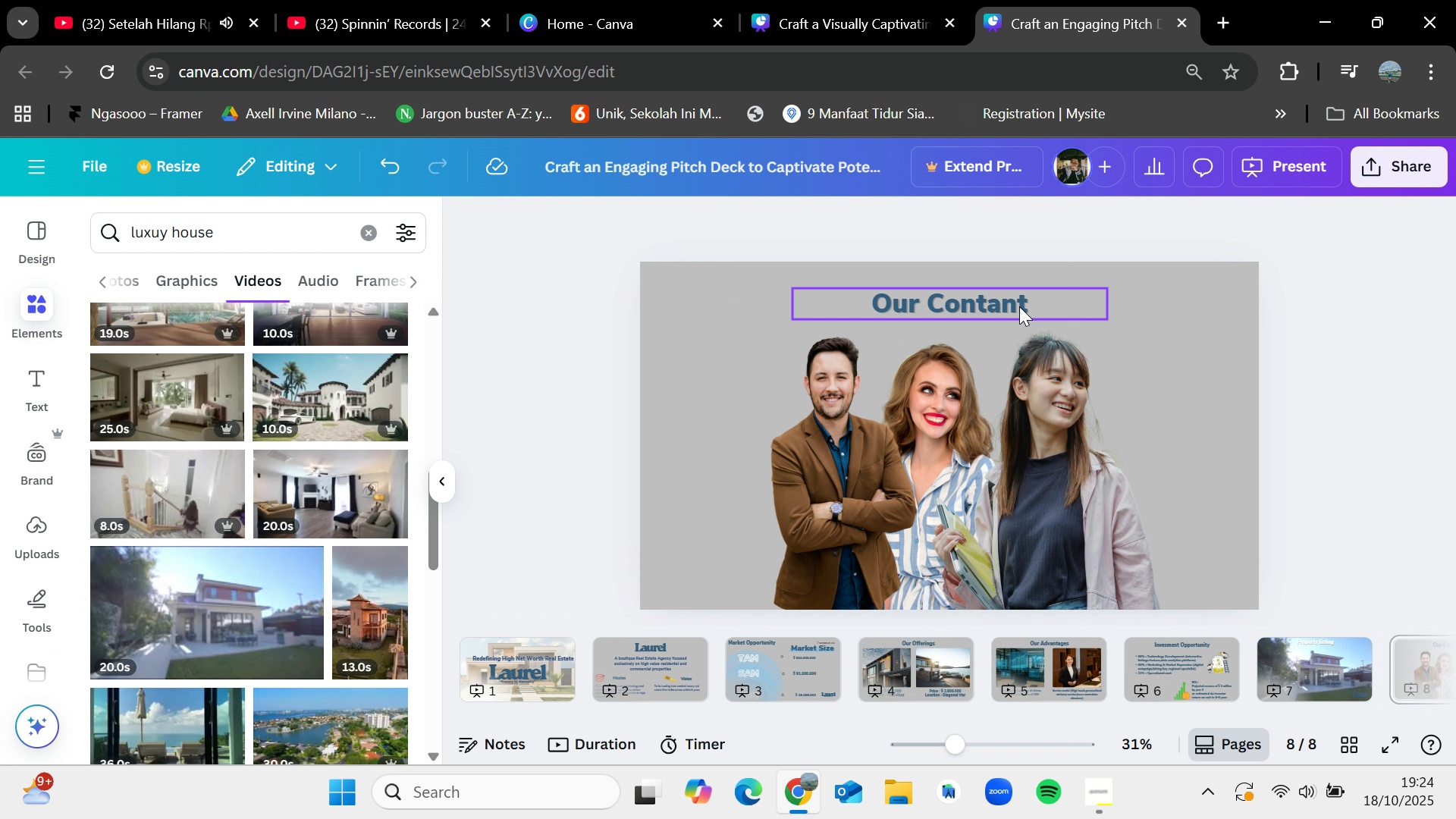 
double_click([1019, 306])
 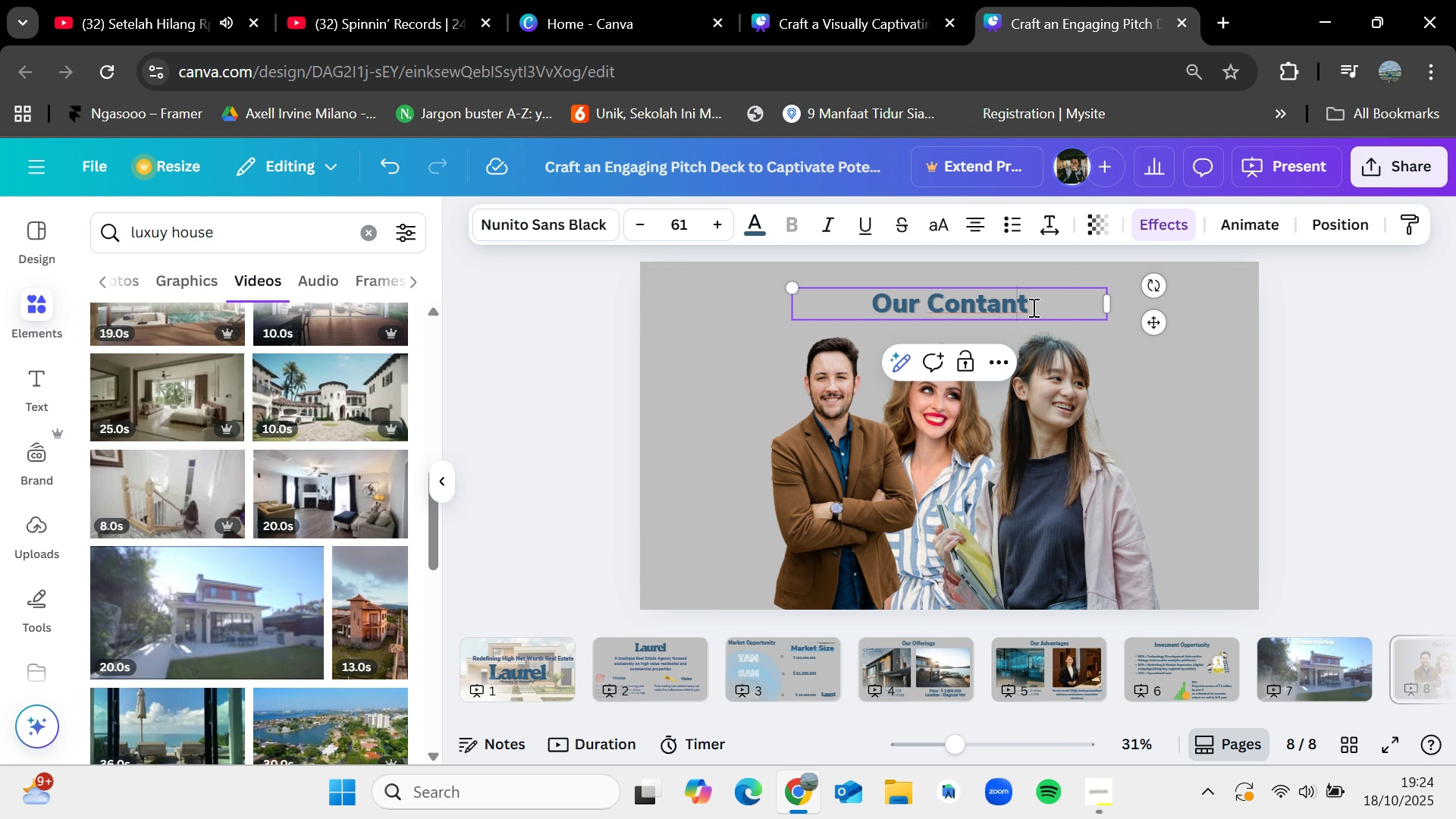 
triple_click([1032, 307])
 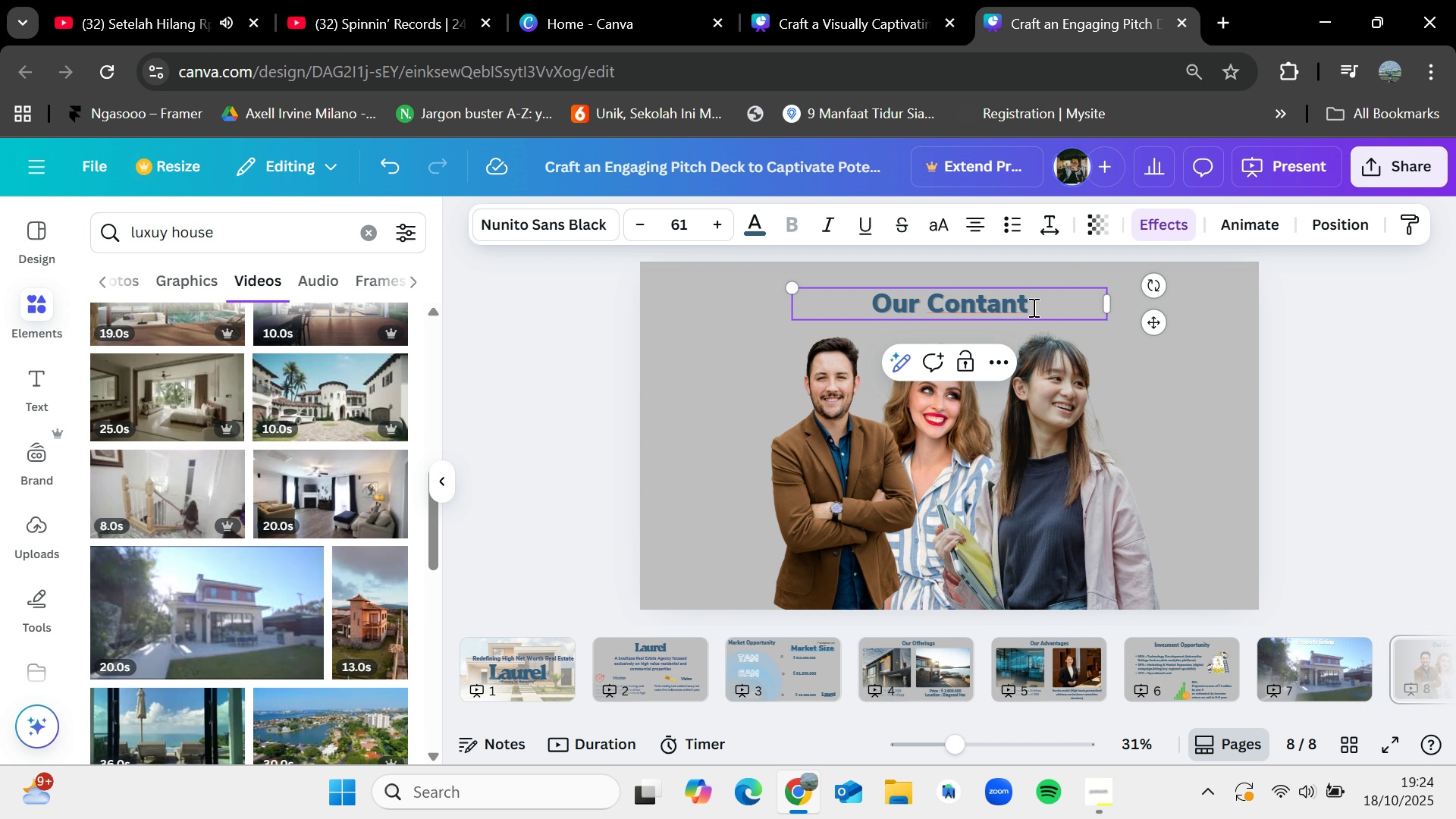 
key(Backspace)
key(Backspace)
type(ct)
 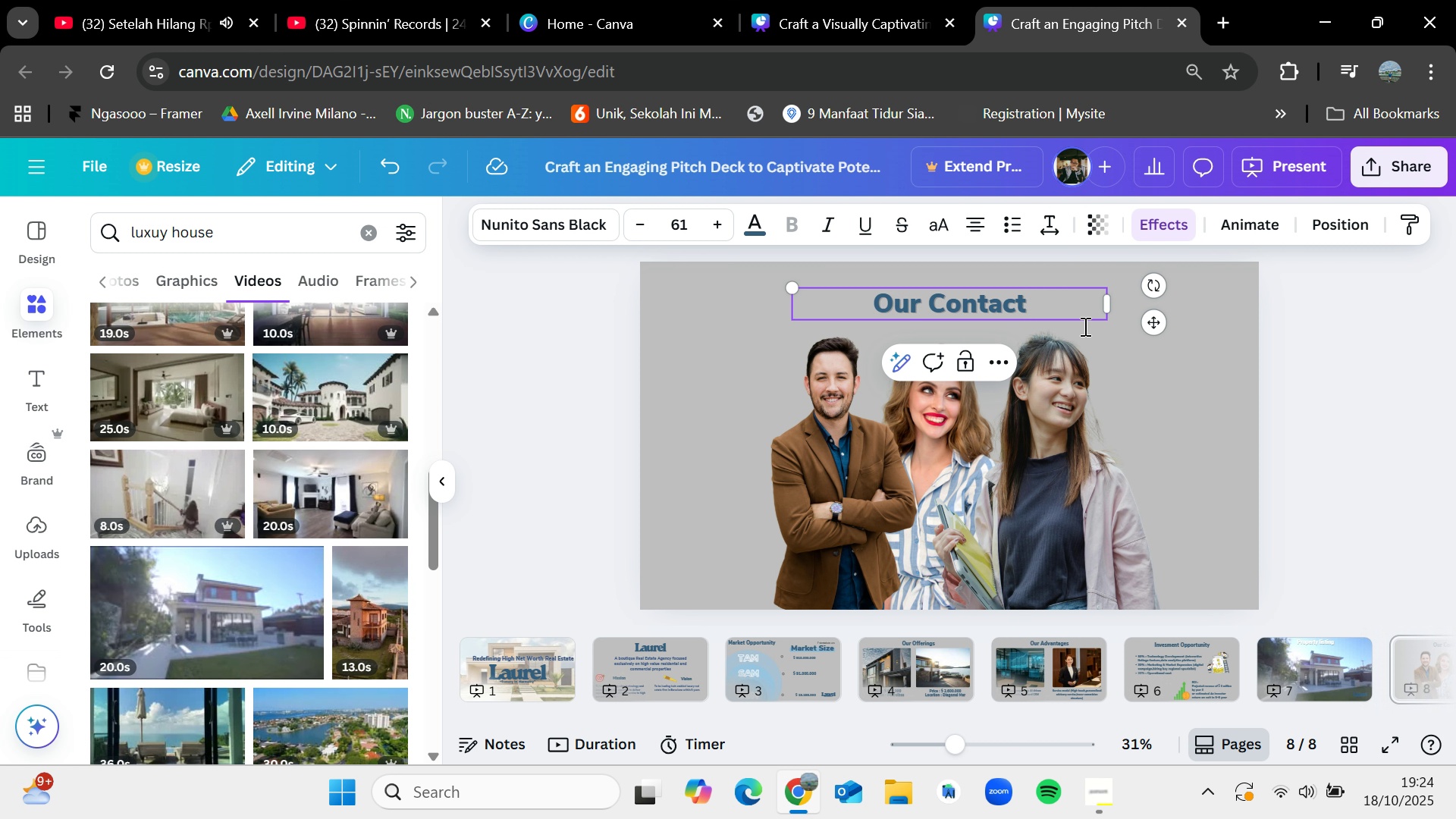 
left_click([1314, 340])
 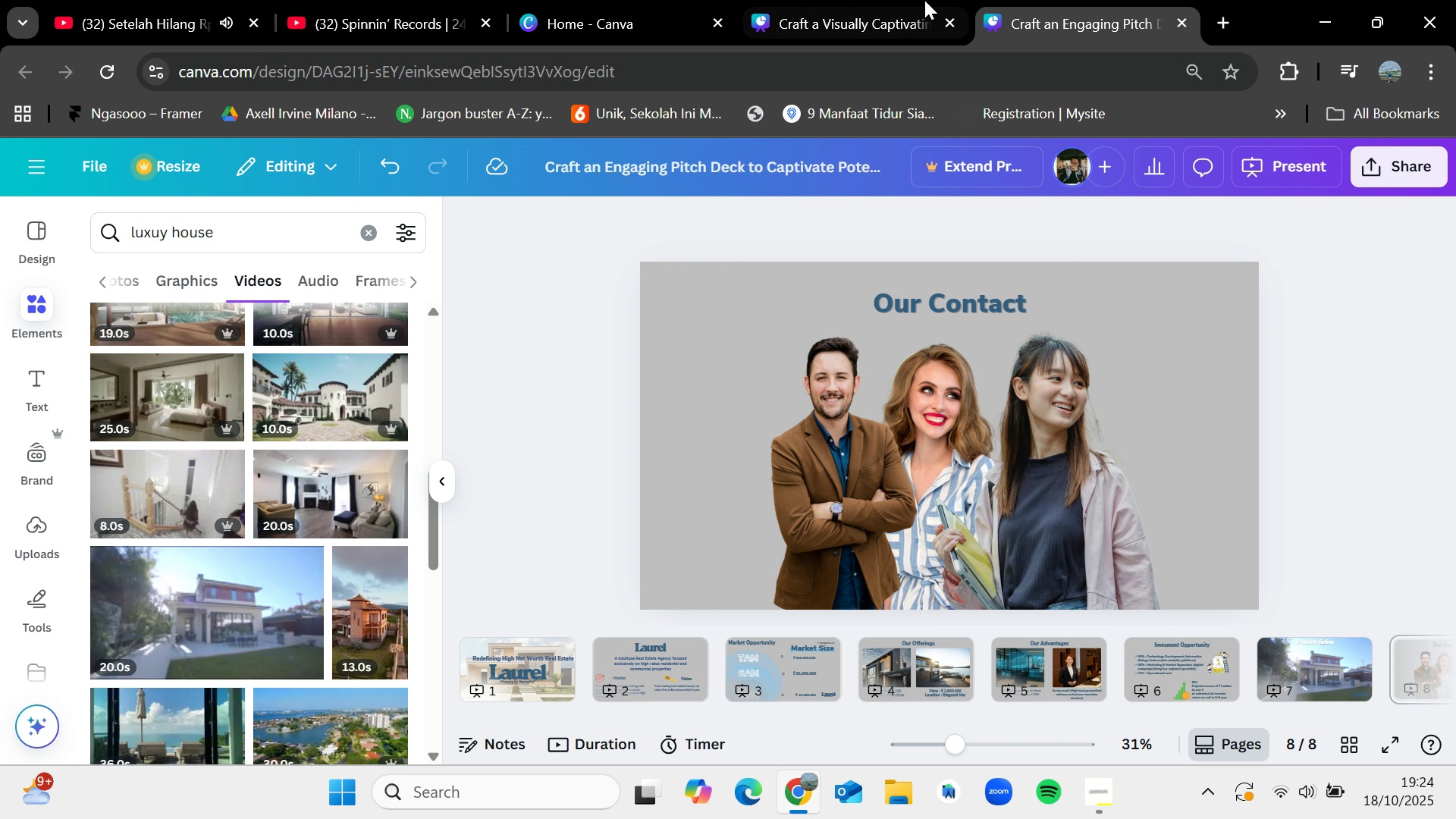 
left_click([919, 0])
 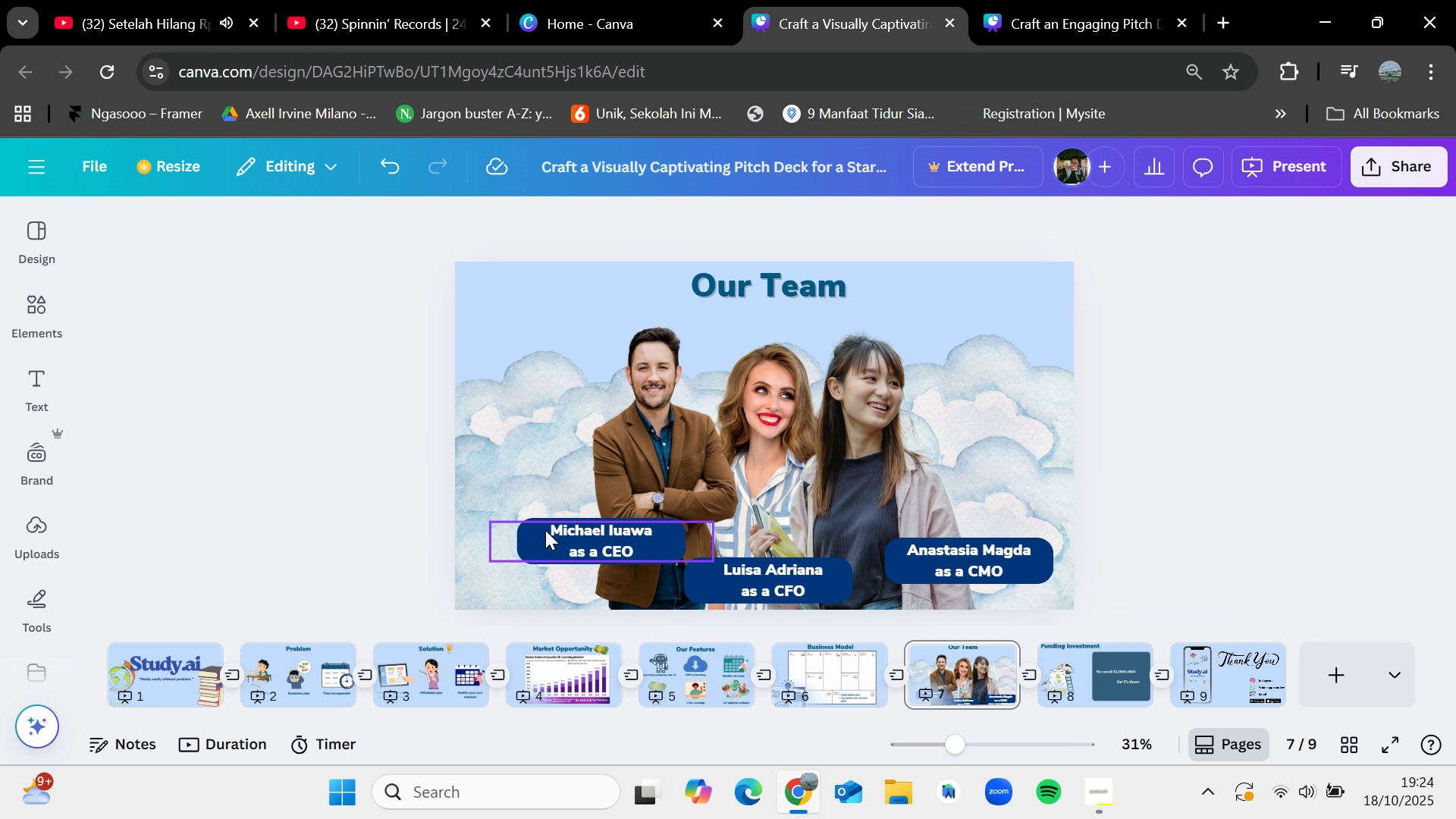 
left_click([545, 530])
 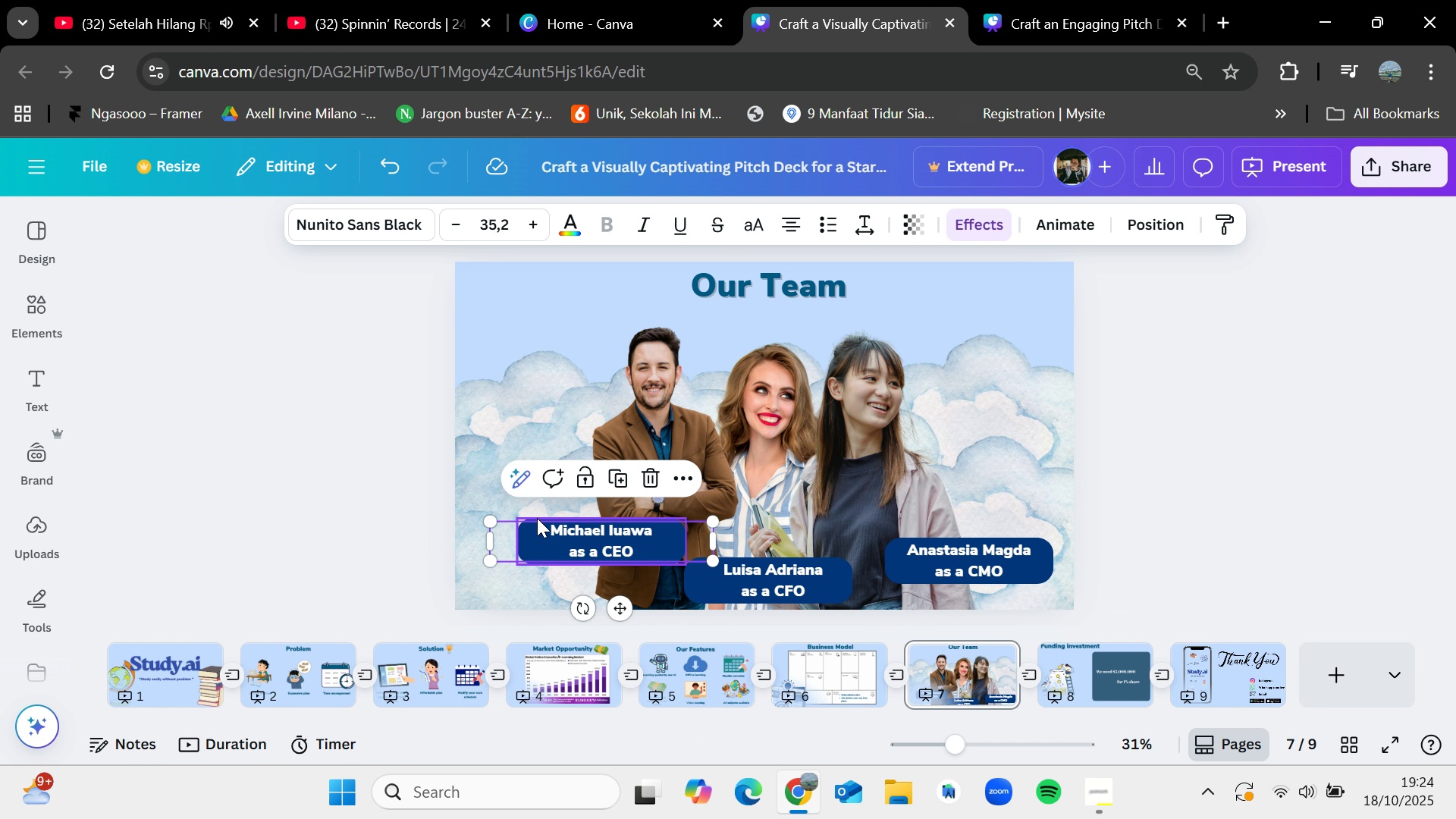 
hold_key(key=ShiftLeft, duration=0.68)
left_click([537, 518])
 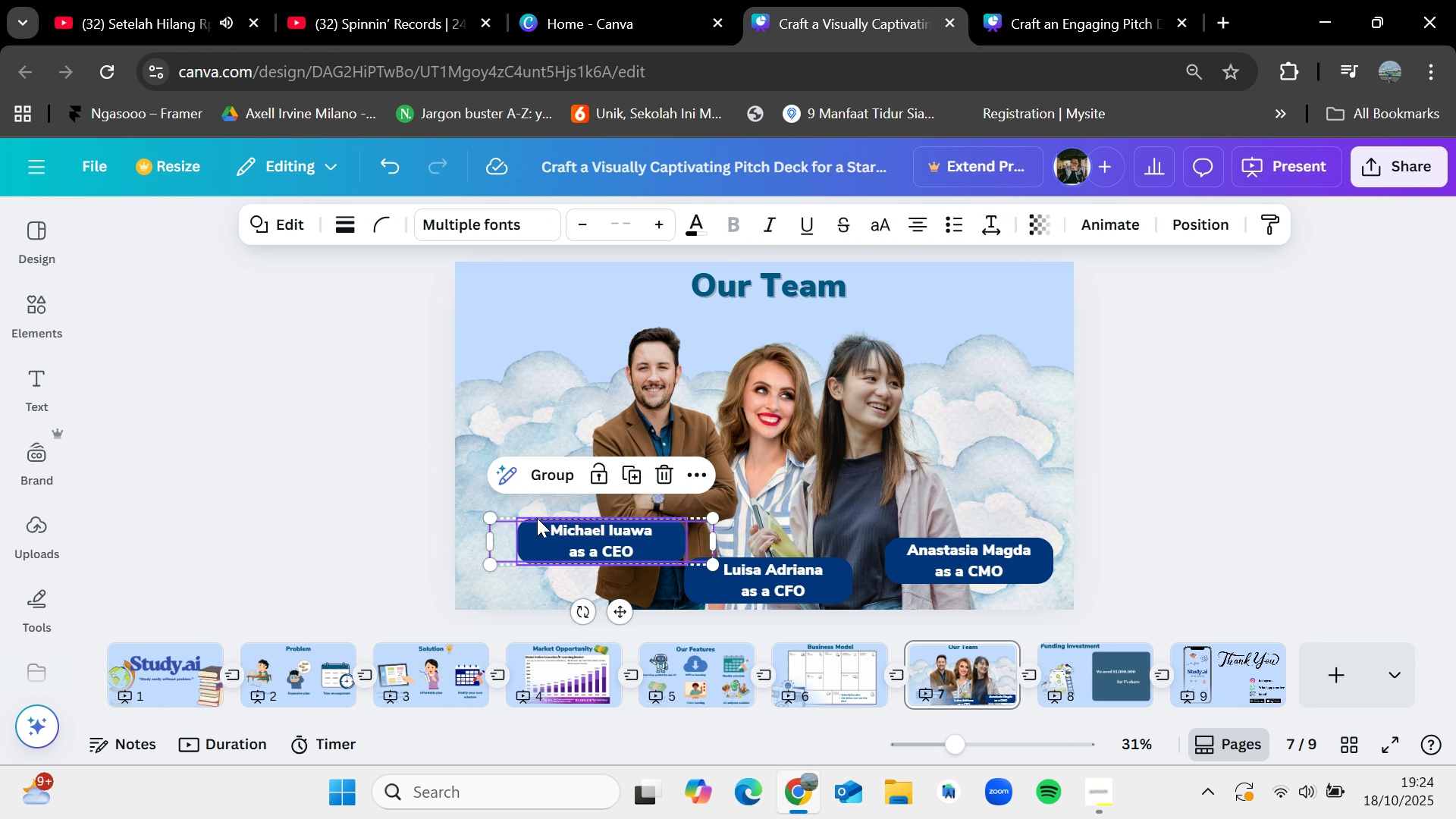 
key(Control+C)
 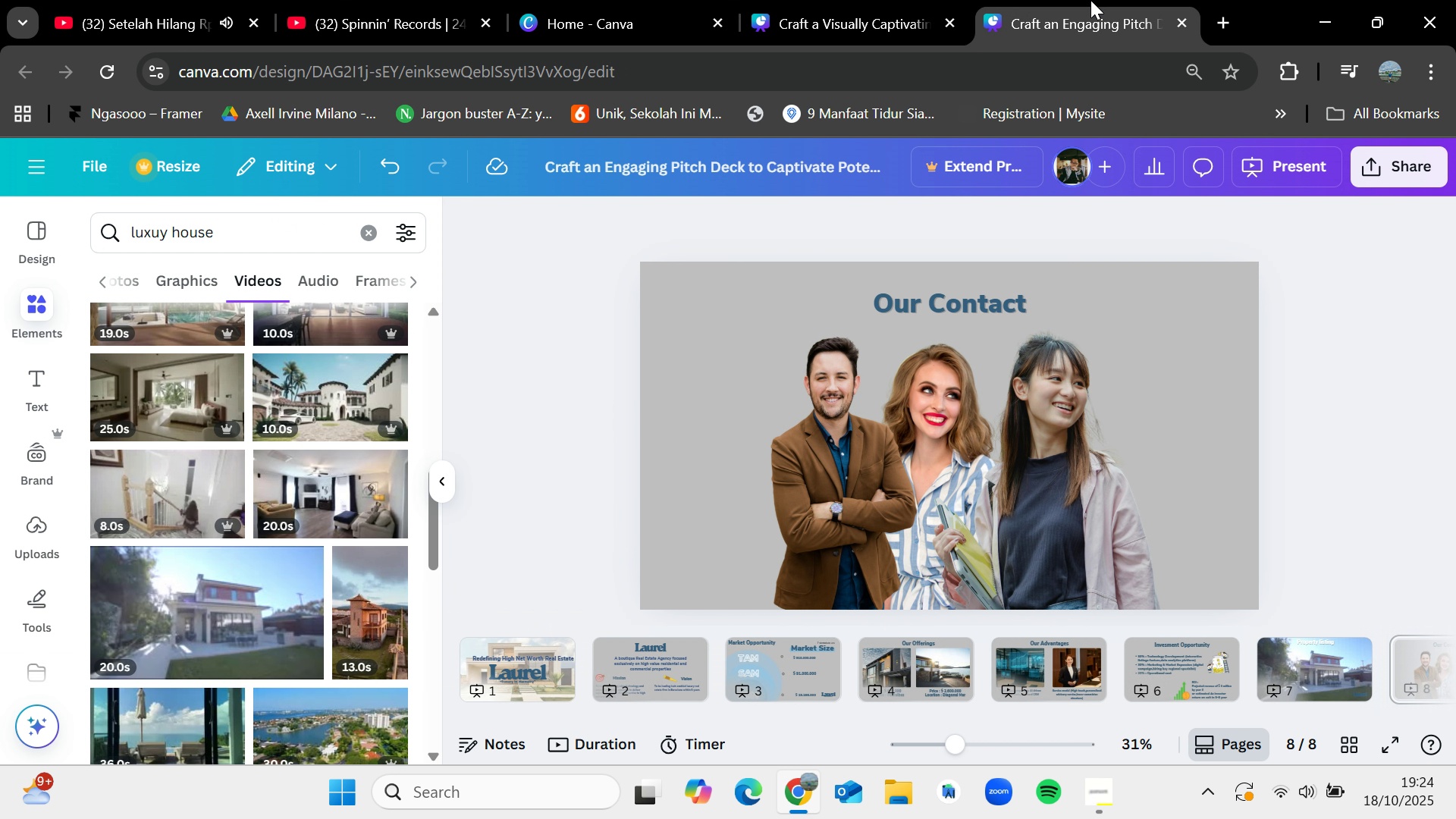 
left_click([1090, 0])
 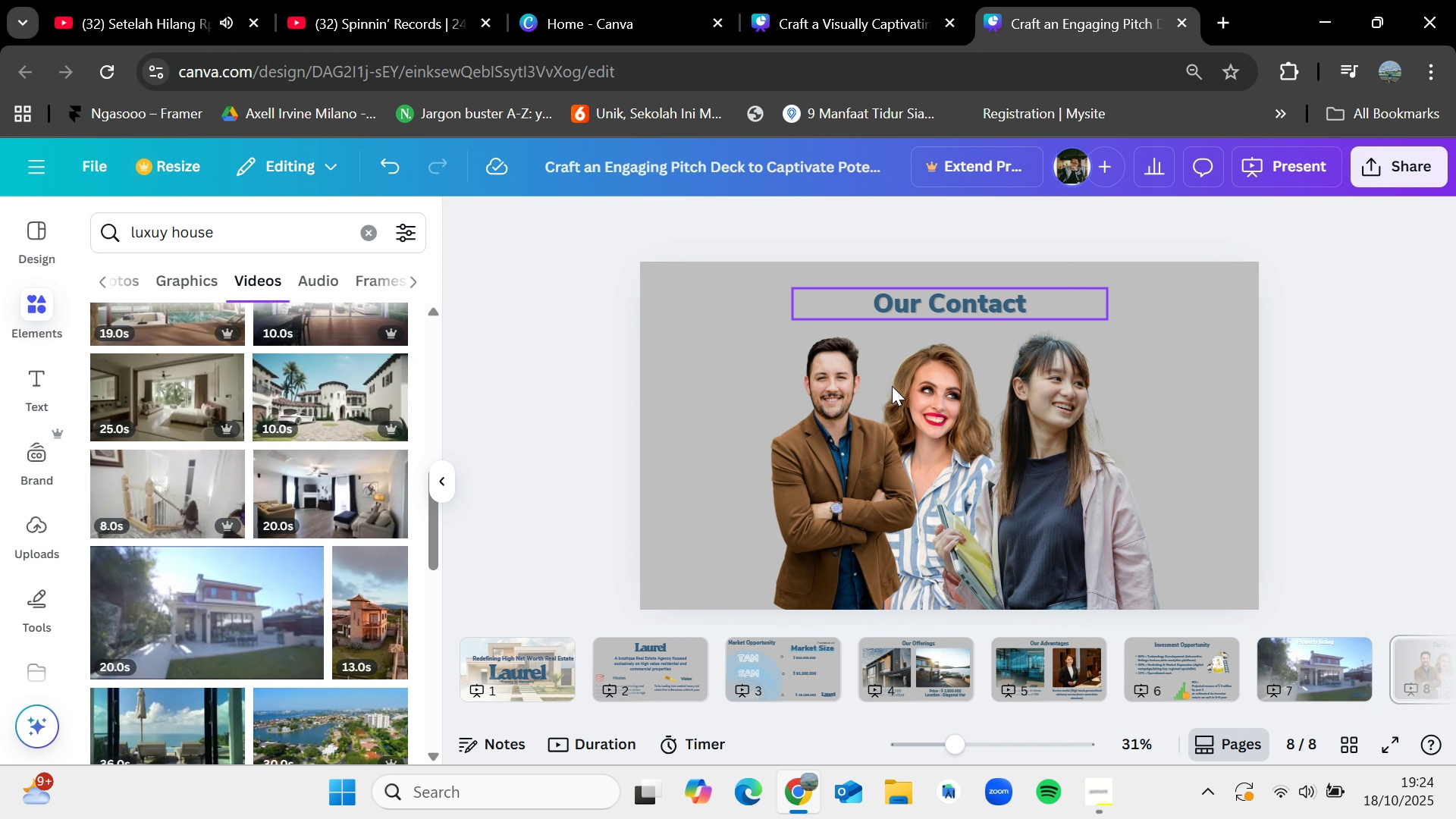 
key(Control+C)
 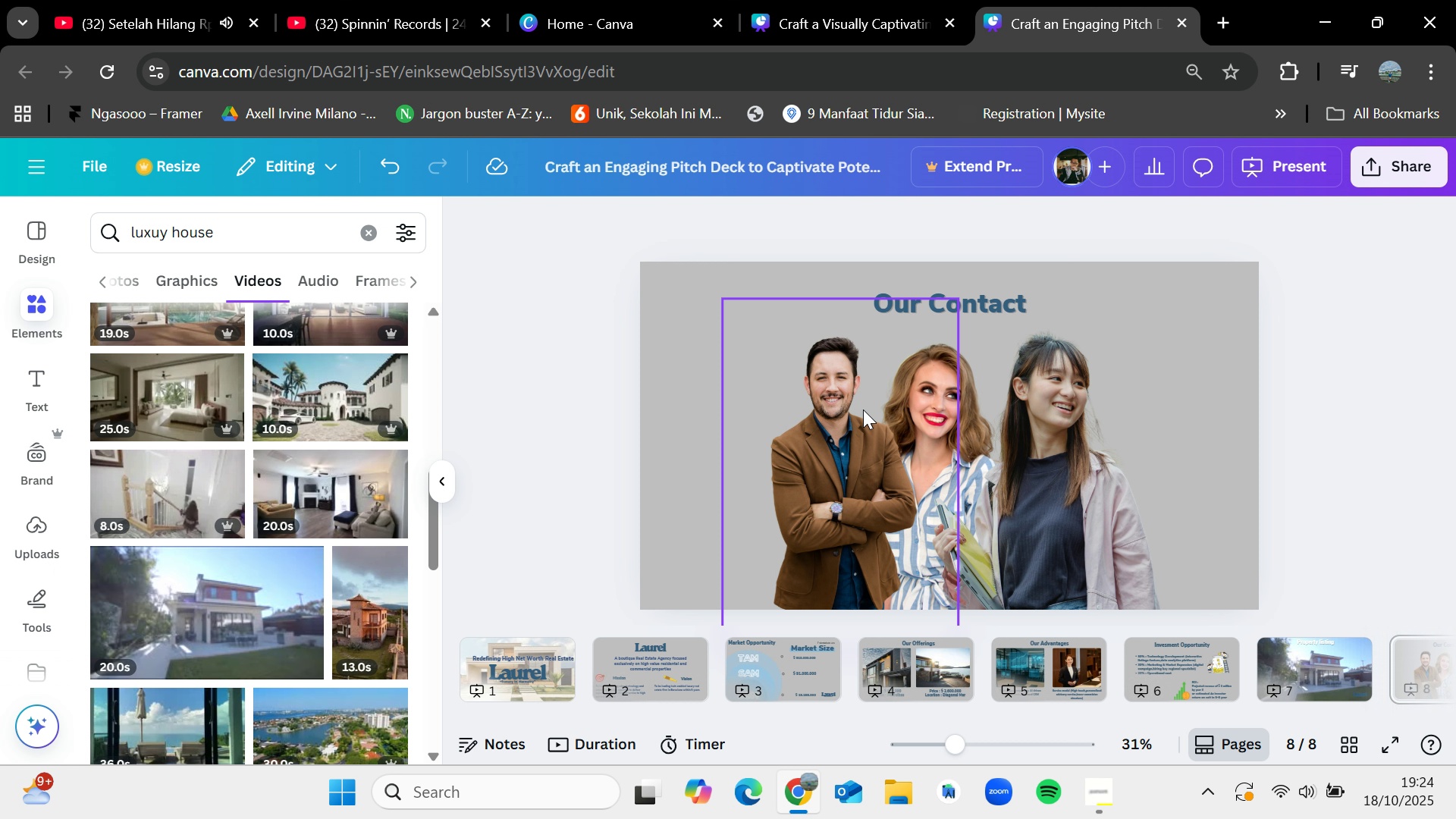 
key(Control+V)
 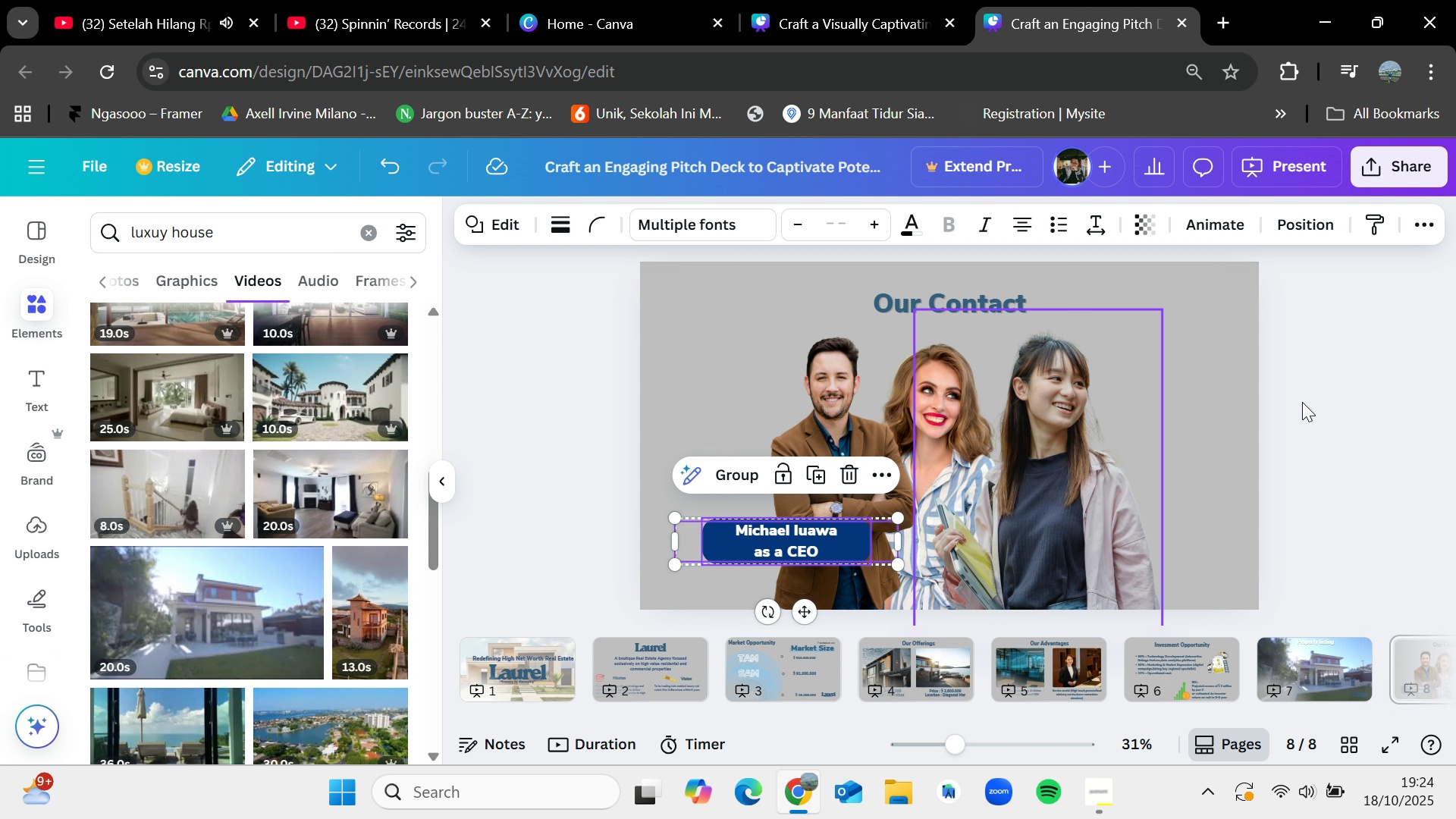 
left_click([1401, 388])
 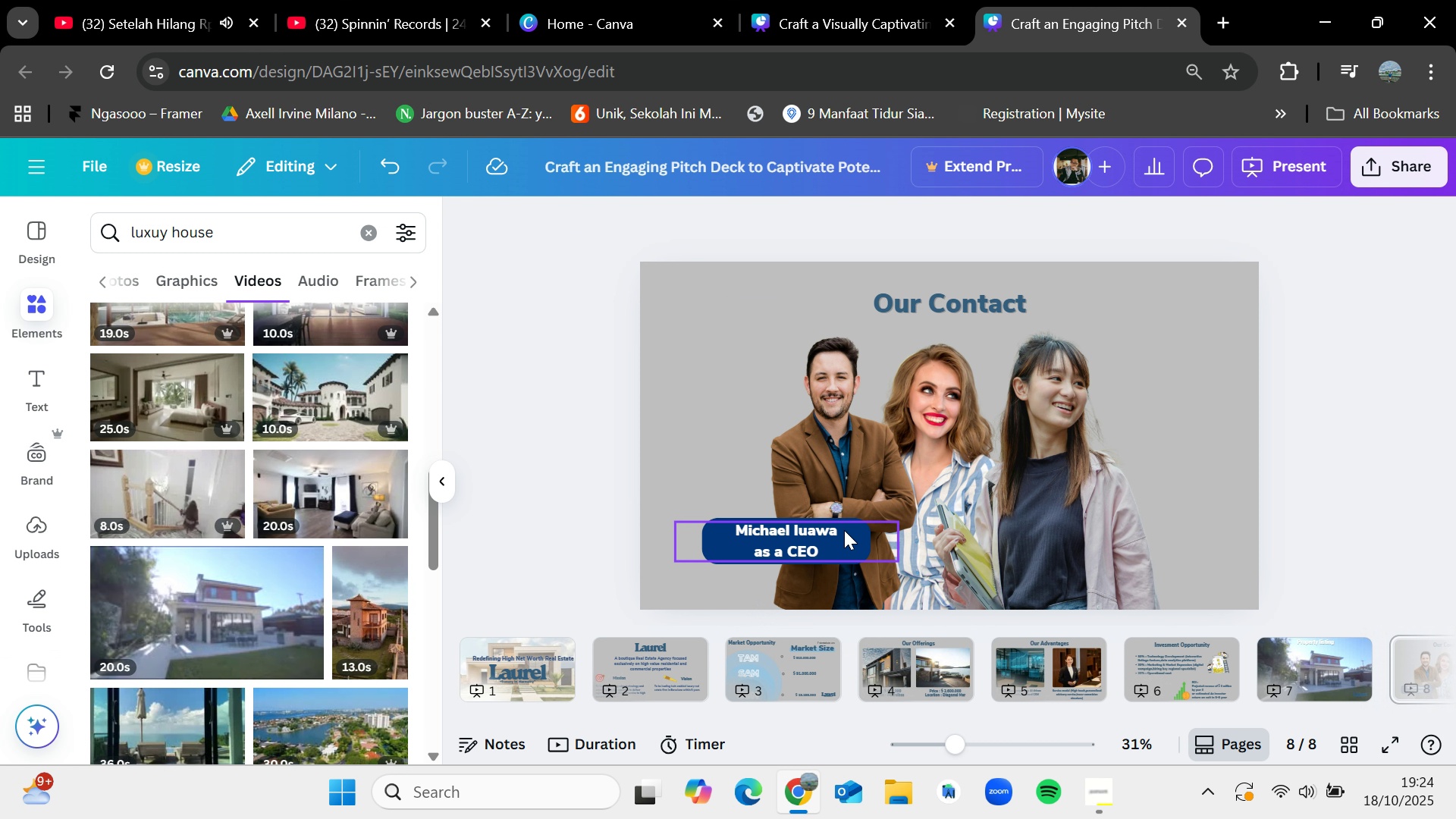 
double_click([844, 530])
 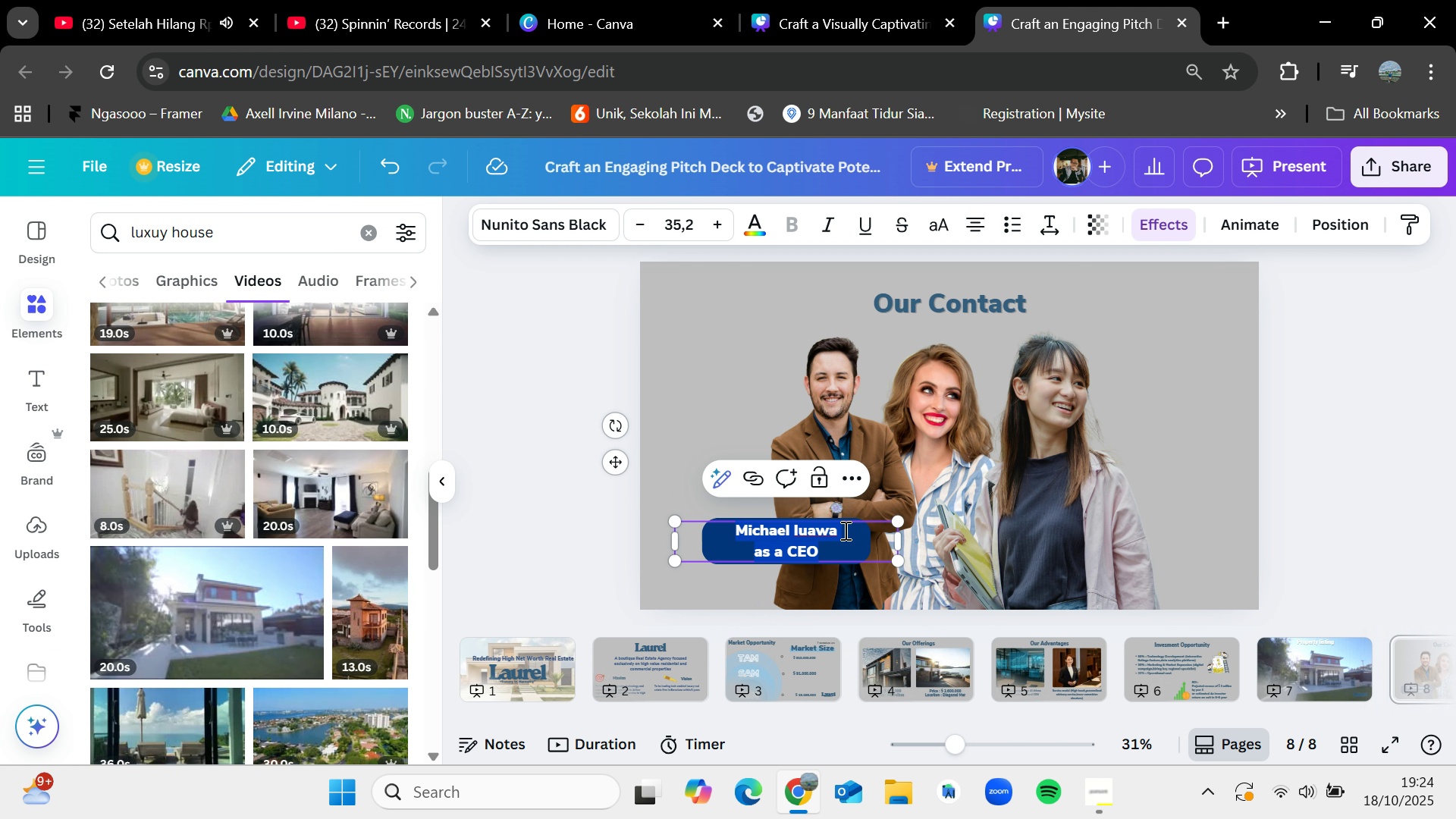 
left_click([840, 551])
 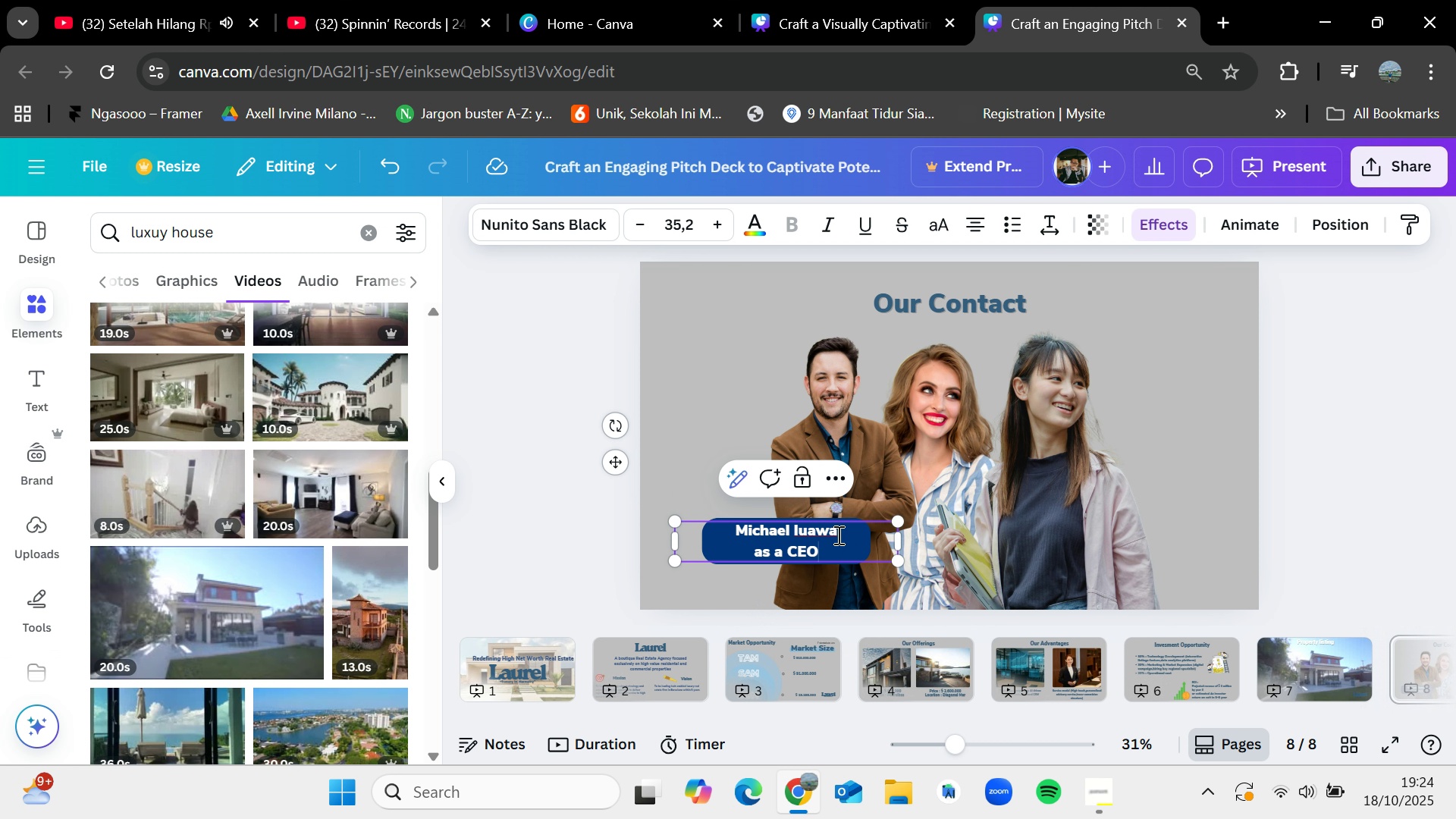 
left_click_drag(start_coordinate=[838, 535], to_coordinate=[769, 524])
 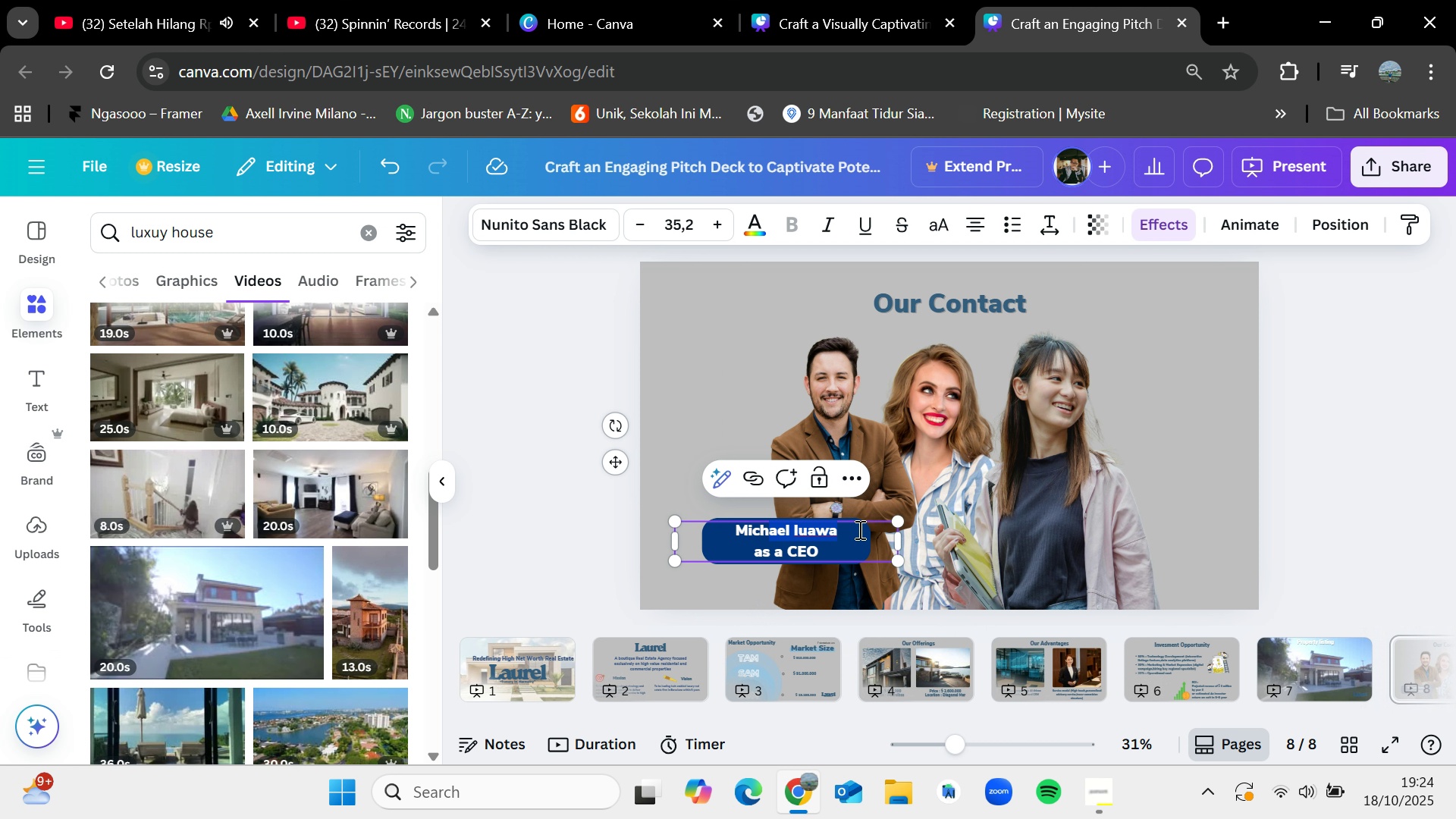 
key(Backspace)
key(Backspace)
key(Backspace)
key(Backspace)
key(Backspace)
type(Luis Antono)
 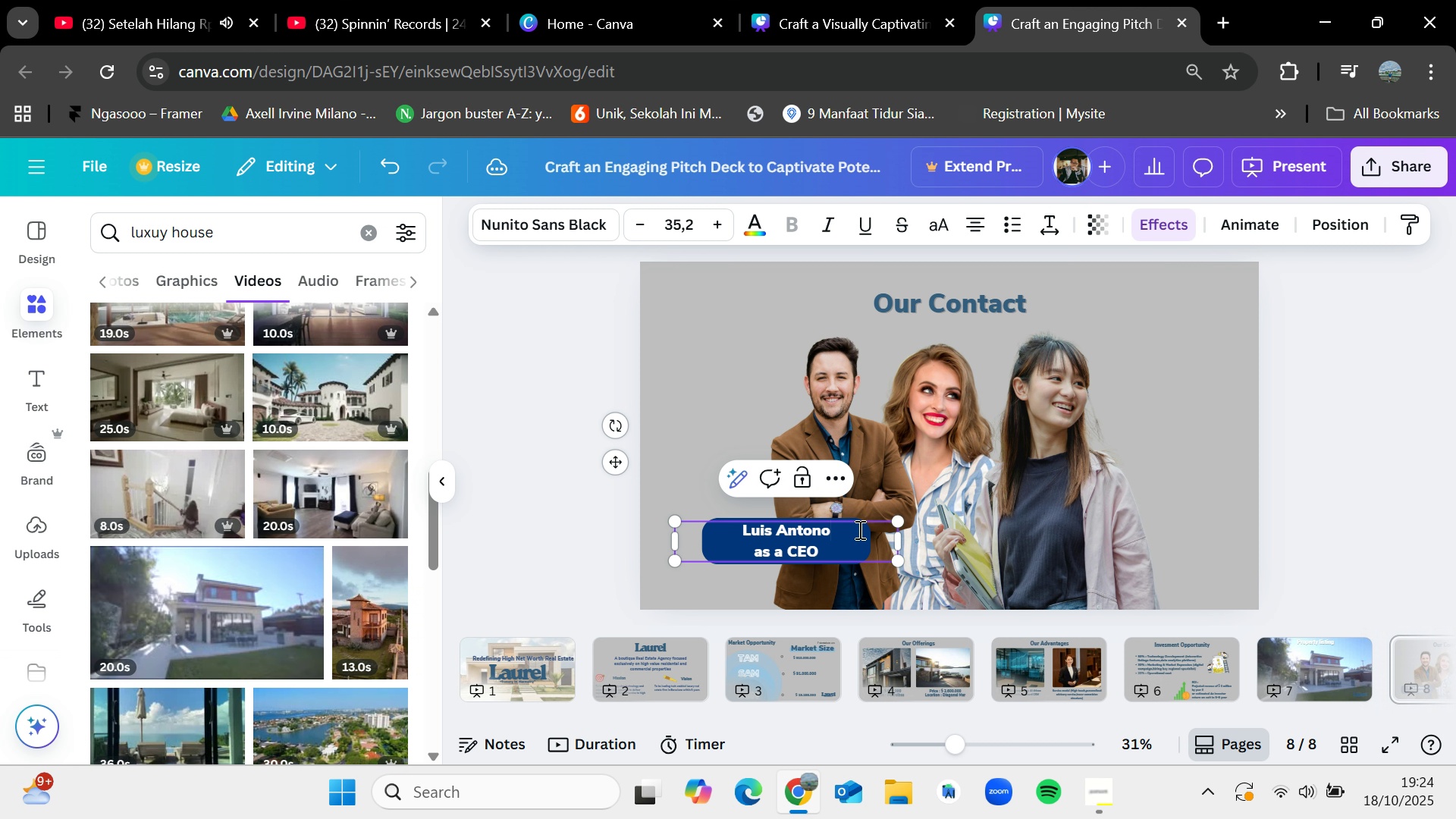 
double_click([821, 554])
 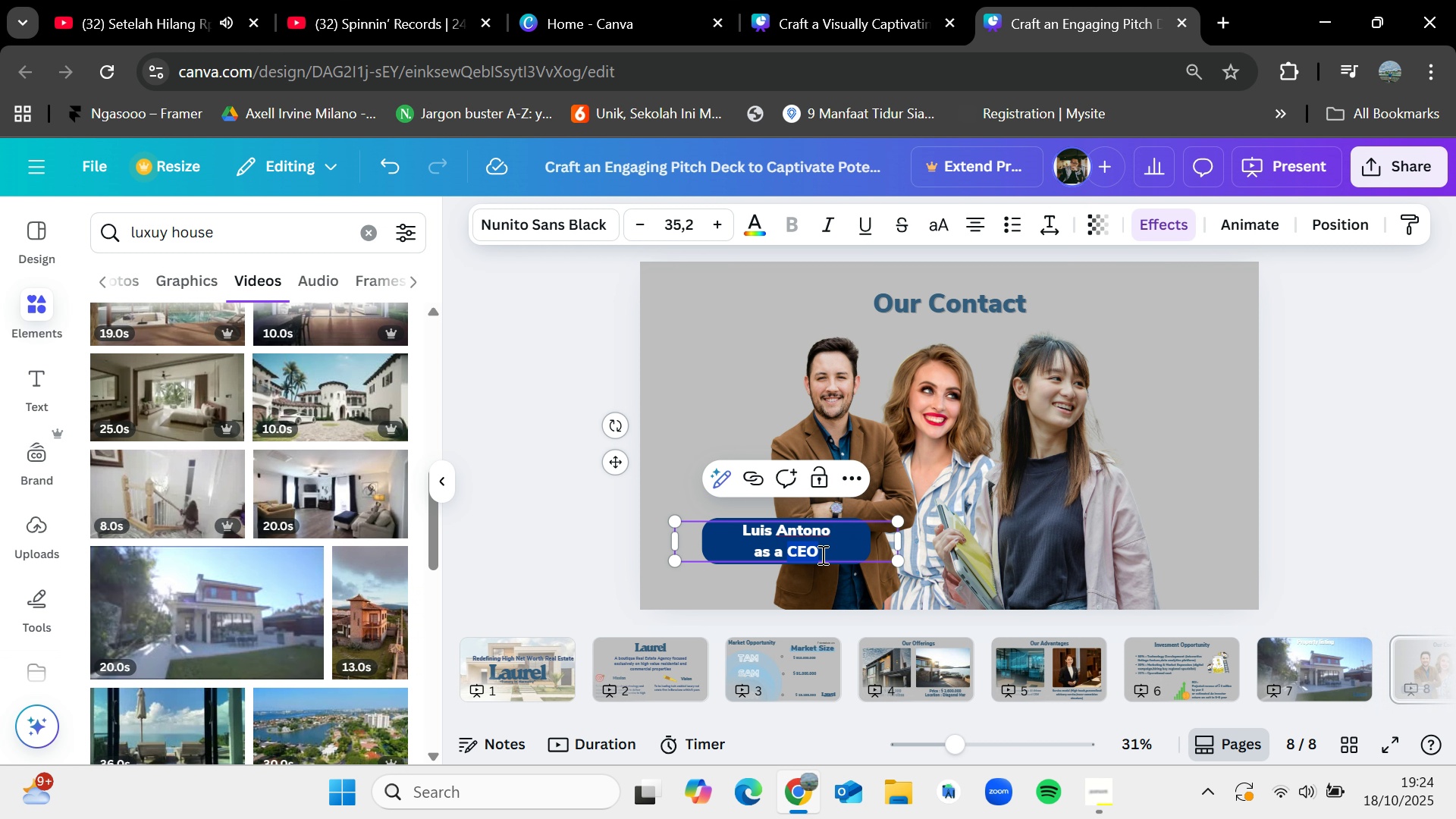 
key(Backspace)
key(Backspace)
key(Backspace)
key(Backspace)
key(Backspace)
key(Backspace)
type(57674444)
 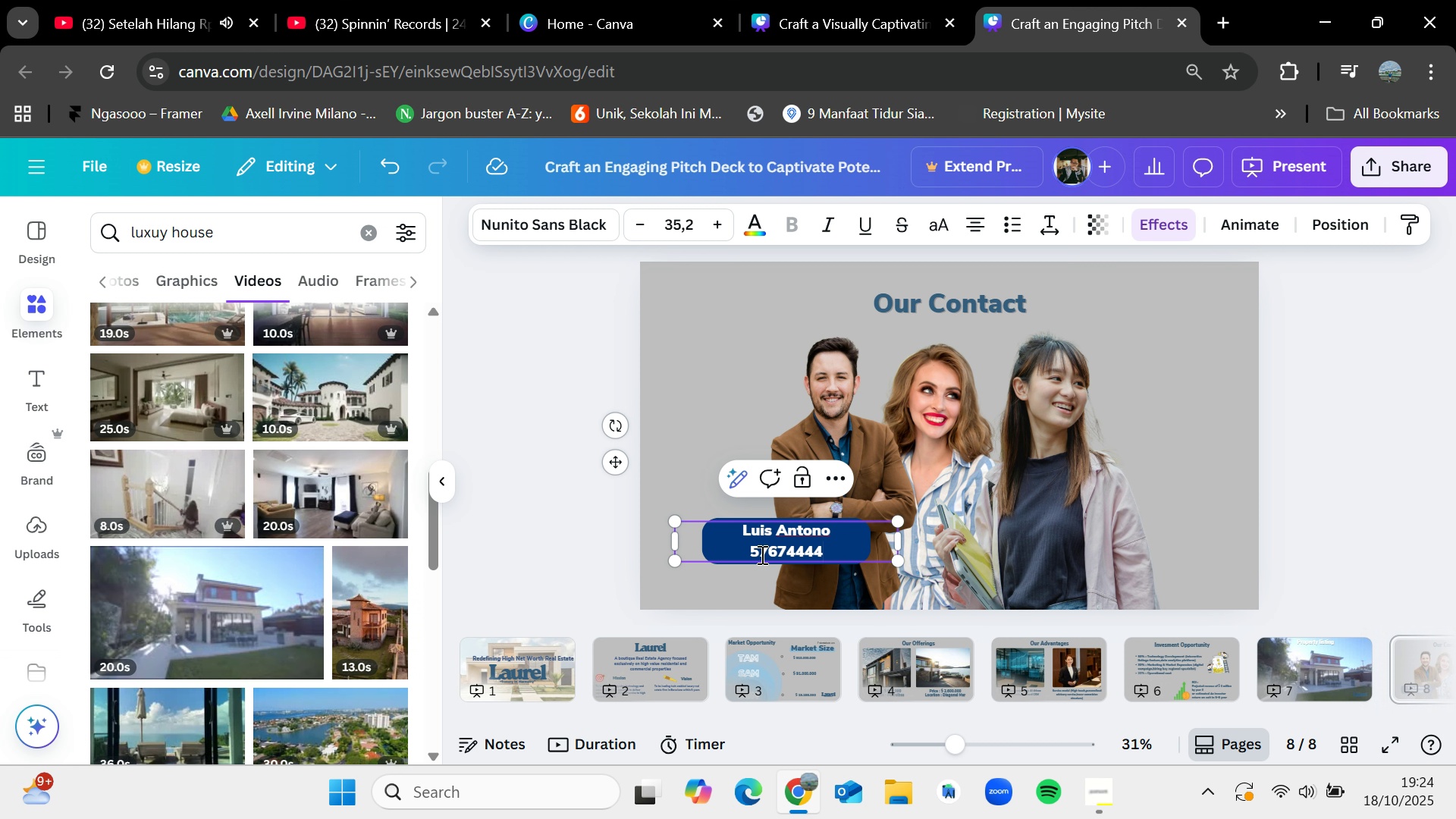 
left_click([754, 549])
 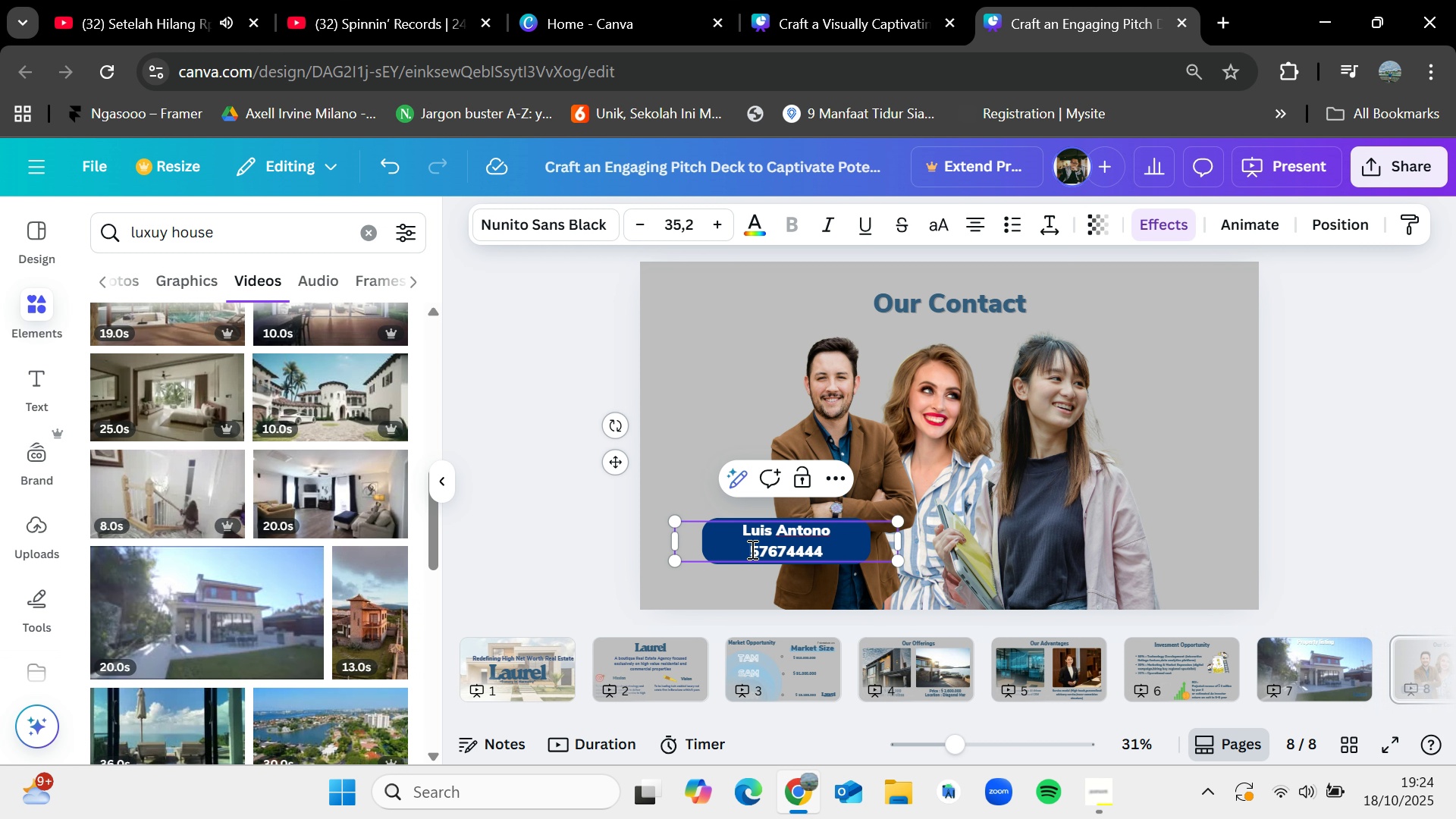 
left_click([751, 549])
 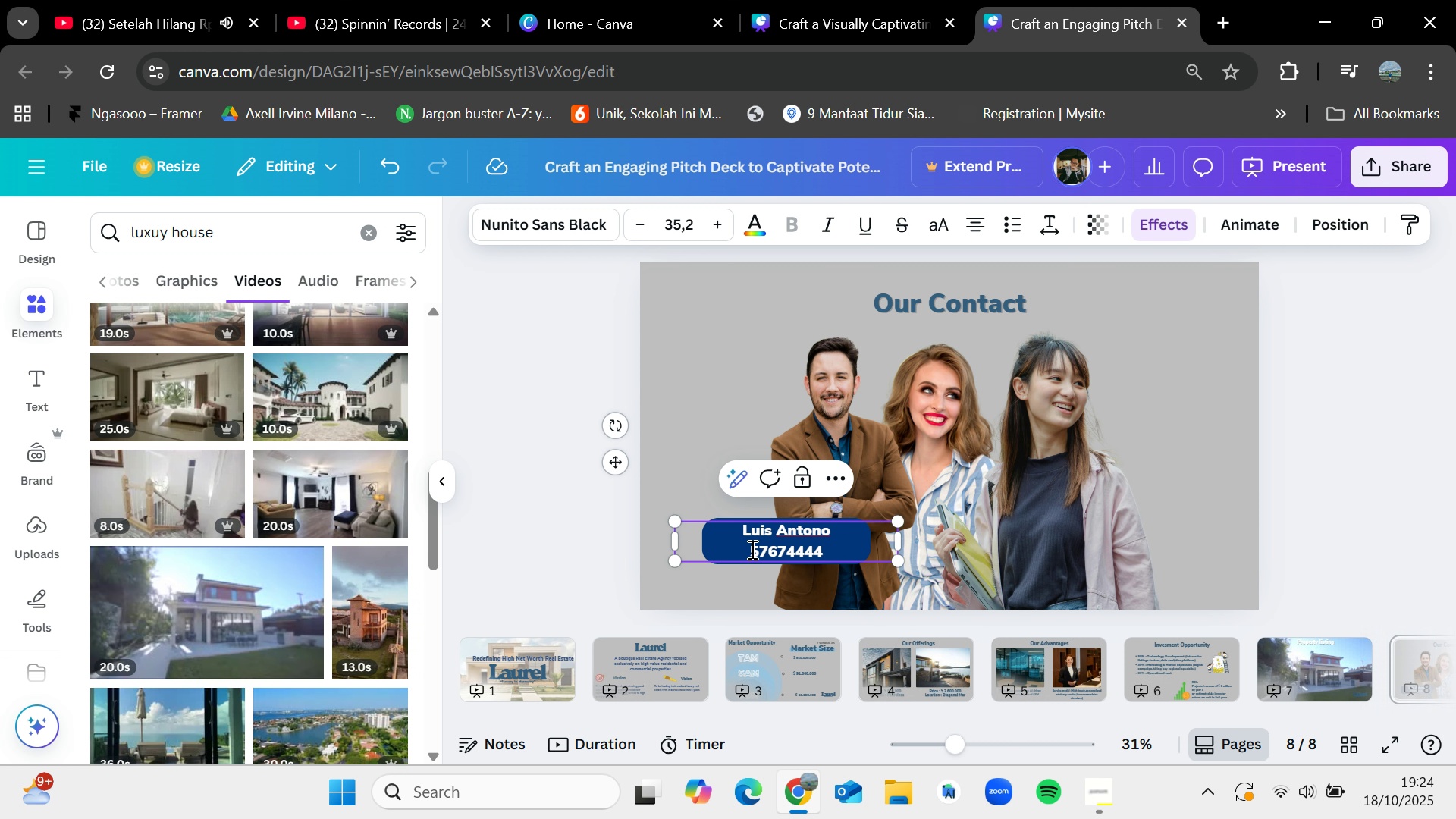 
type(numbe)
key(Backspace)
key(Backspace)
key(Backspace)
key(Backspace)
key(Backspace)
 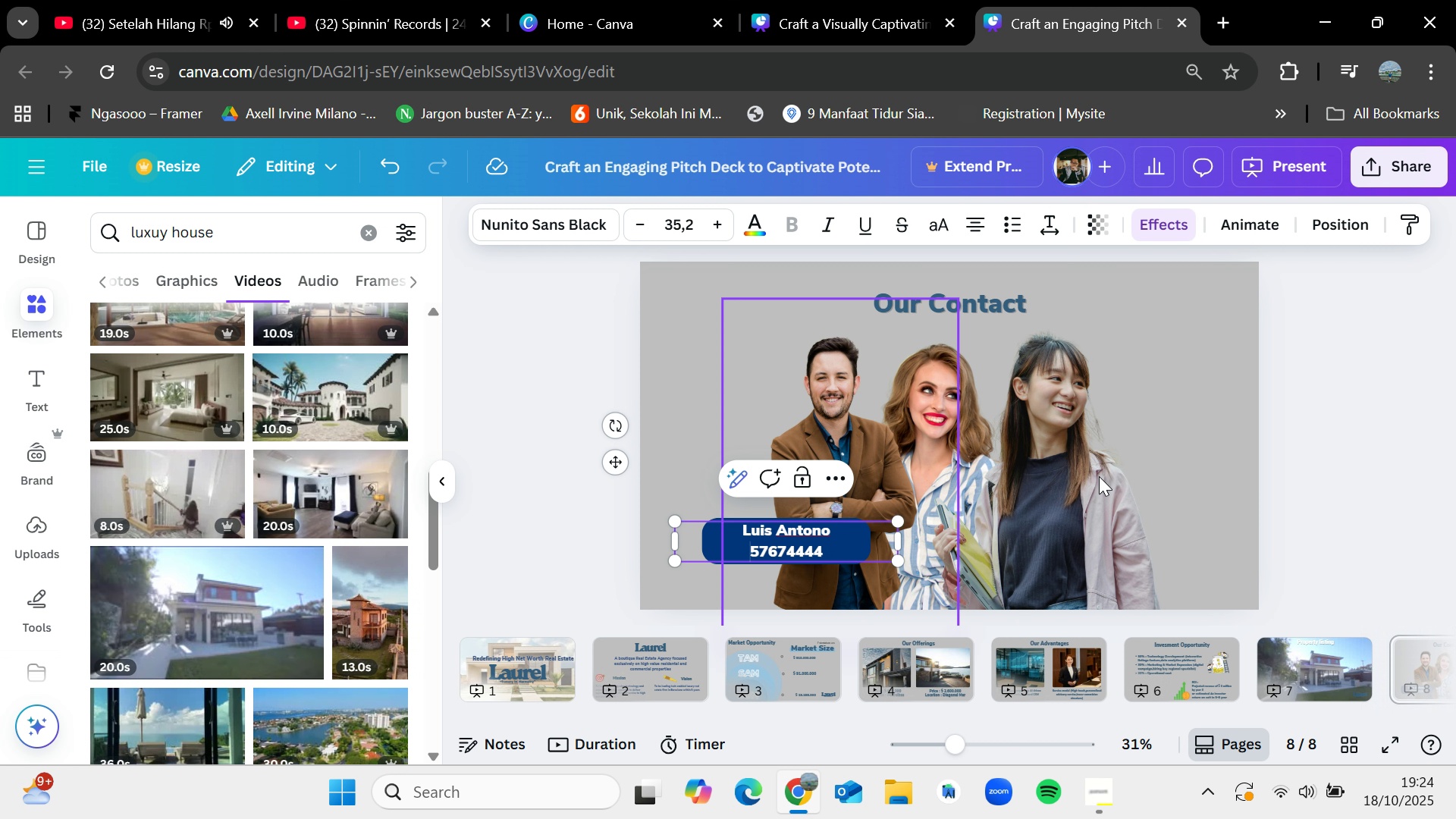 
left_click([1349, 428])
 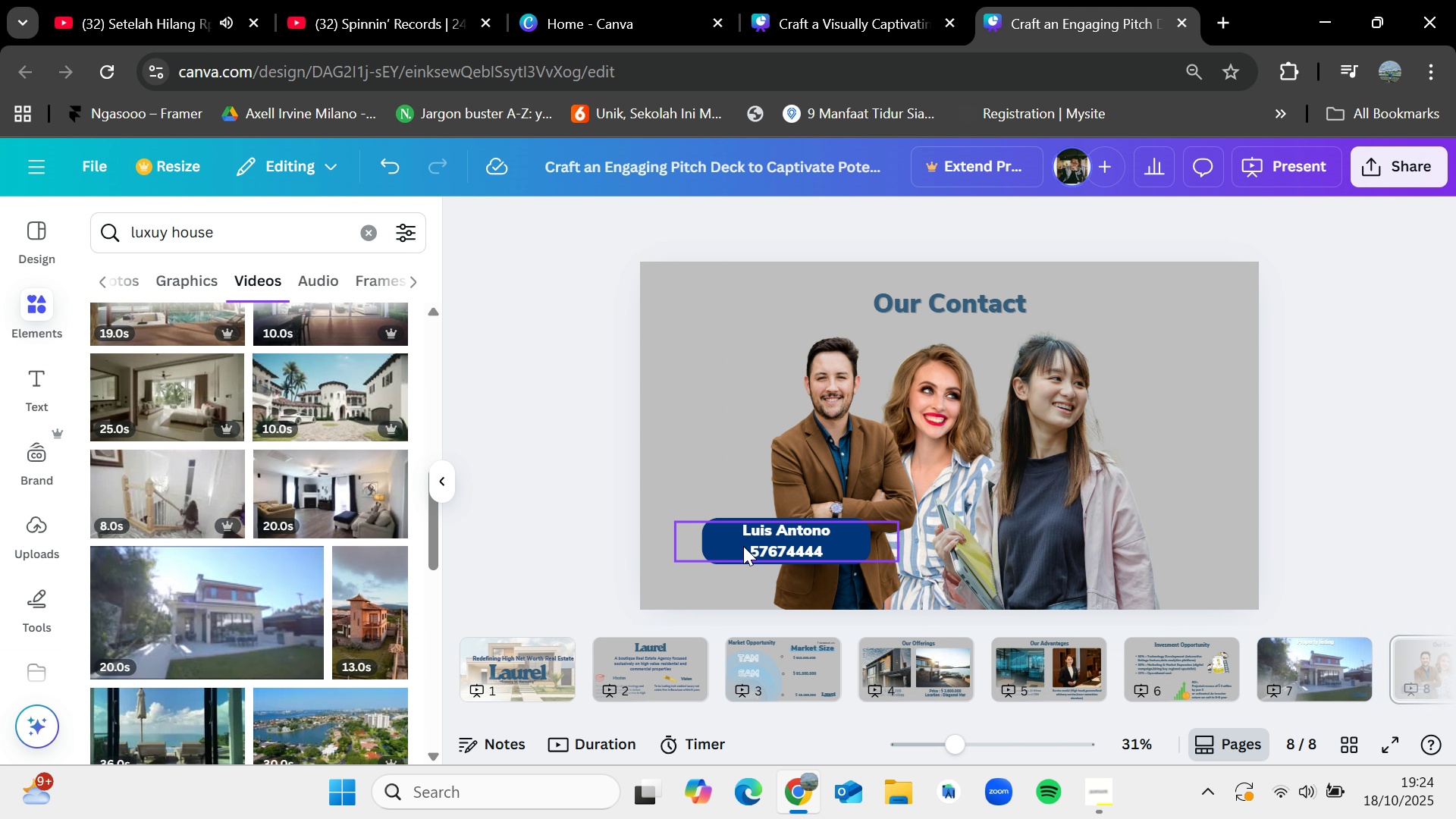 
double_click([743, 546])
 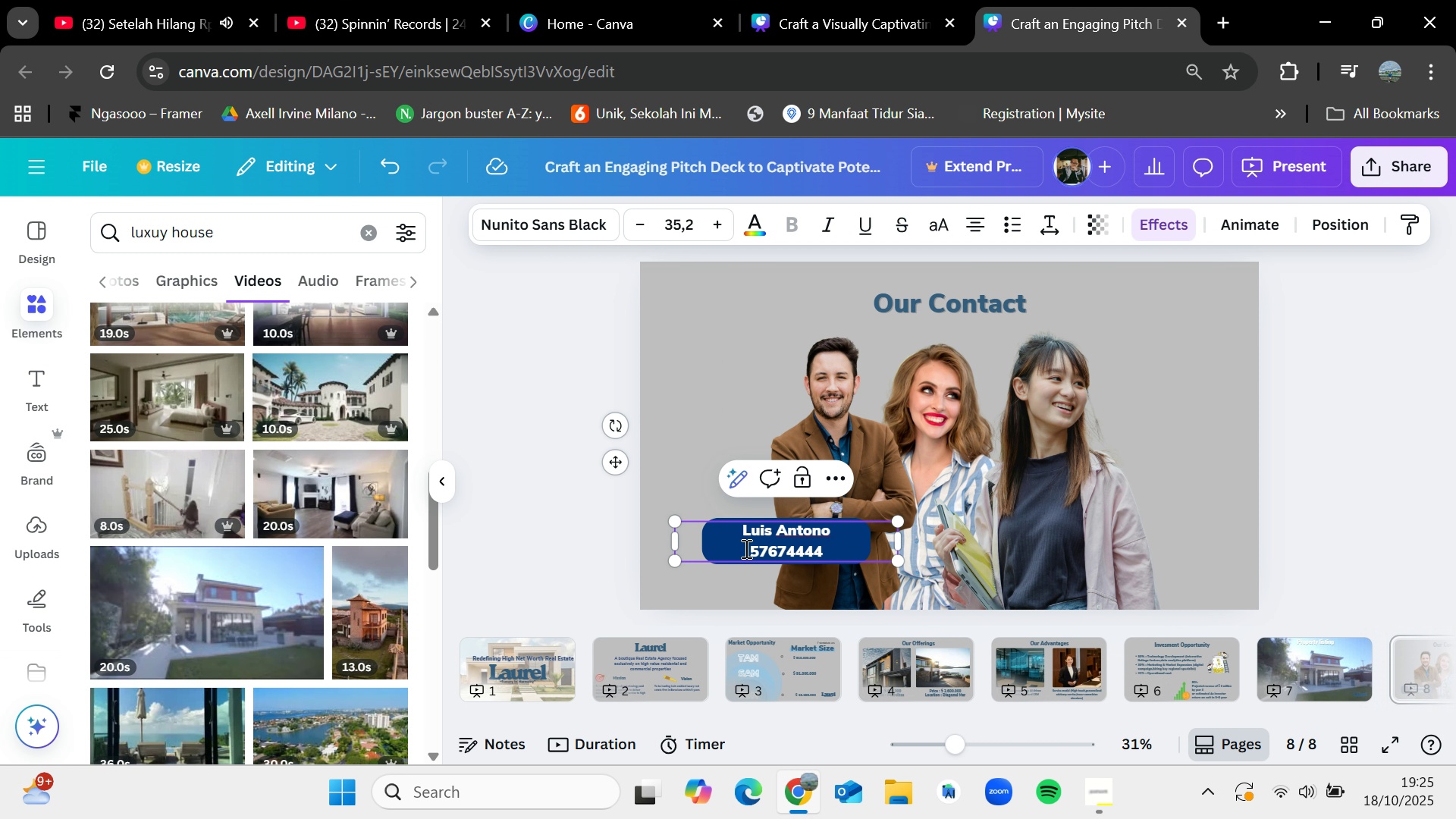 
key(Shift+Equal)
 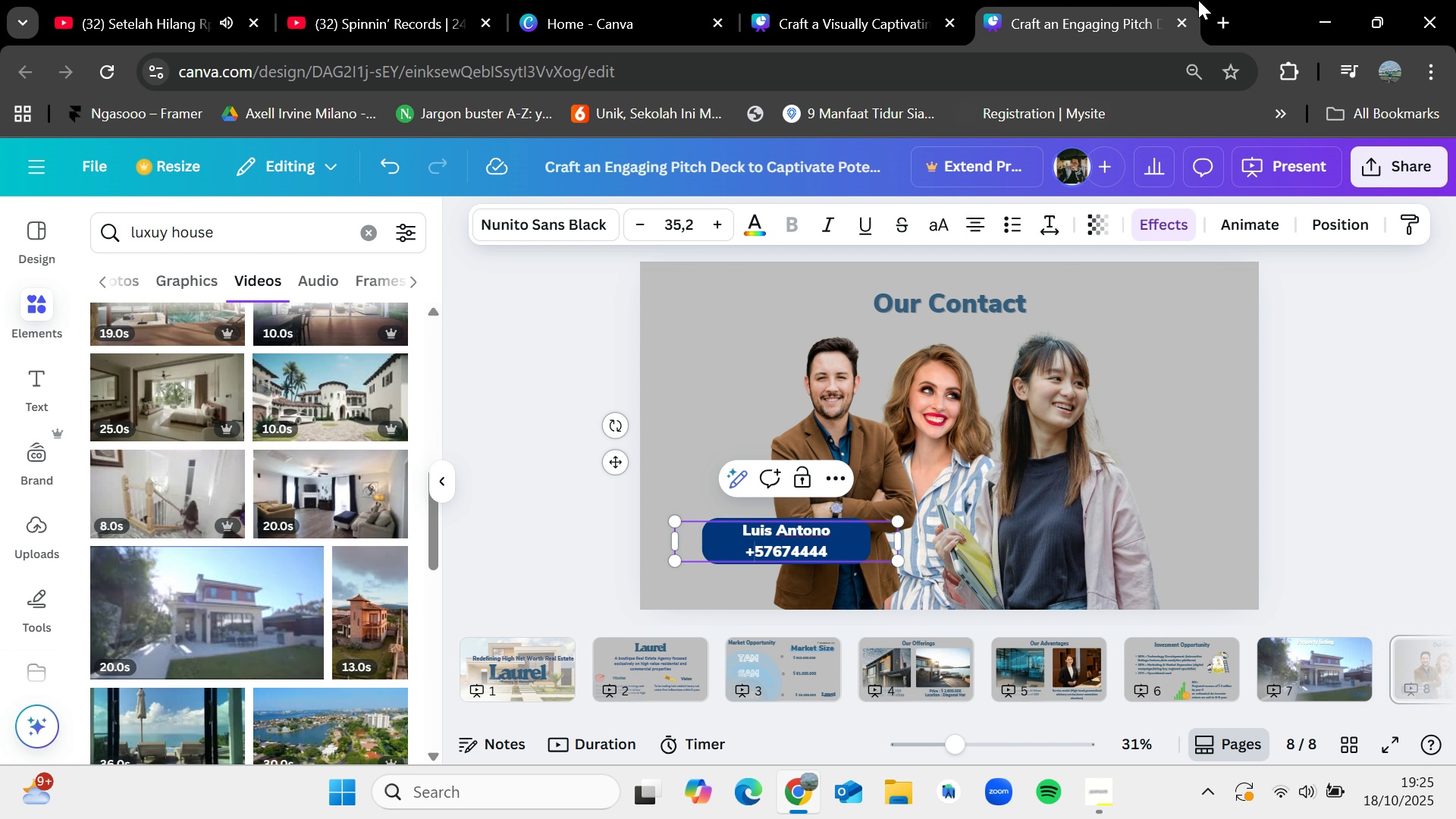 
left_click([1216, 17])
 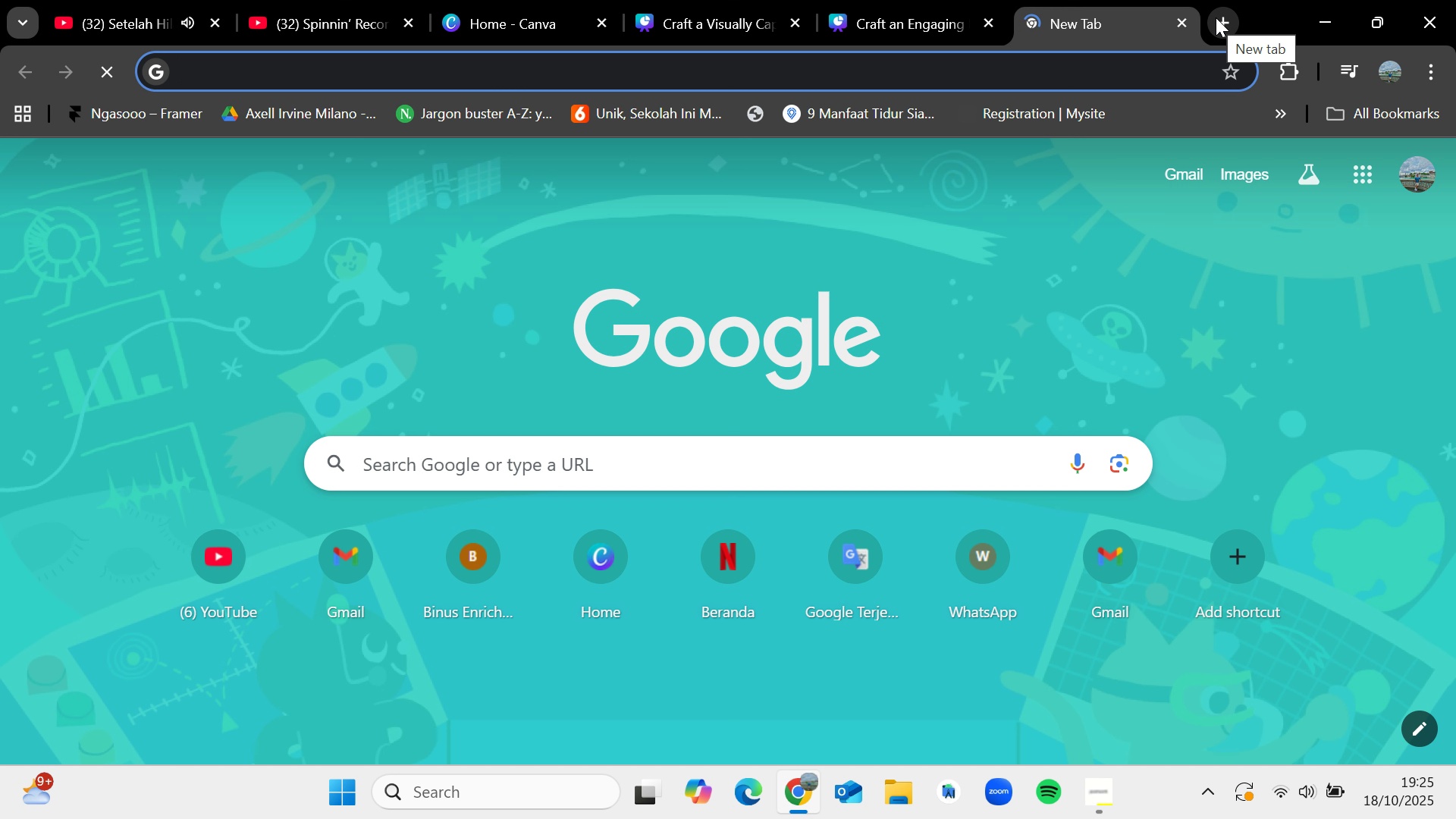 
type(barcelona =)
key(Backspace)
type(+ berapa)
 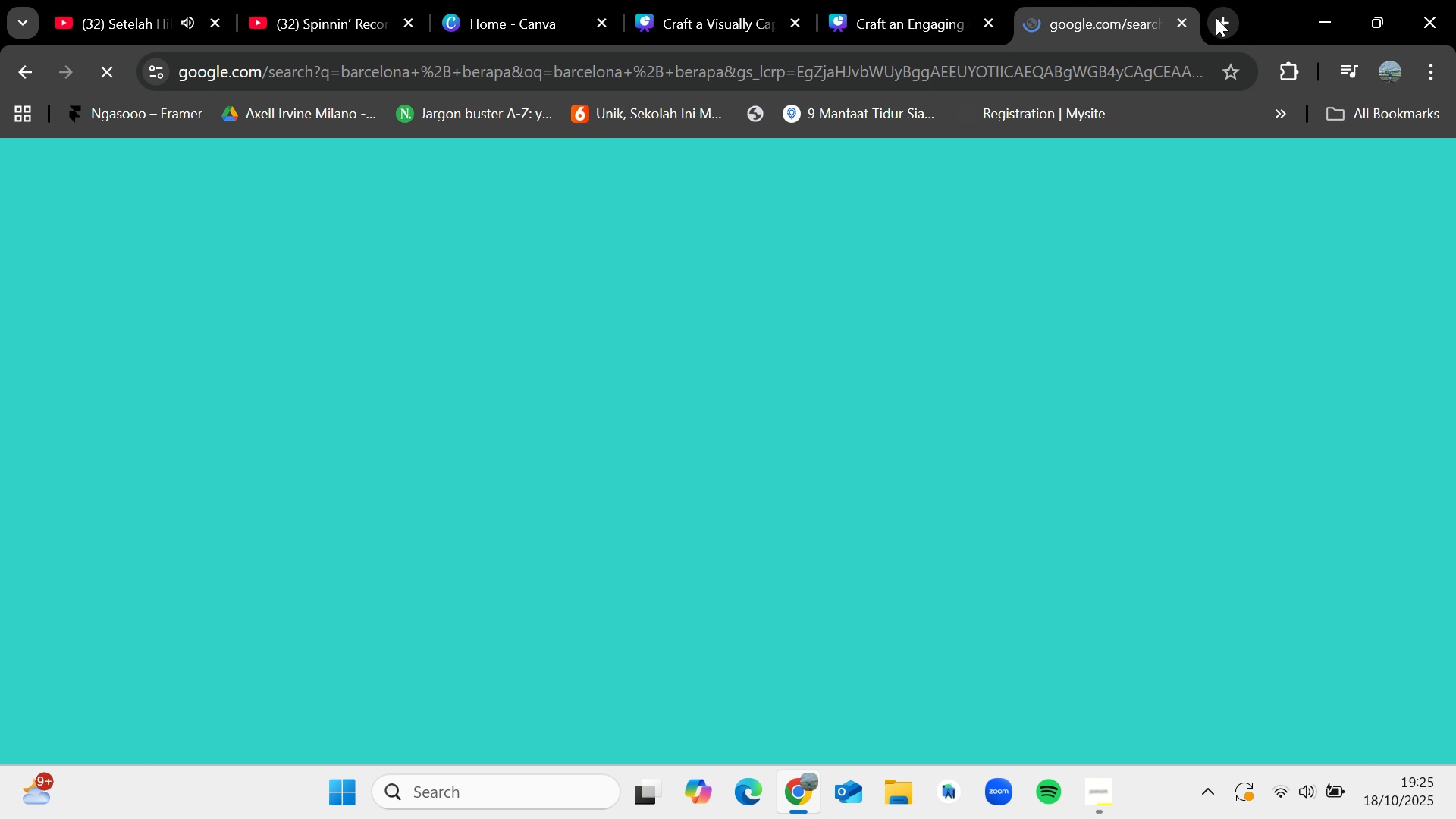 
 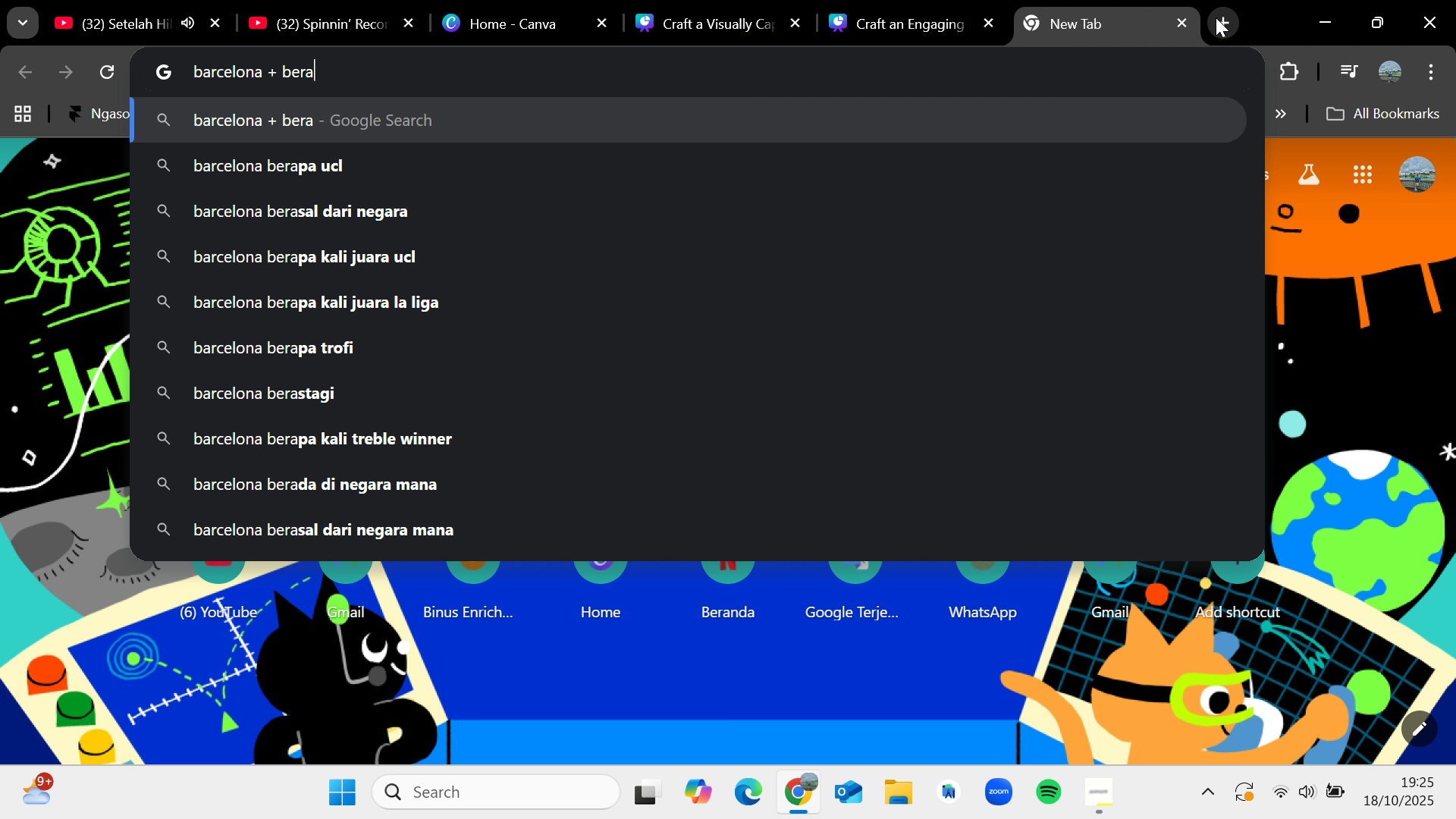 
key(Enter)
 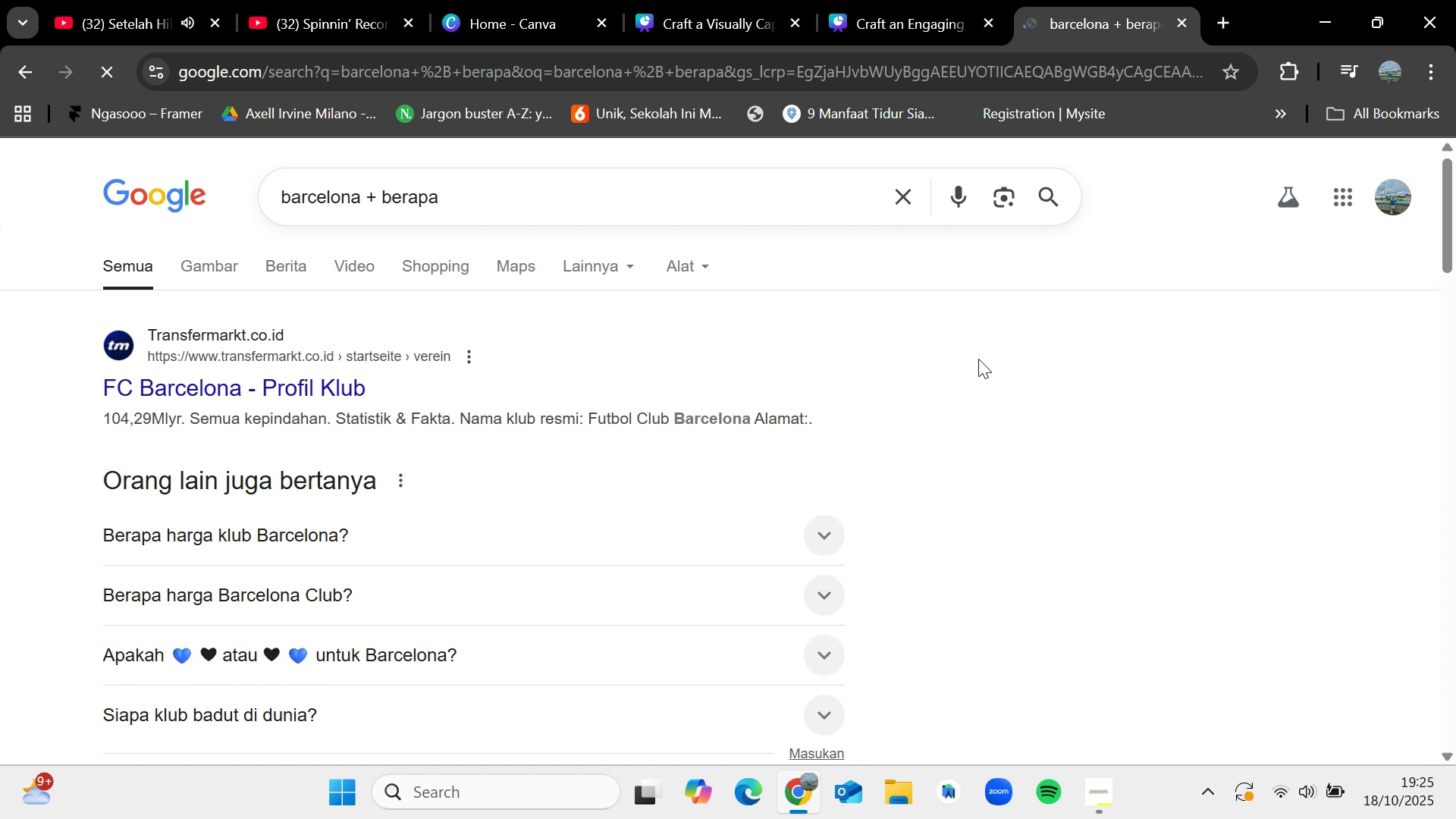 
scroll: coordinate [826, 500], scroll_direction: down, amount: 4.0
 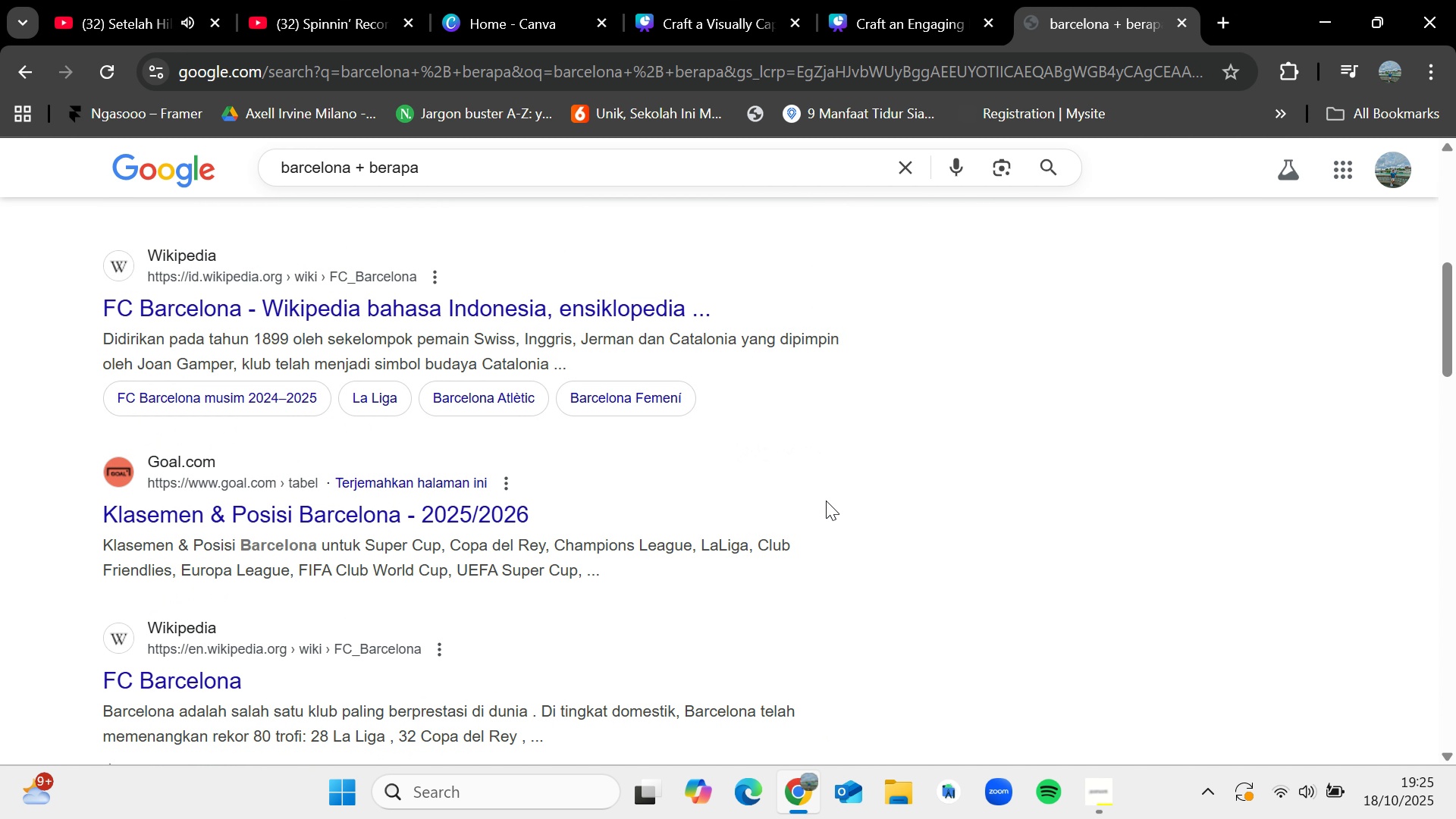 
scroll: coordinate [826, 500], scroll_direction: up, amount: 3.0
 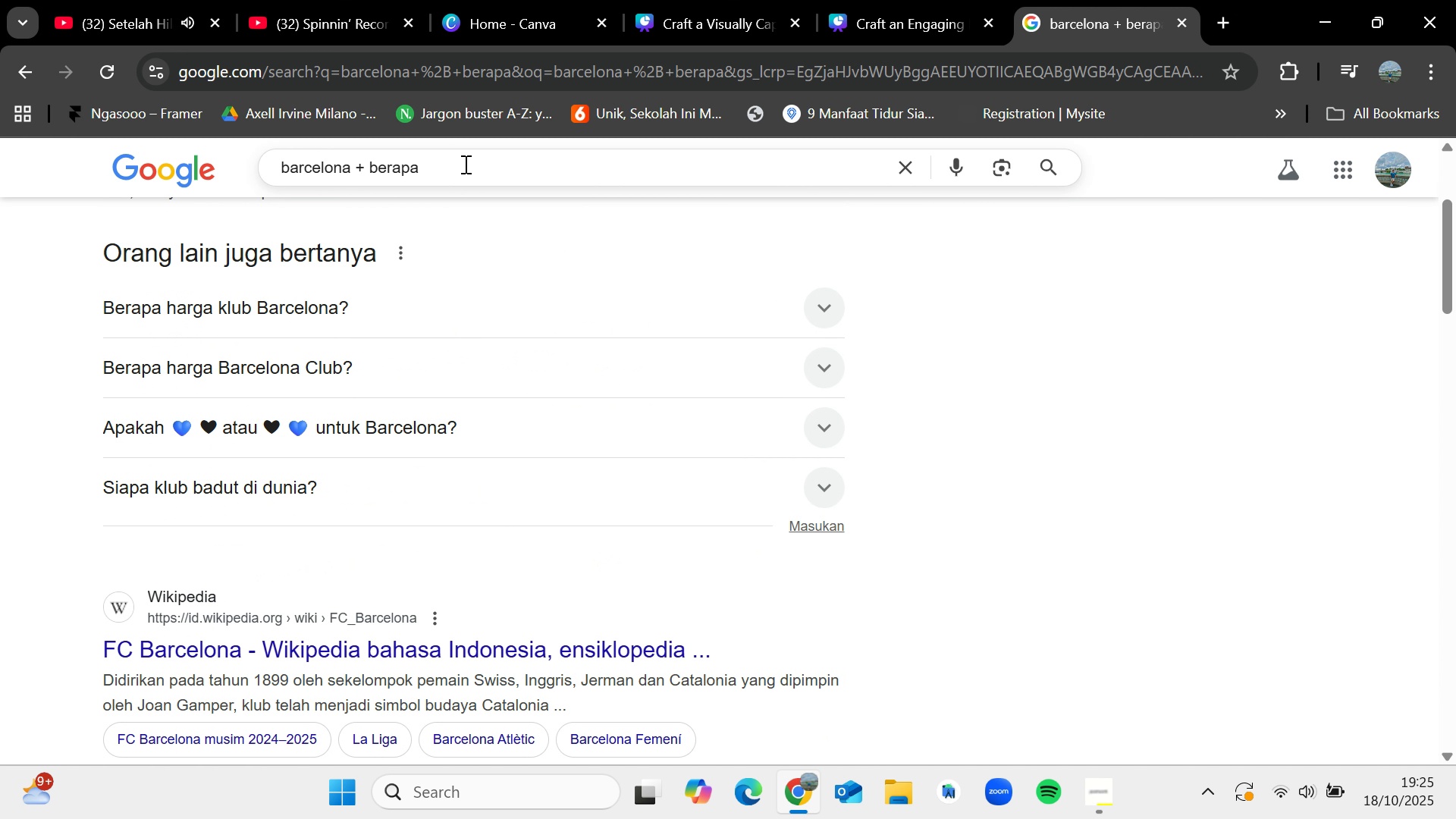 
left_click([465, 164])
 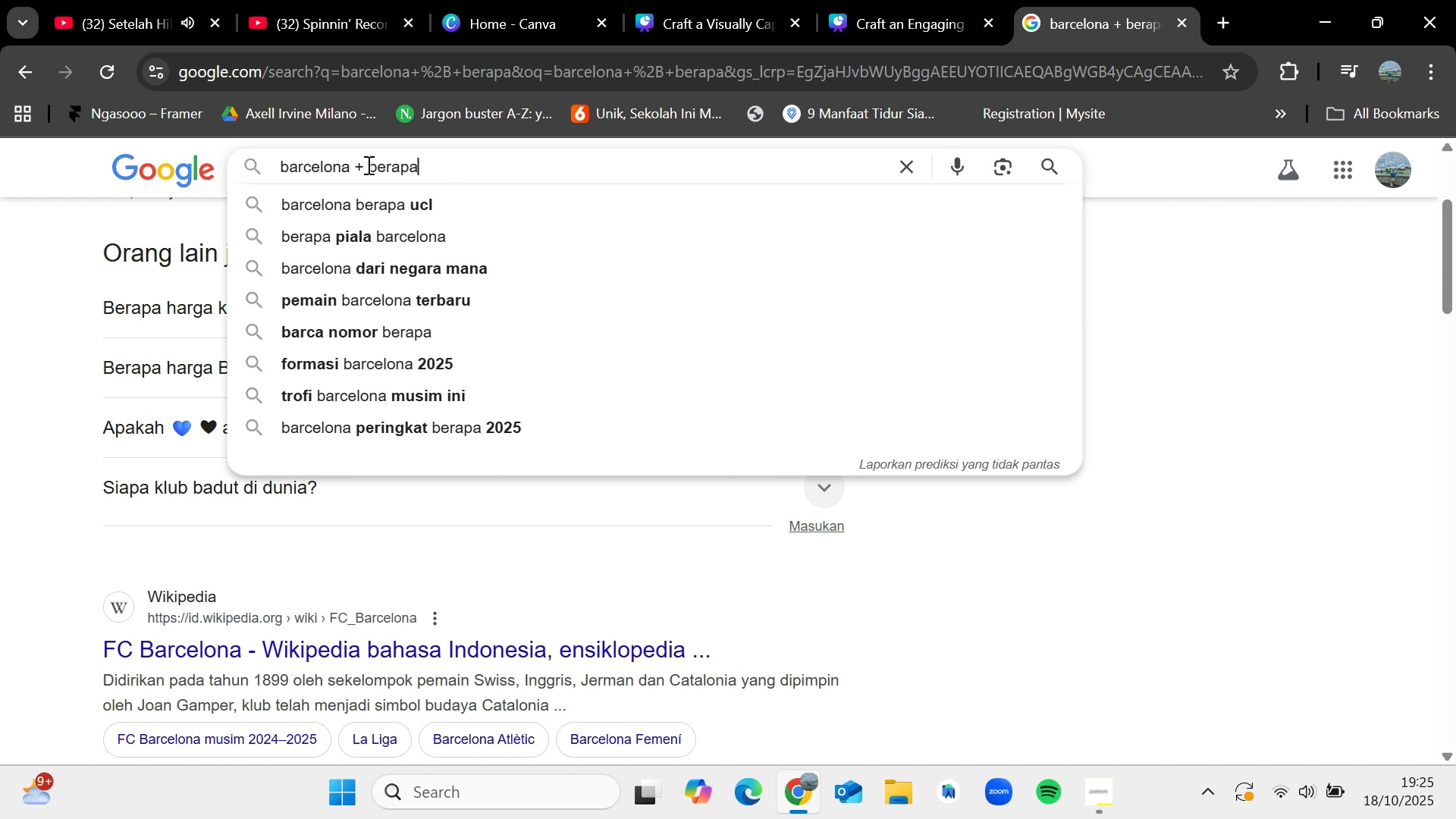 
left_click([368, 165])
 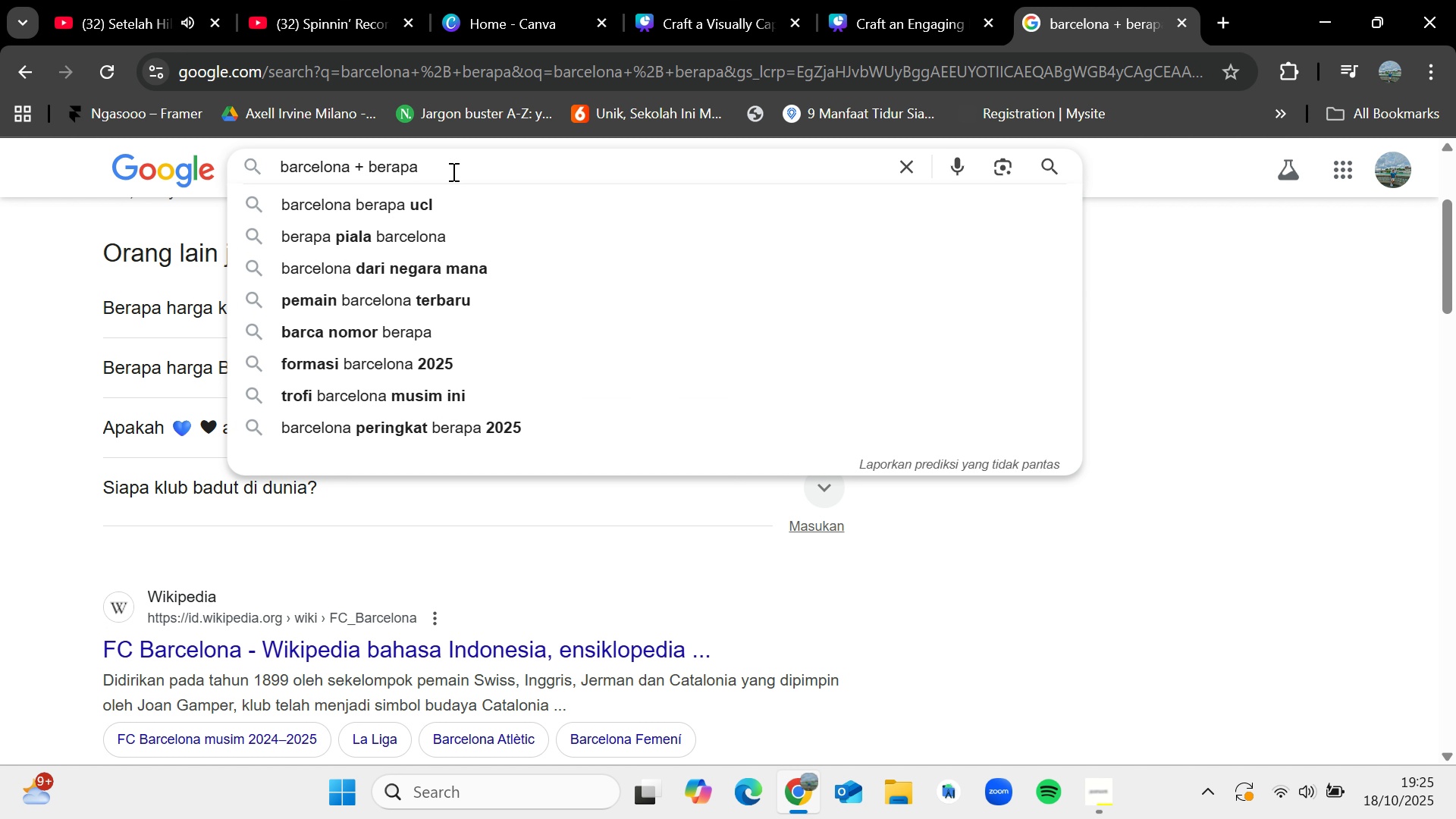 
left_click([453, 171])
 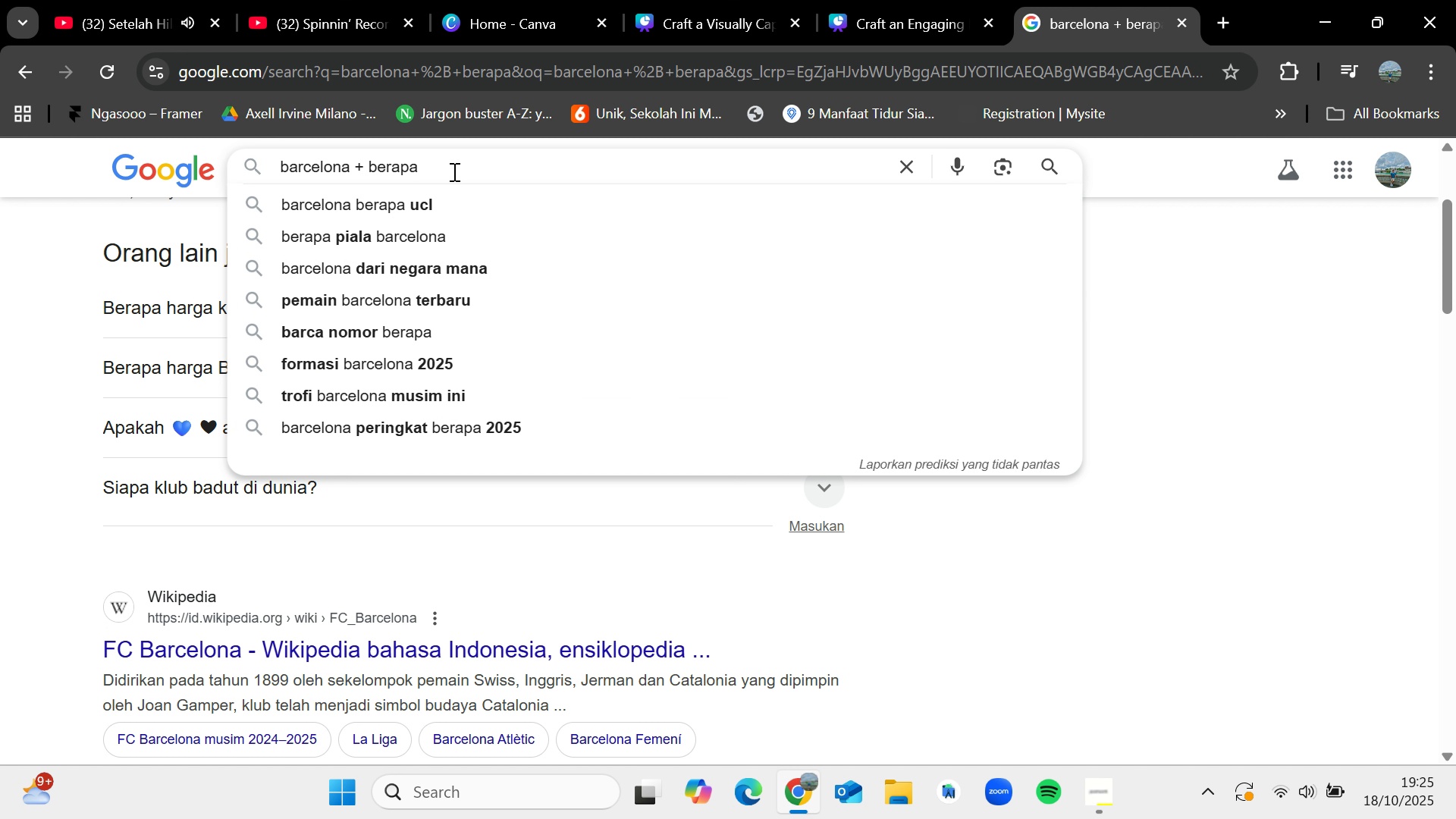 
type( nomor telepon')
key(Backspace)
 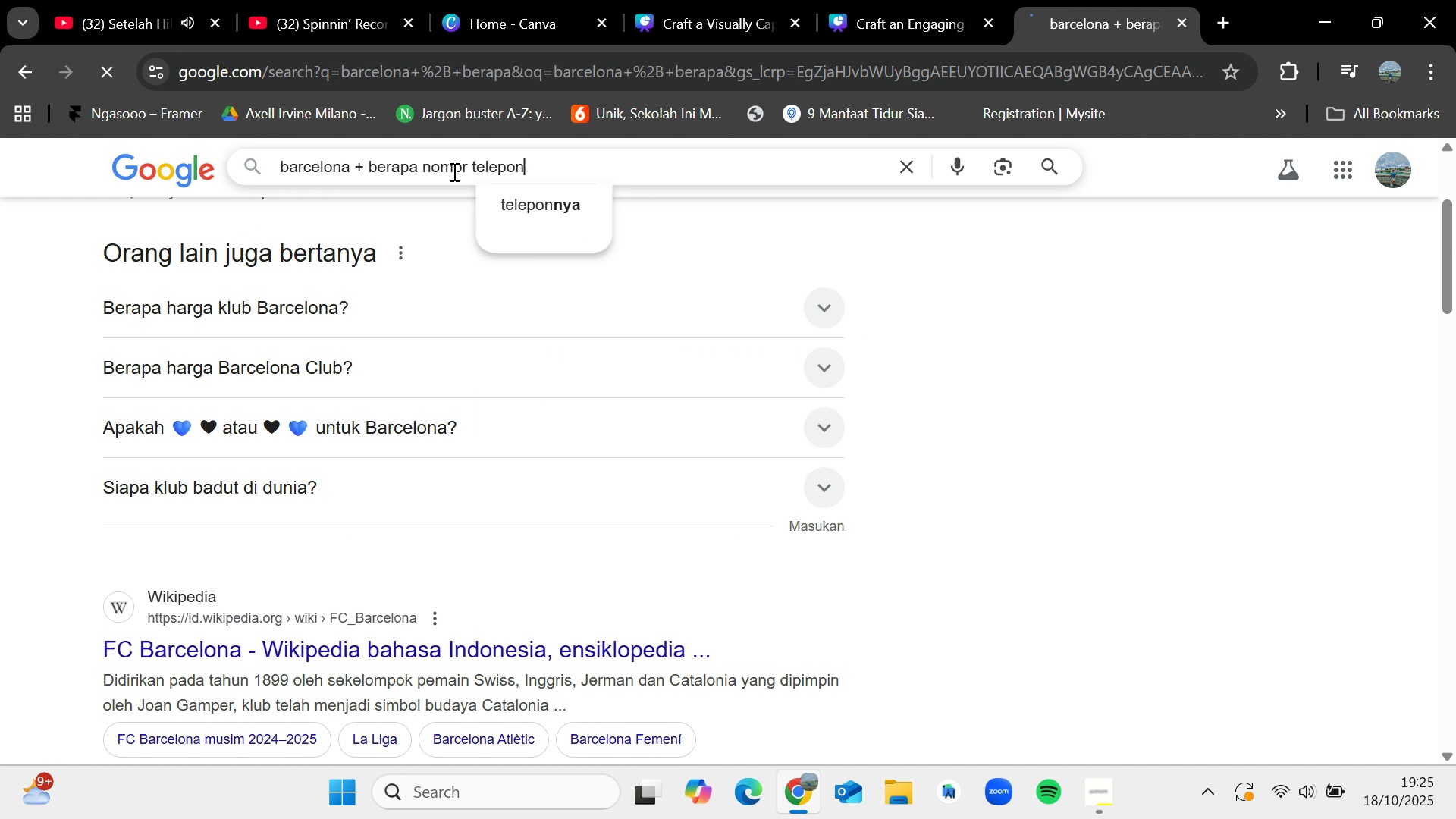 
key(Enter)
 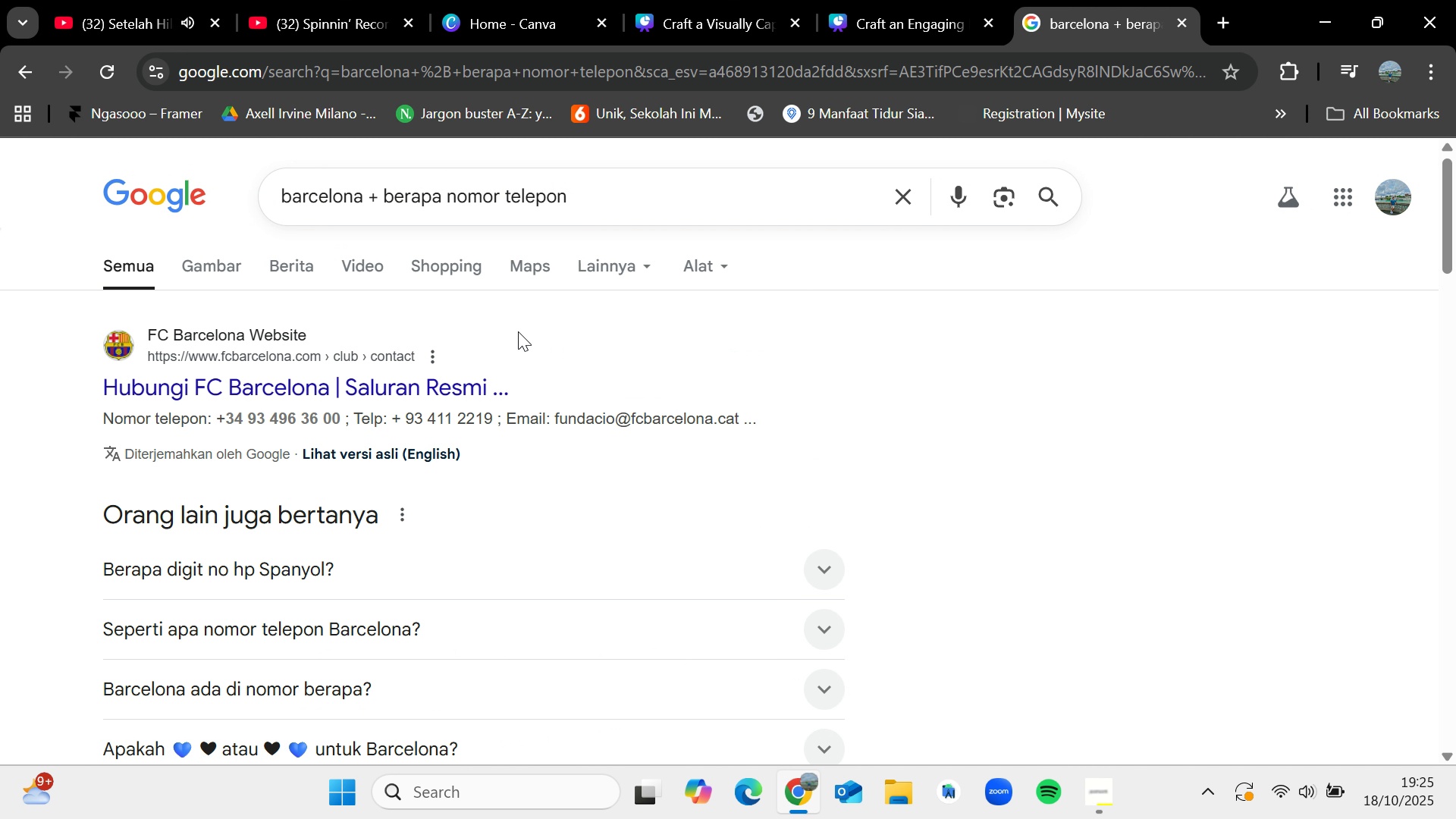 
left_click([964, 0])
 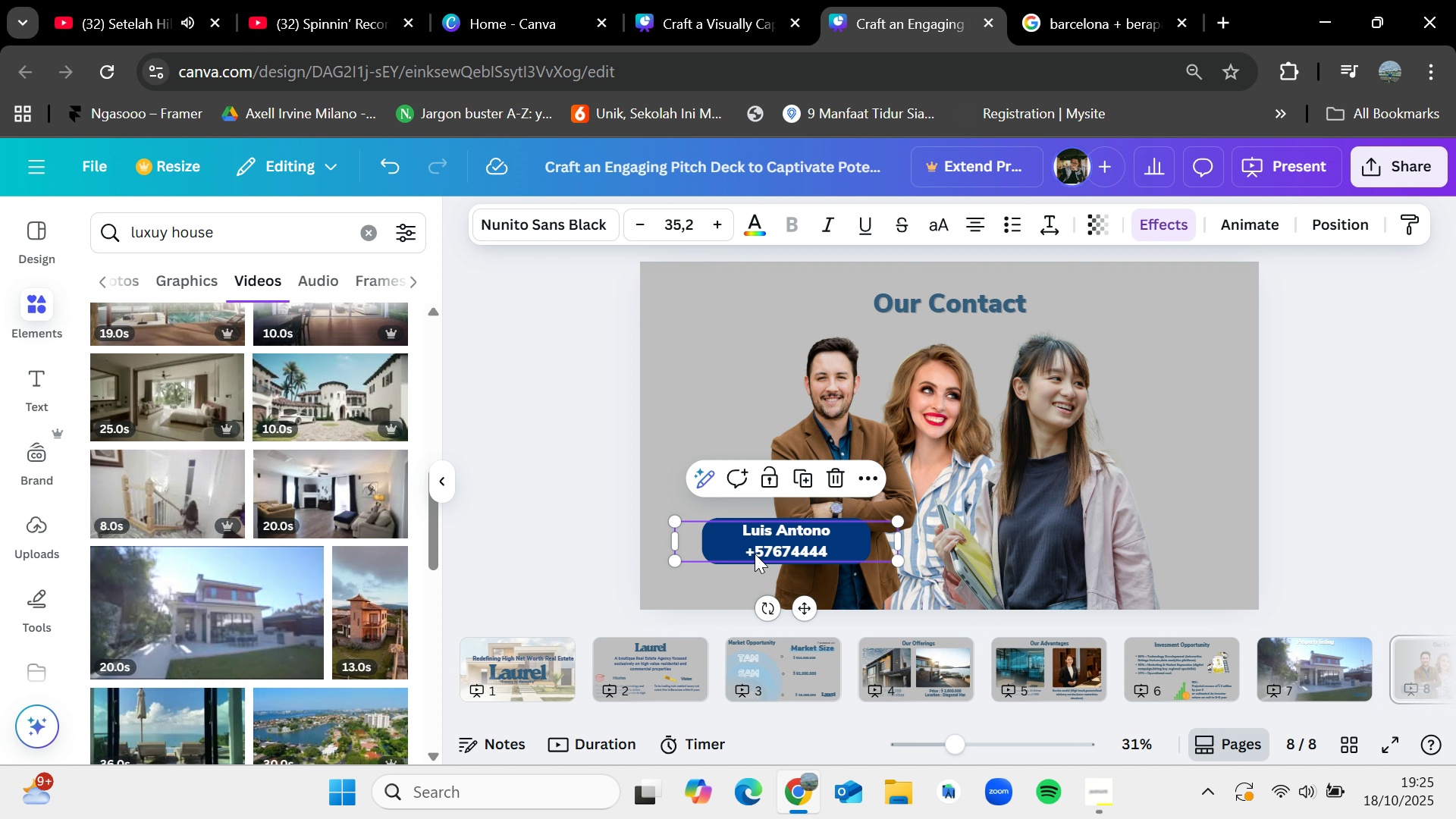 
double_click([754, 552])
 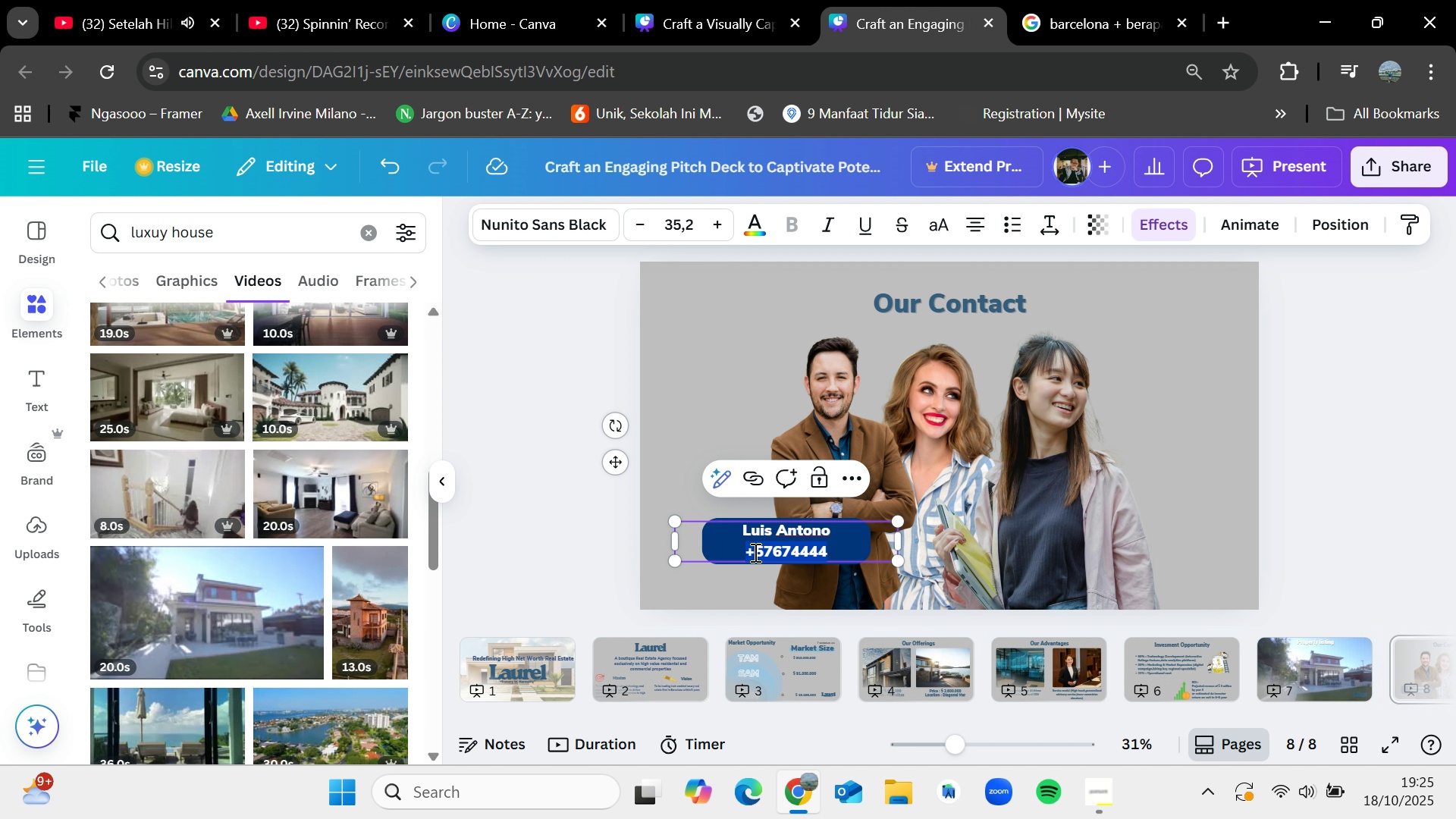 
triple_click([754, 552])
 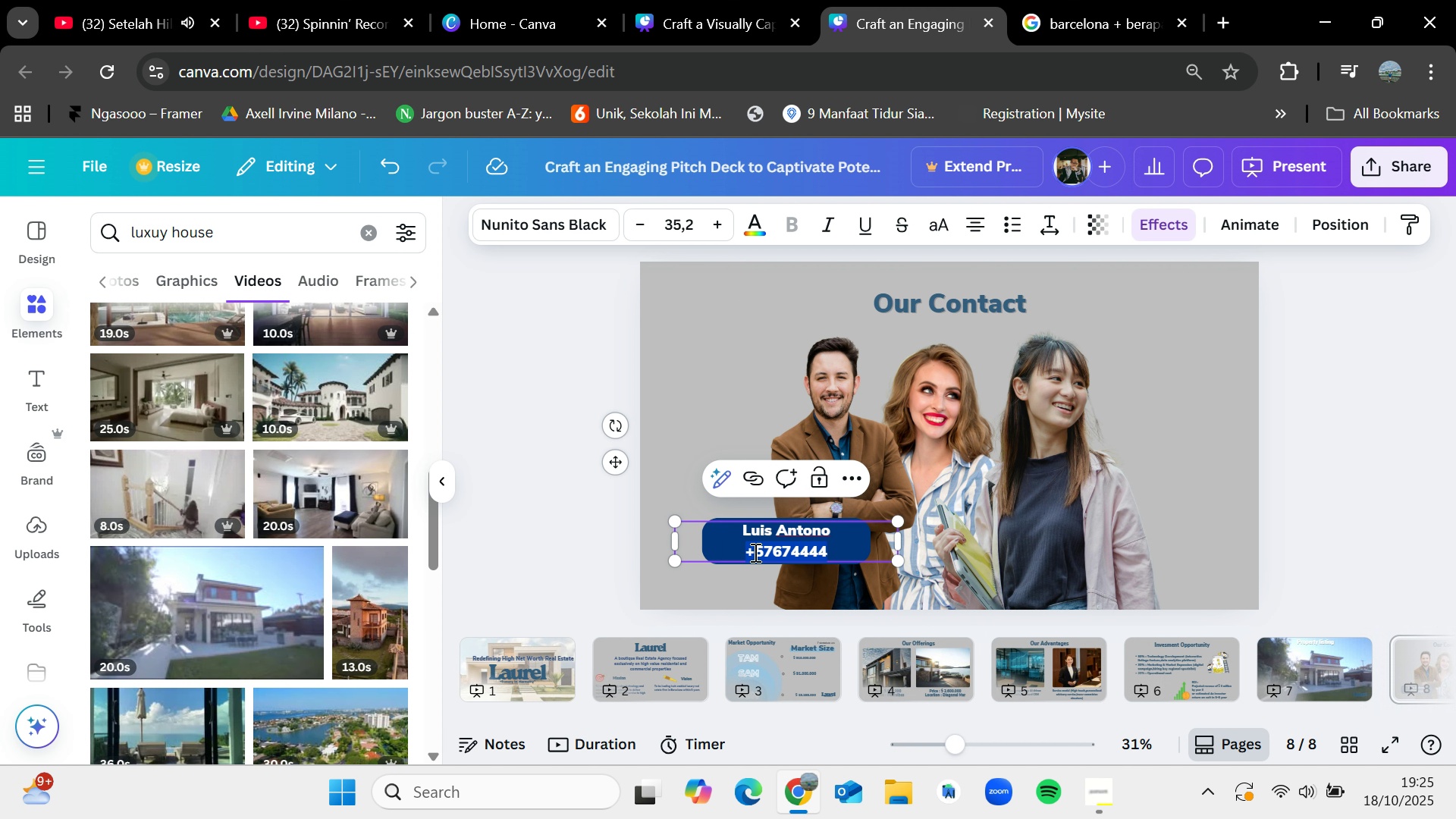 
left_click([754, 552])
 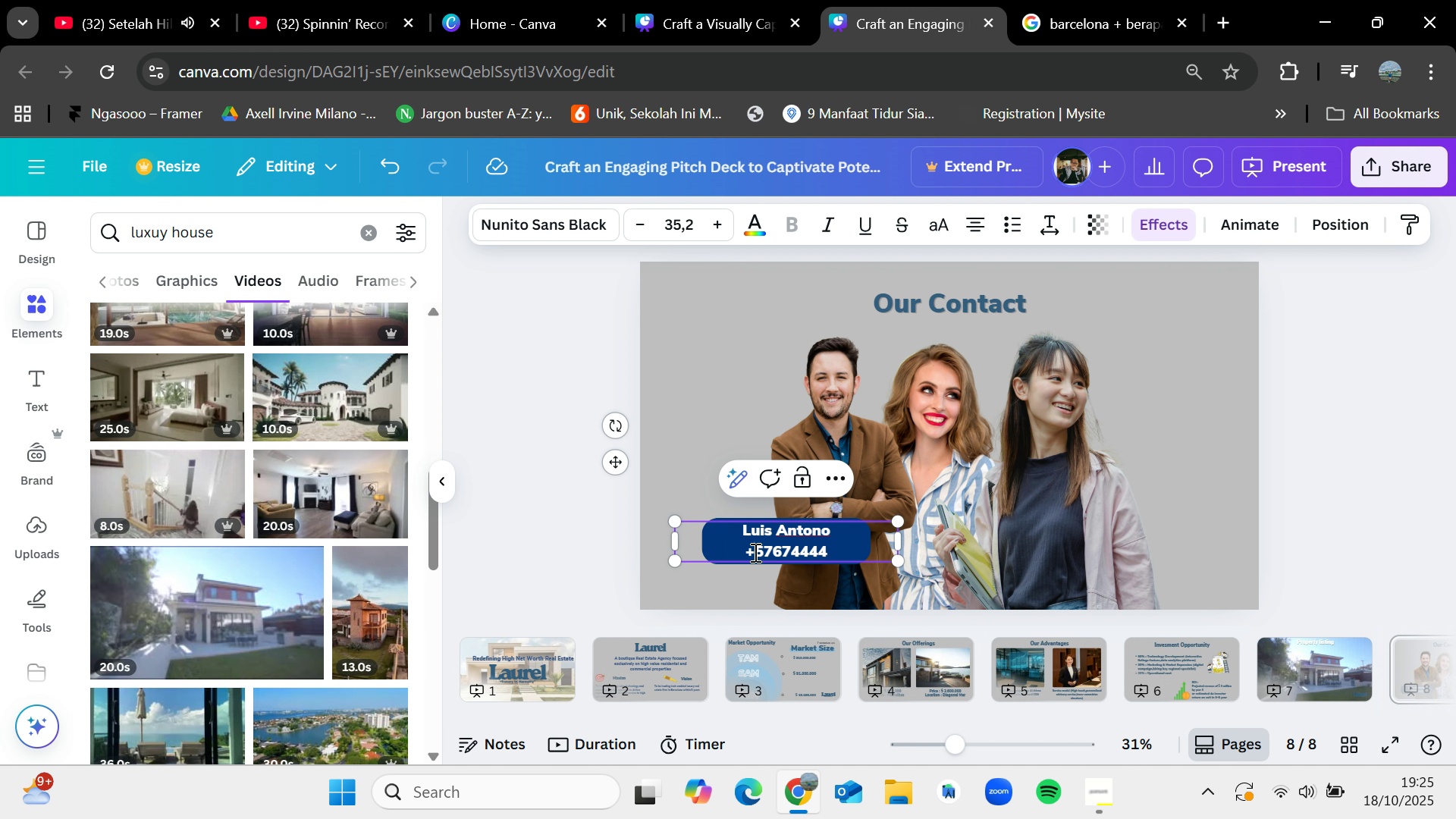 
type(34)
 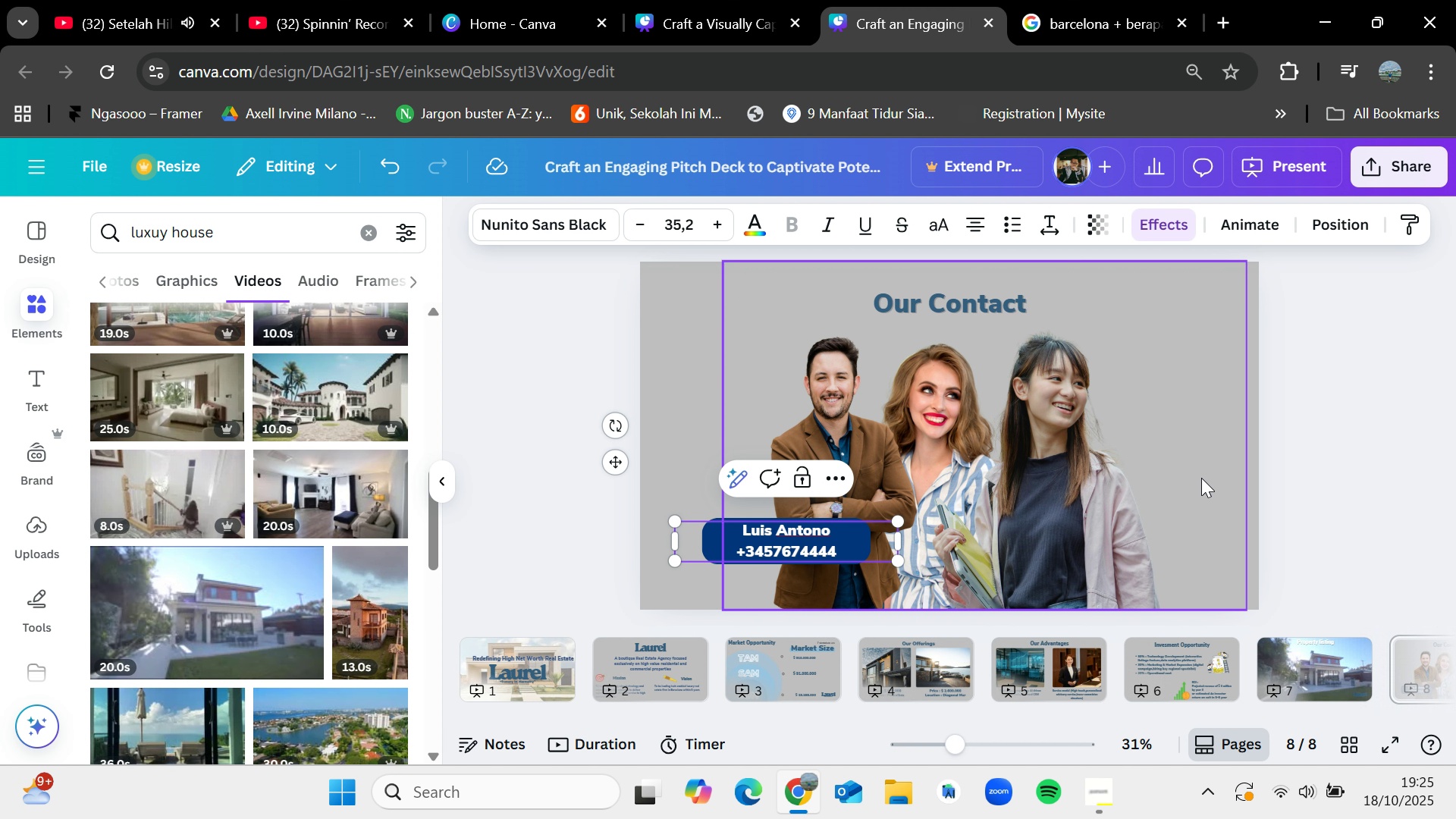 
left_click([1201, 478])
 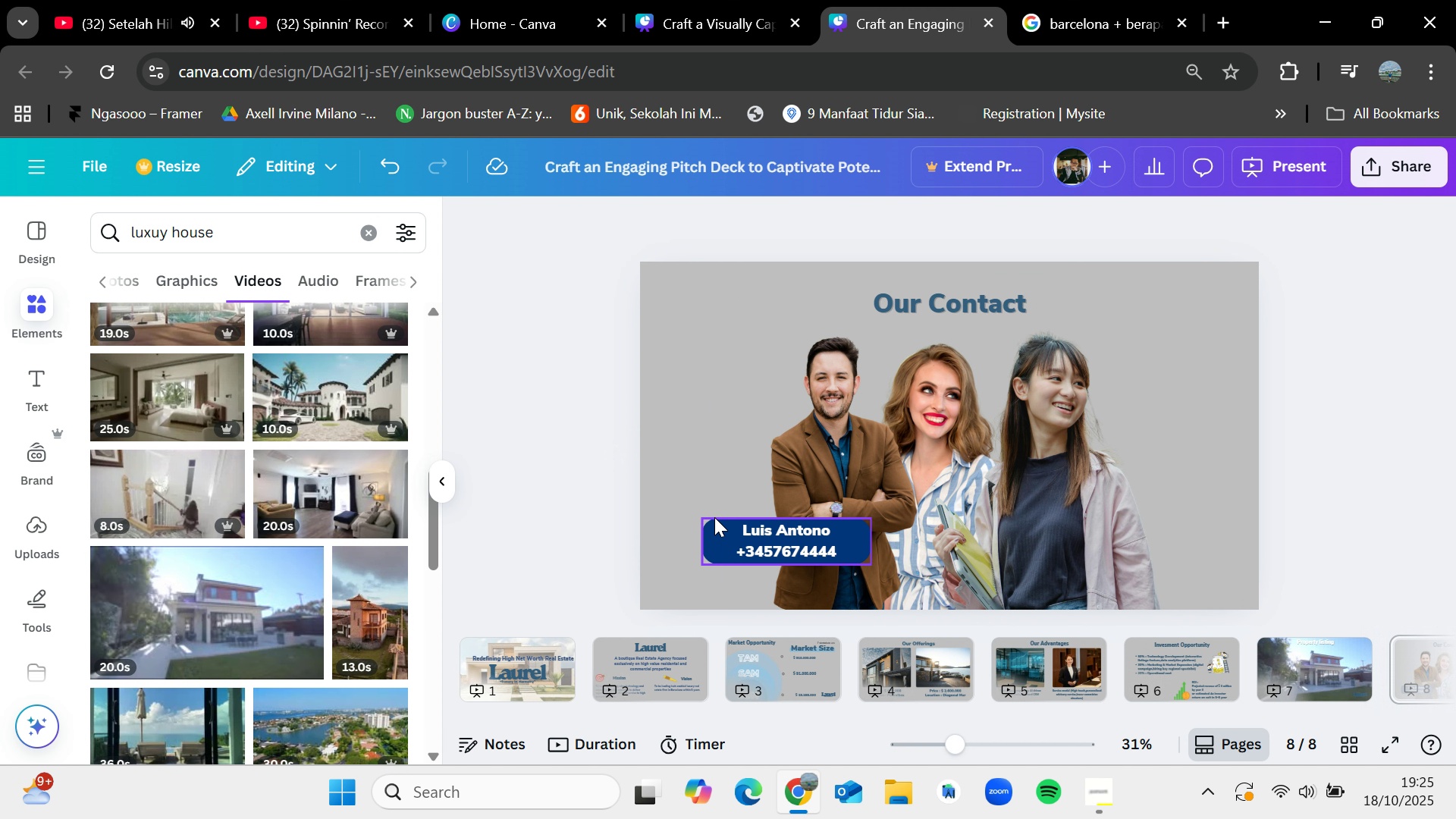 
wait(6.41)
 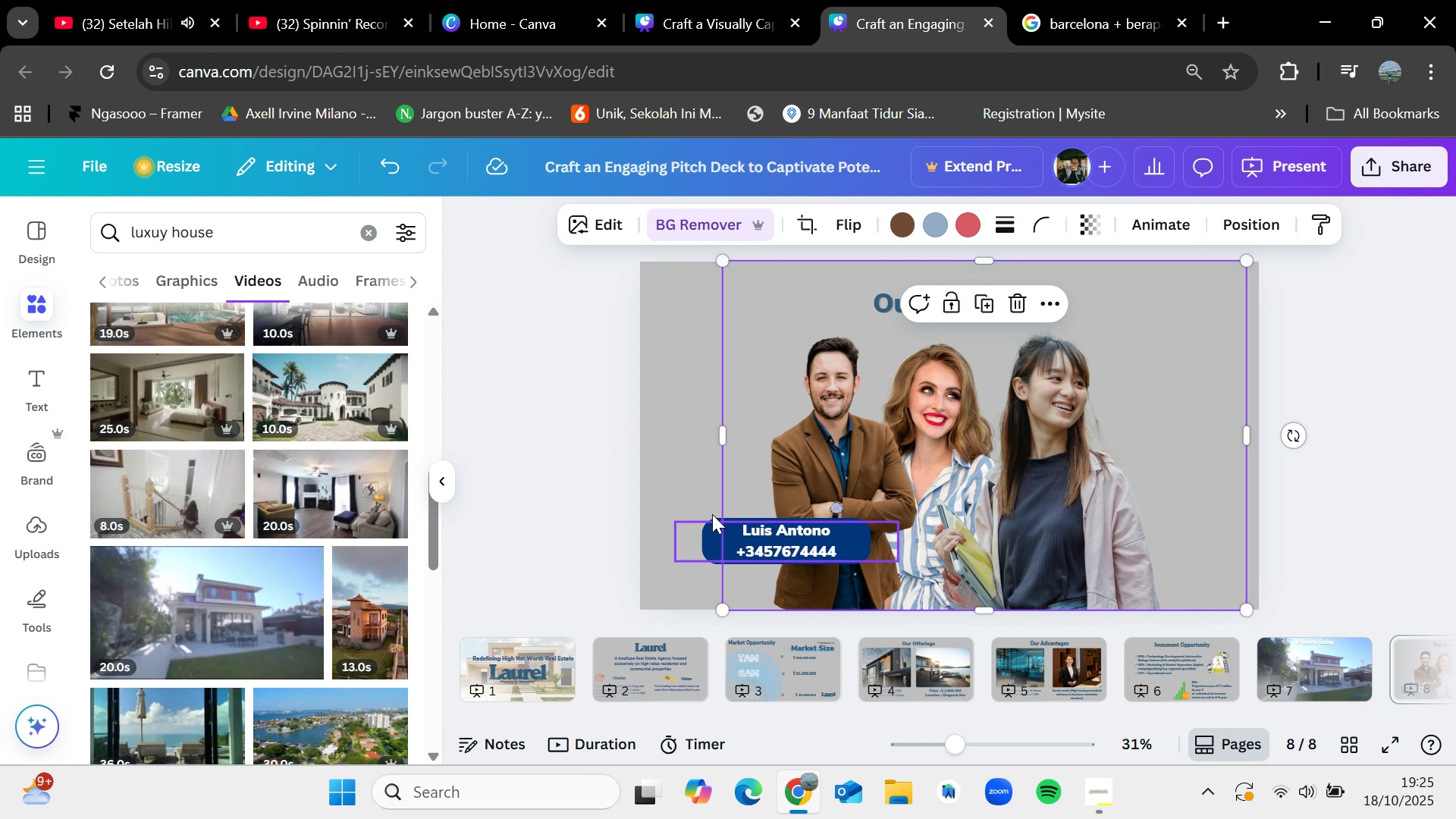 
left_click([714, 517])
 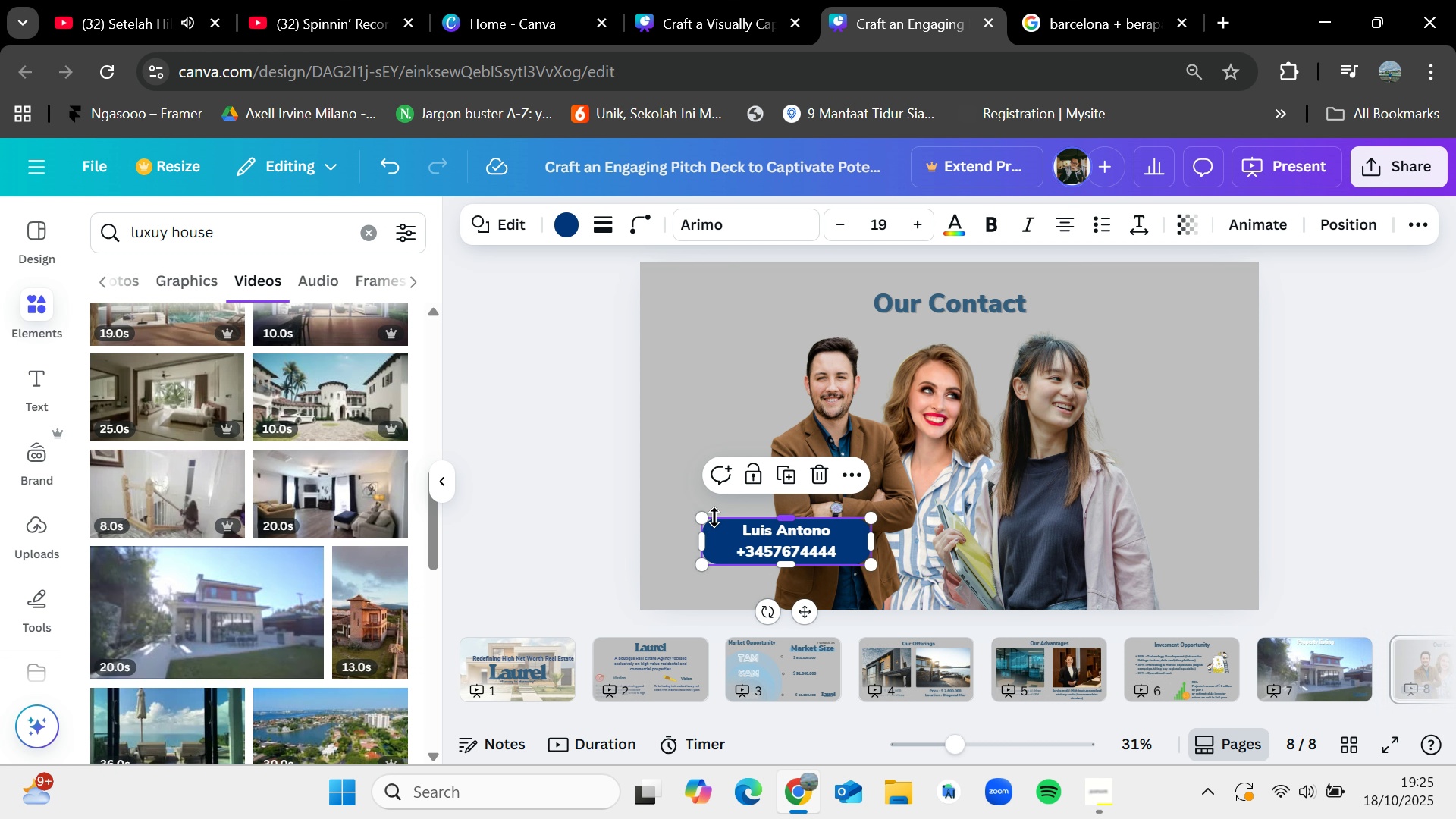 
hold_key(key=ShiftLeft, duration=1.03)
left_click([803, 536])
 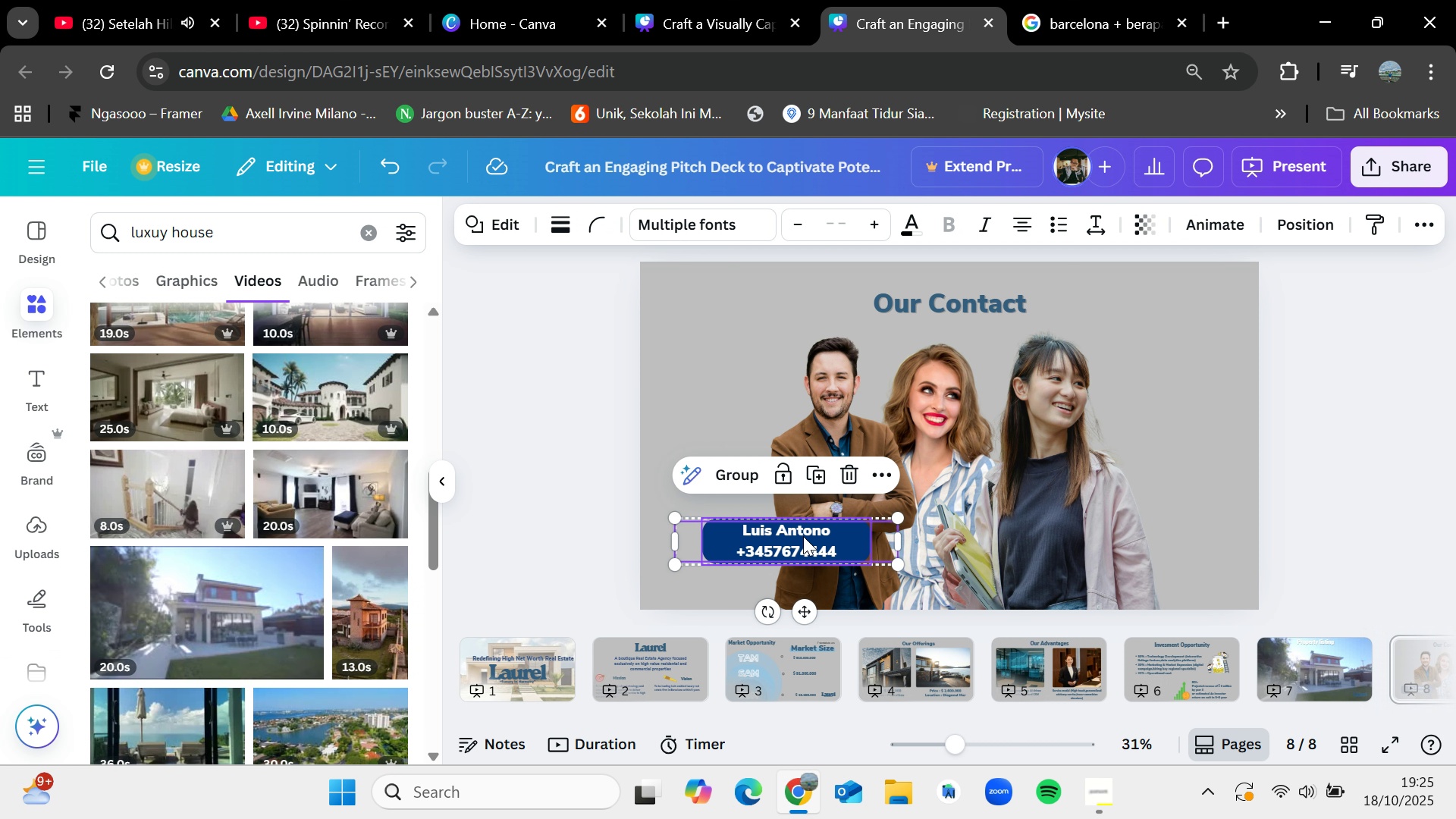 
key(Control+C)
 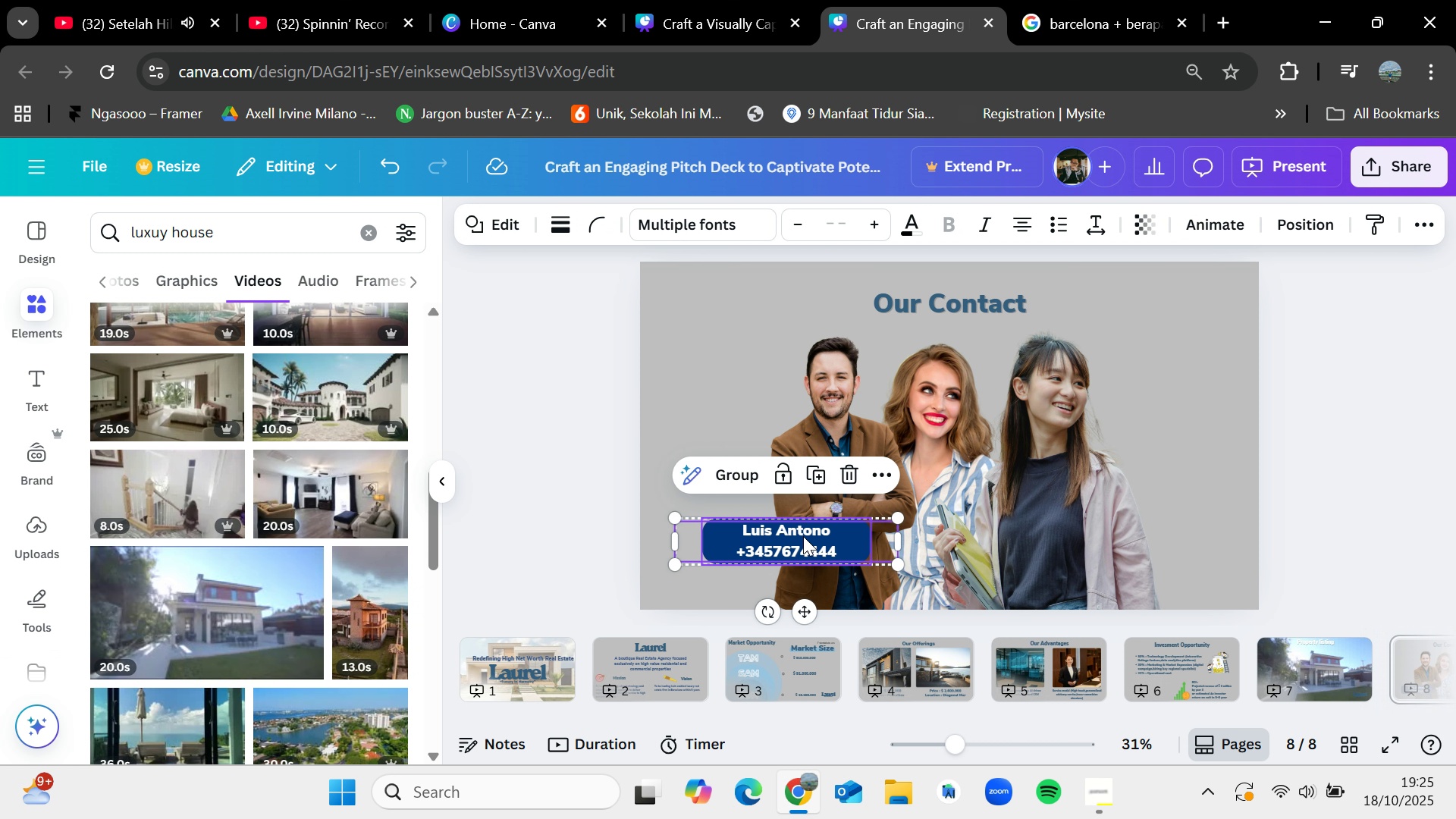 
key(Control+V)
 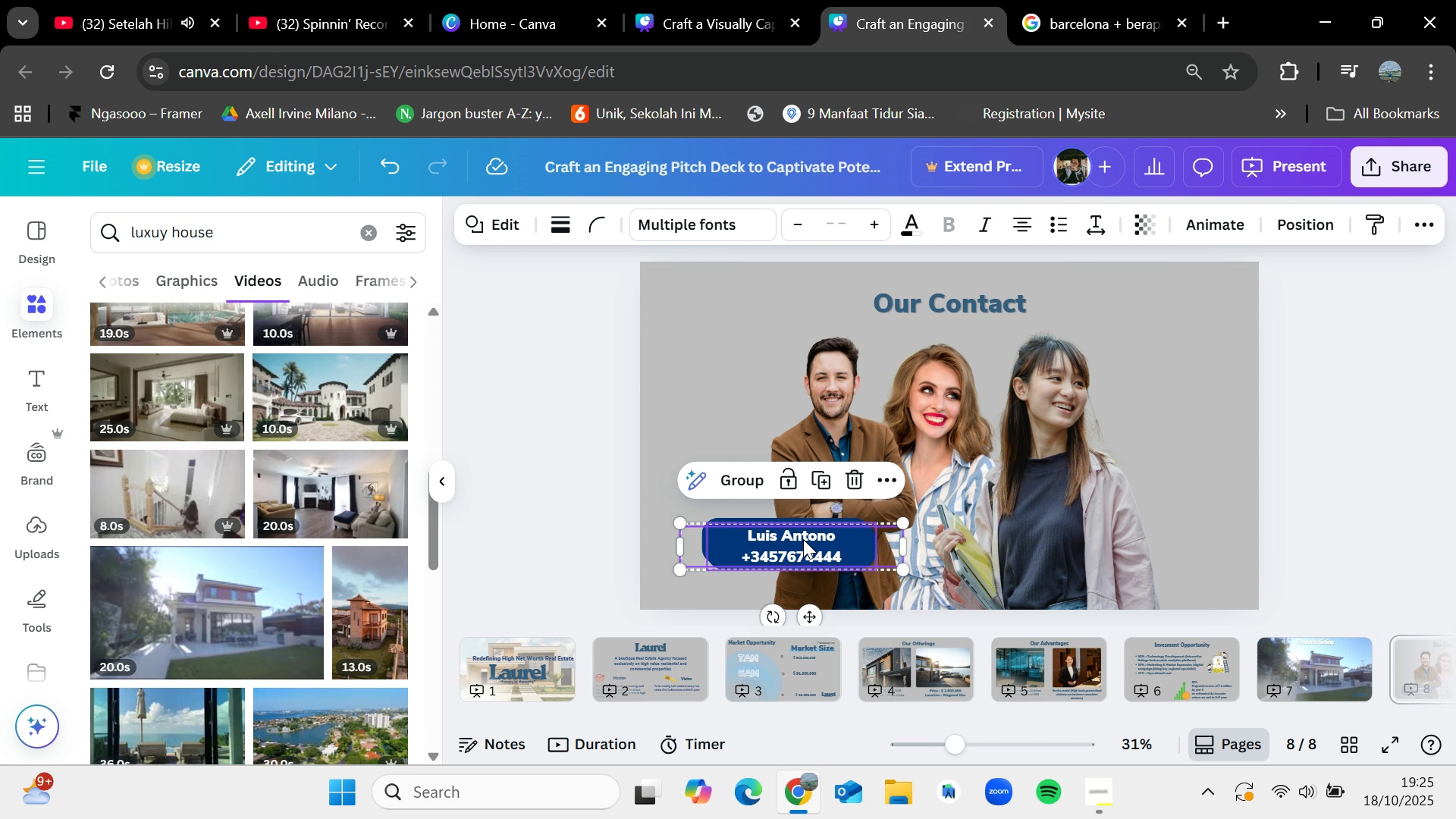 
left_click_drag(start_coordinate=[802, 542], to_coordinate=[943, 582])
 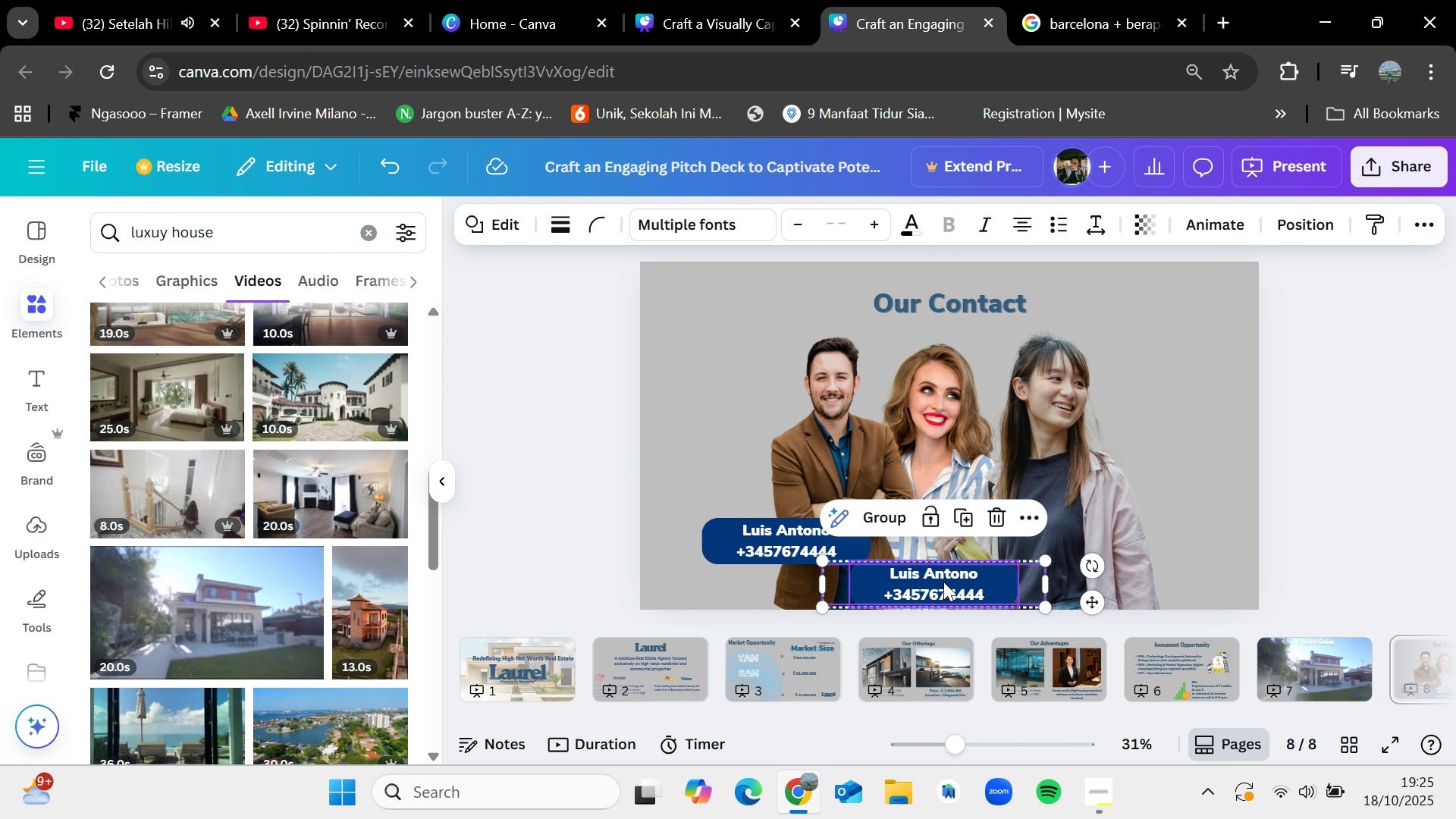 
key(Control+V)
 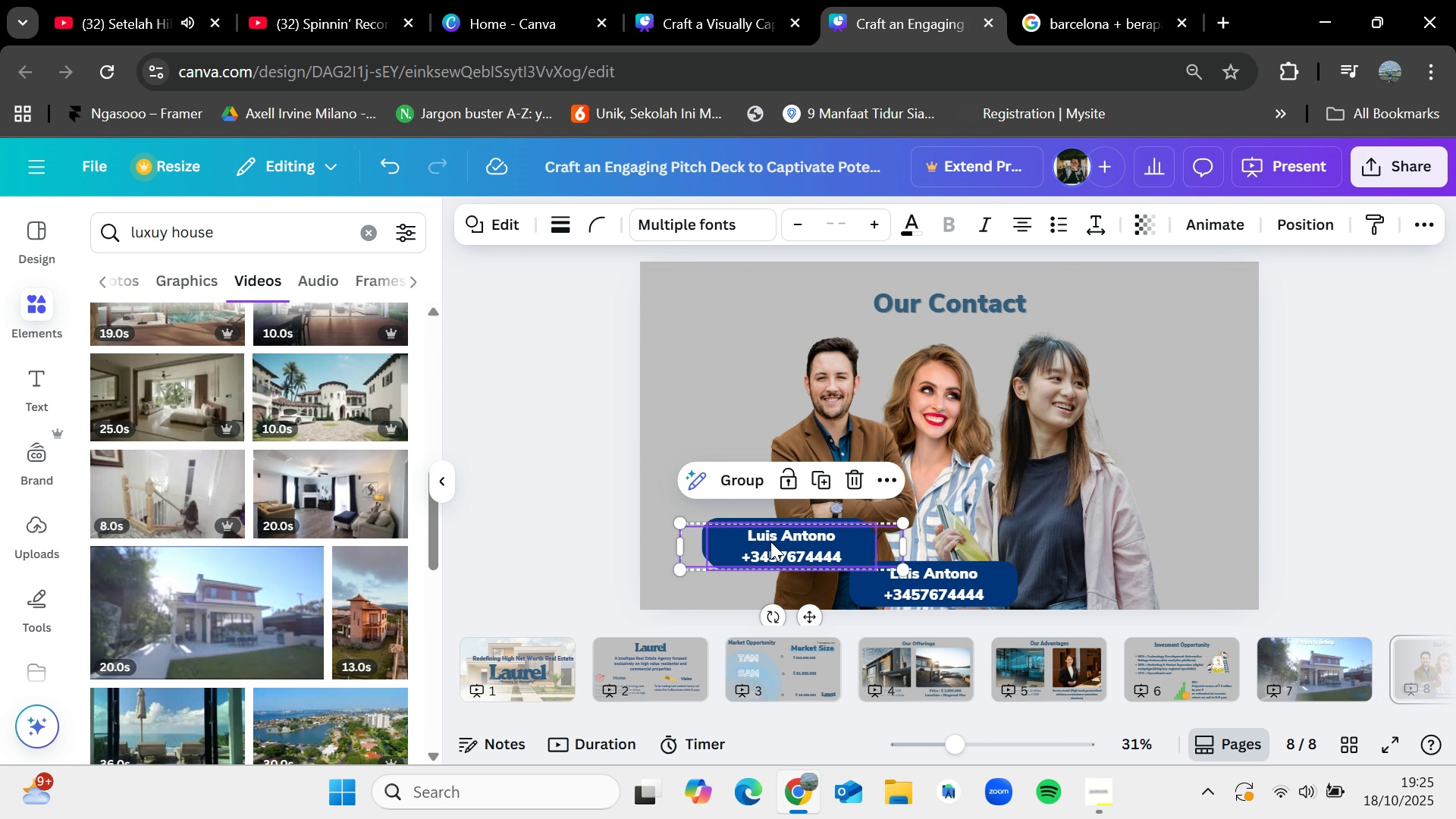 
left_click_drag(start_coordinate=[770, 541], to_coordinate=[1123, 561])
 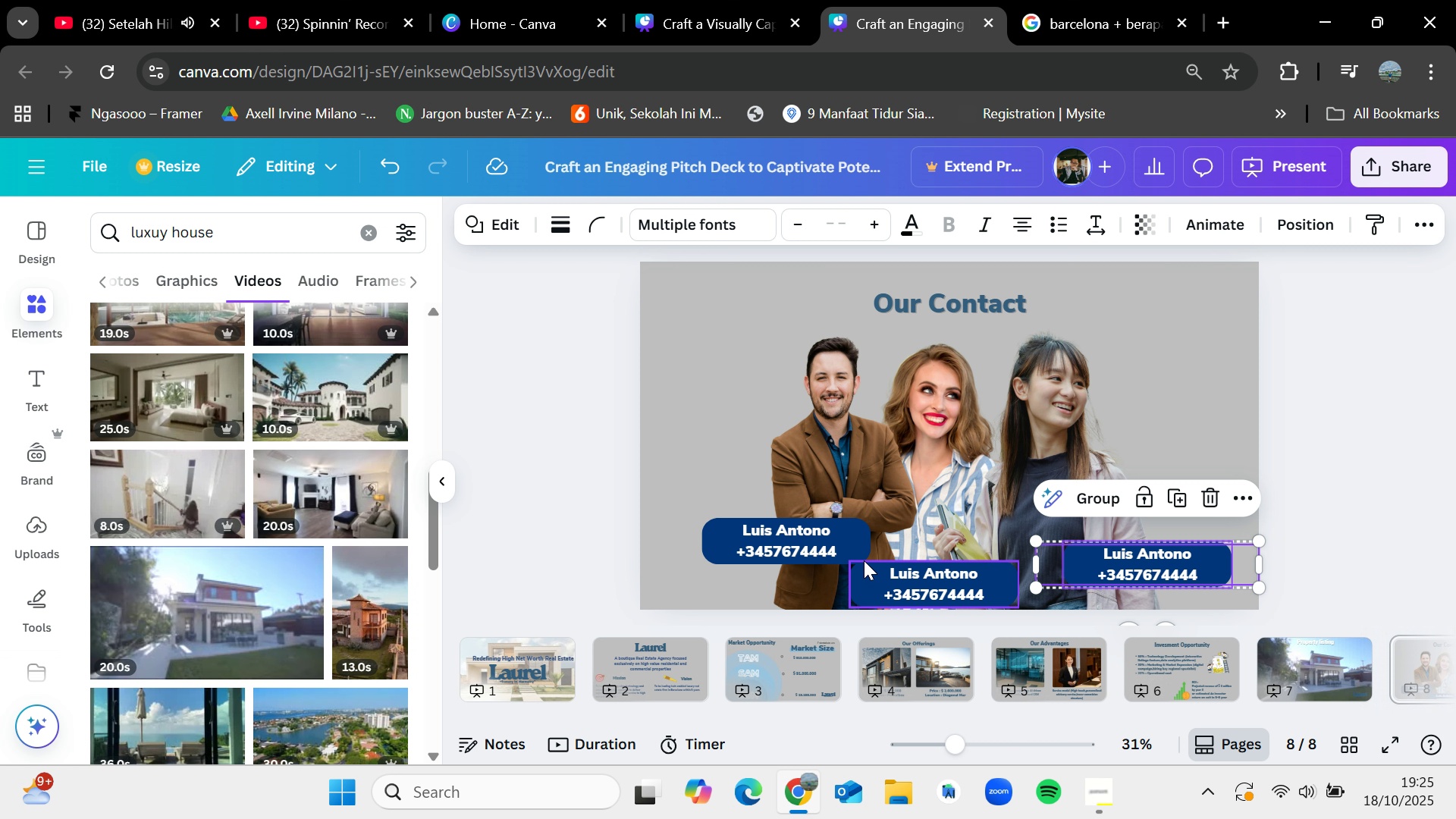 
left_click([864, 560])
 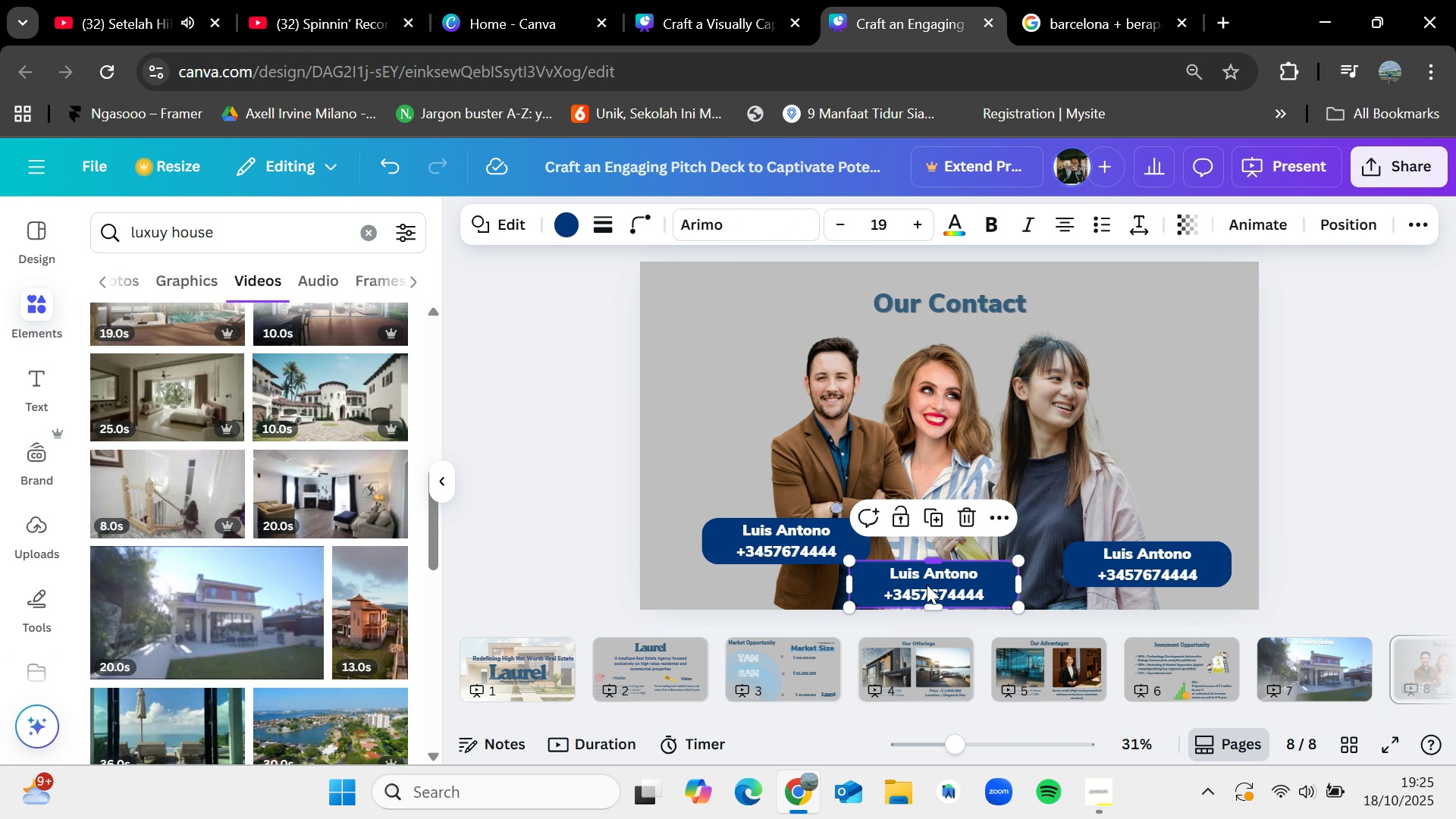 
hold_key(key=ShiftLeft, duration=1.05)
left_click([952, 594])
 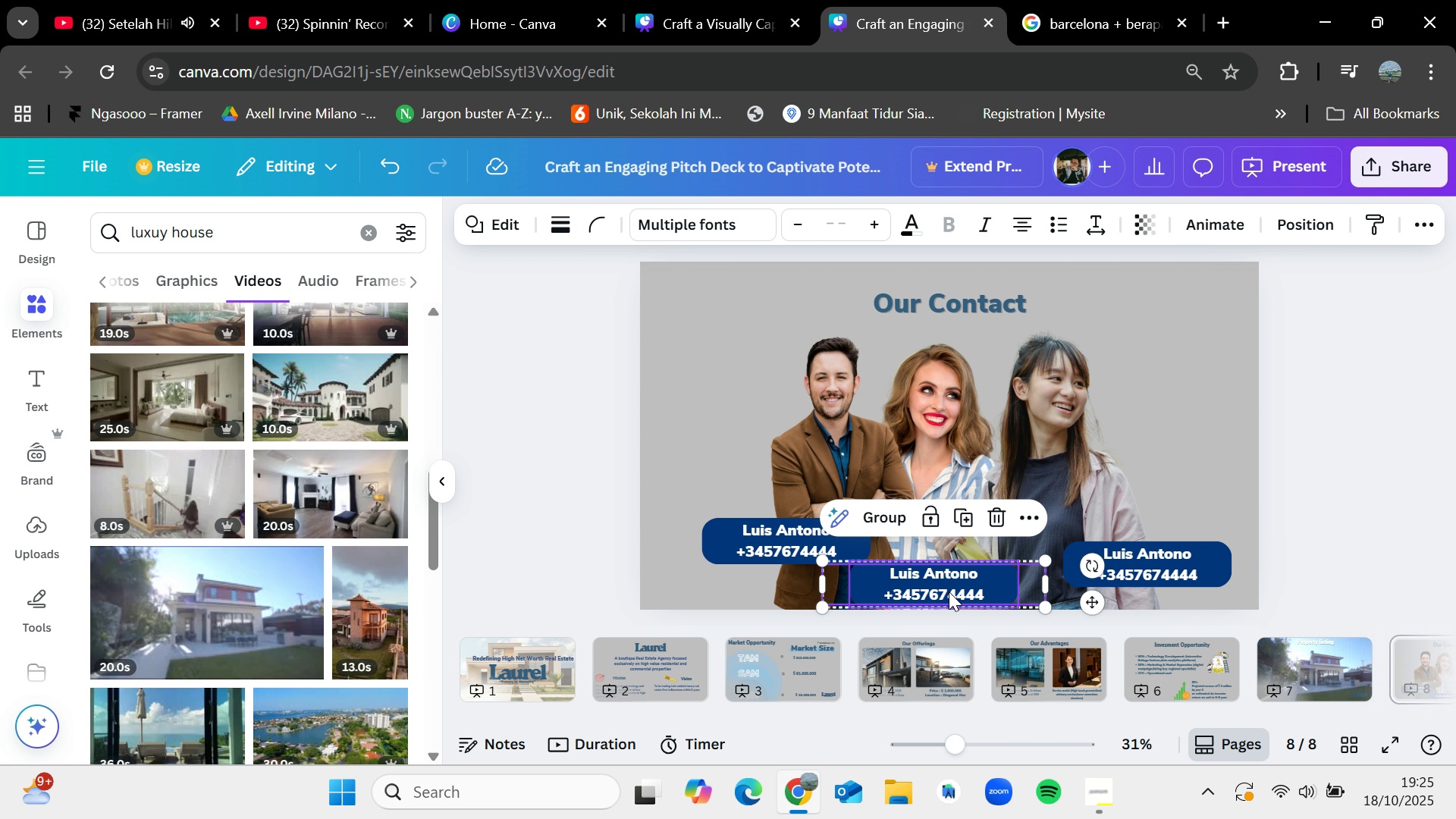 
left_click_drag(start_coordinate=[949, 592], to_coordinate=[957, 582])
 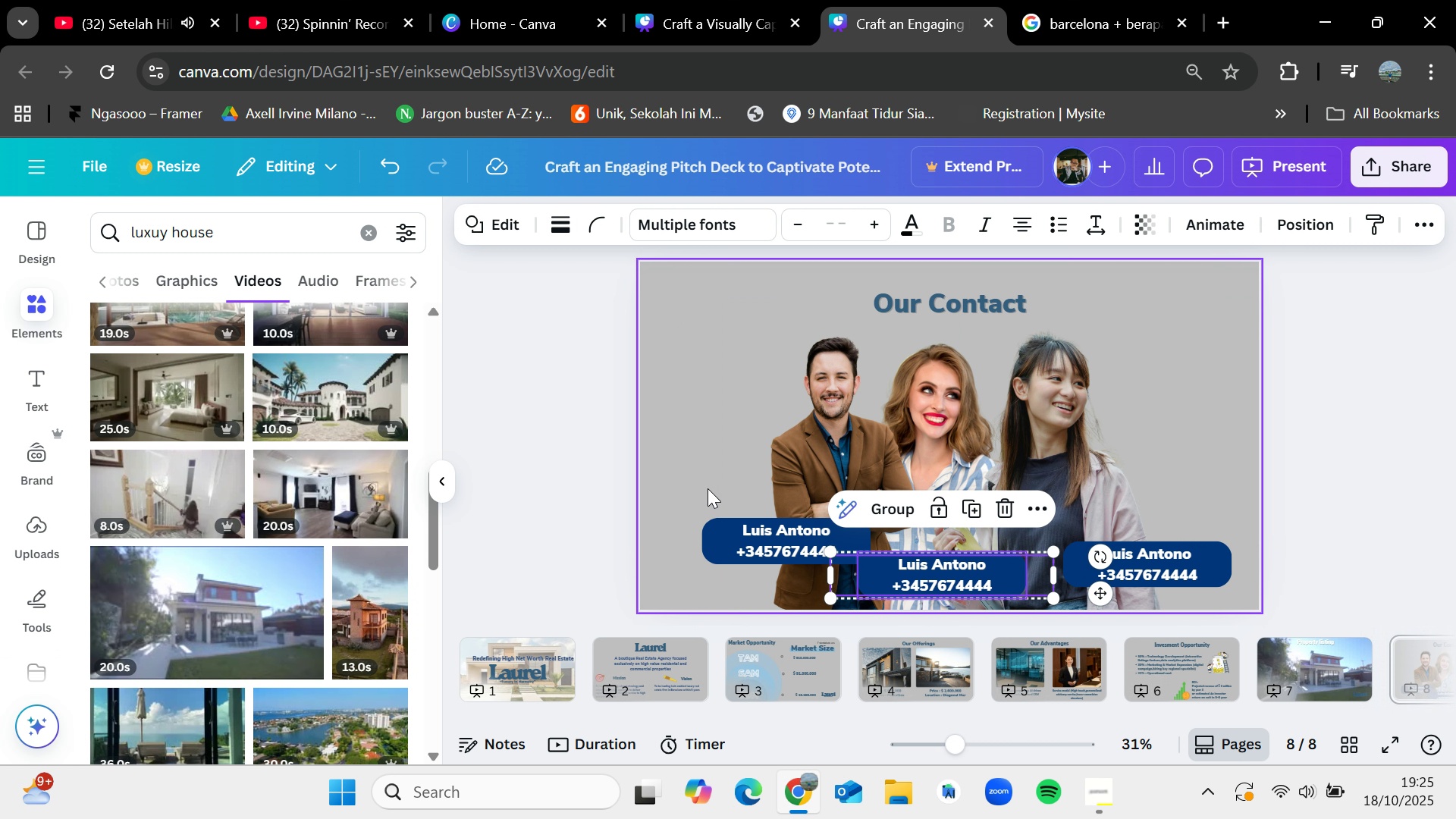 
left_click([708, 488])
 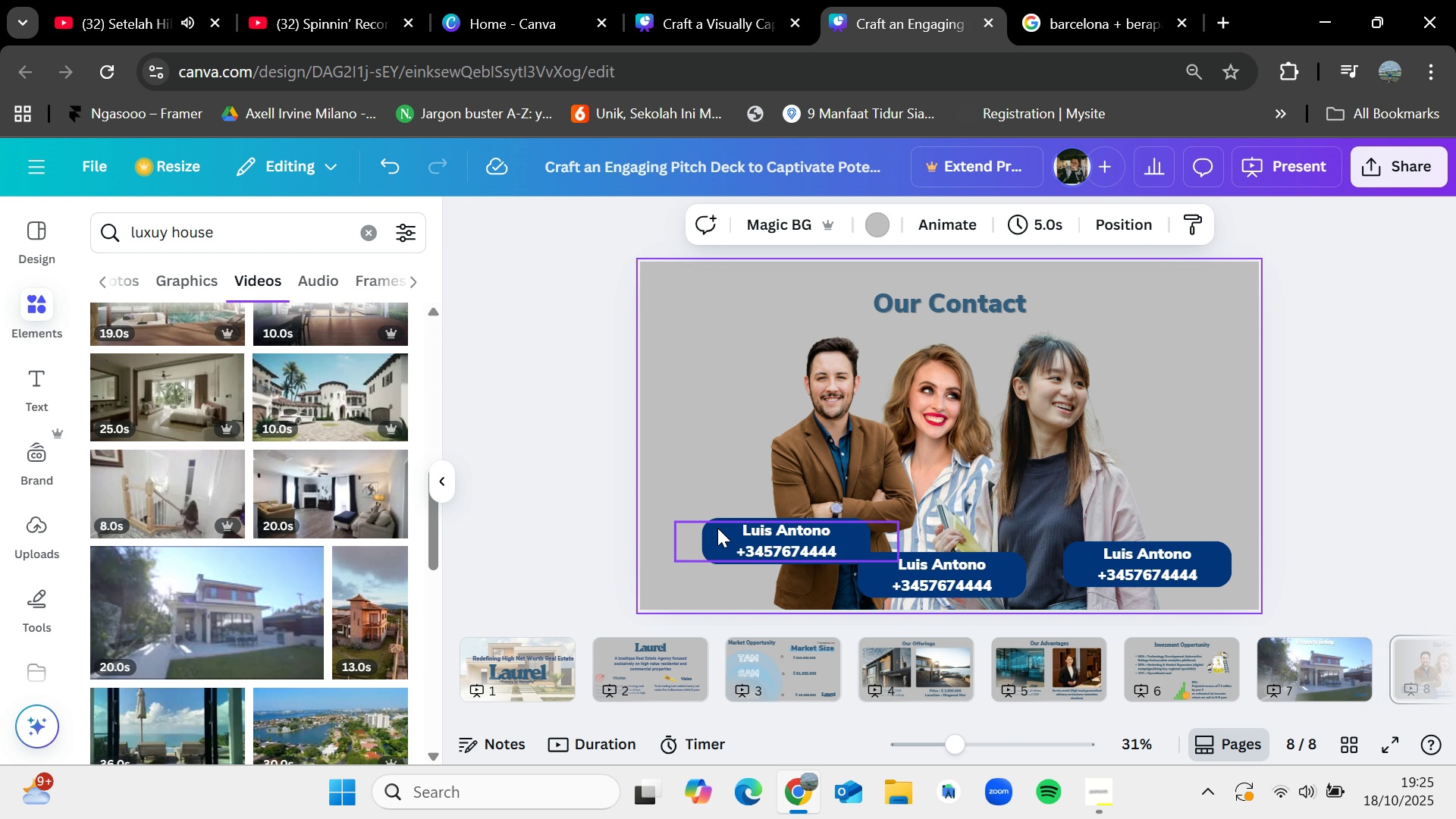 
left_click([717, 528])
 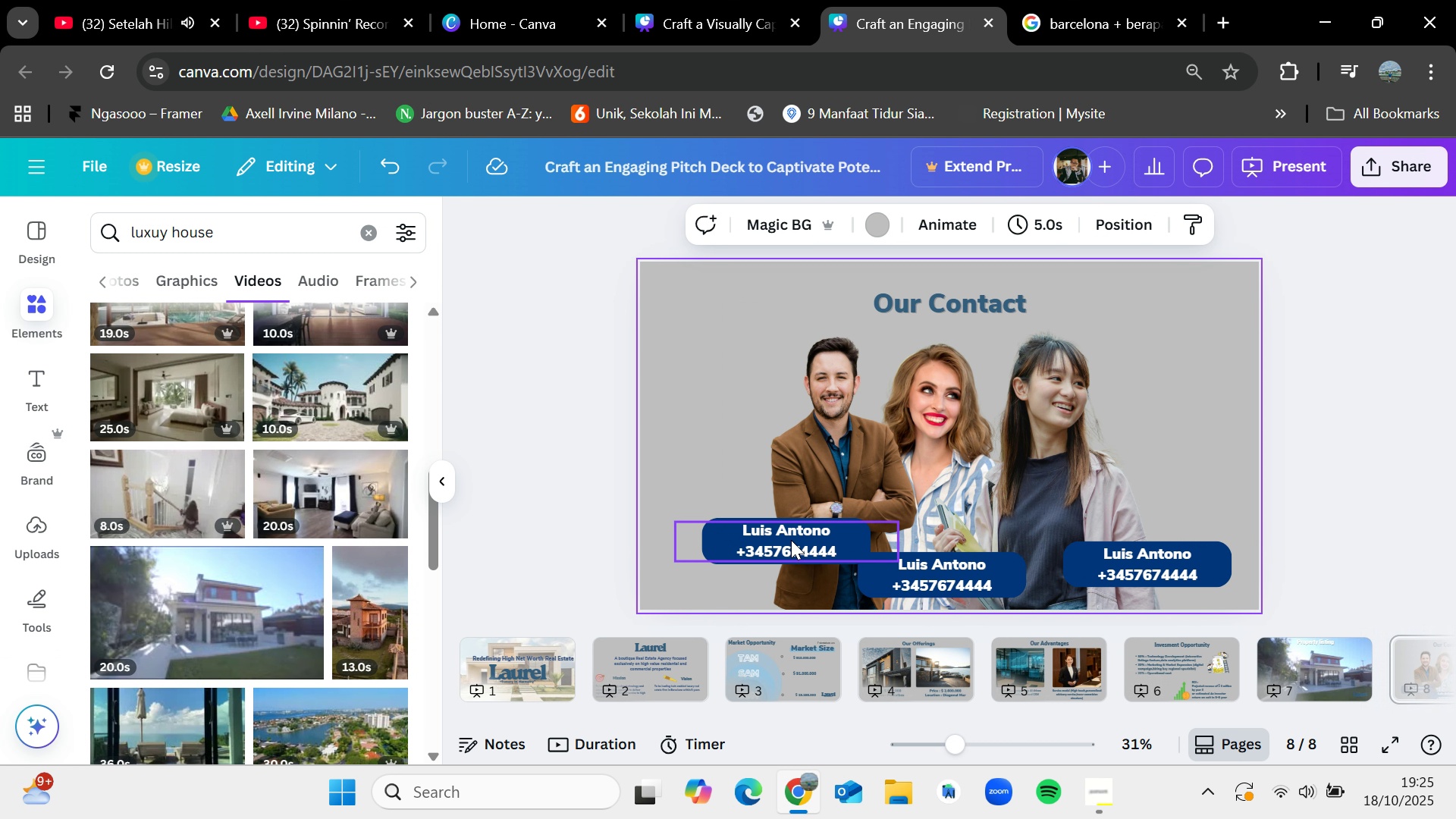 
hold_key(key=ShiftLeft, duration=2.38)
left_click([791, 540])
 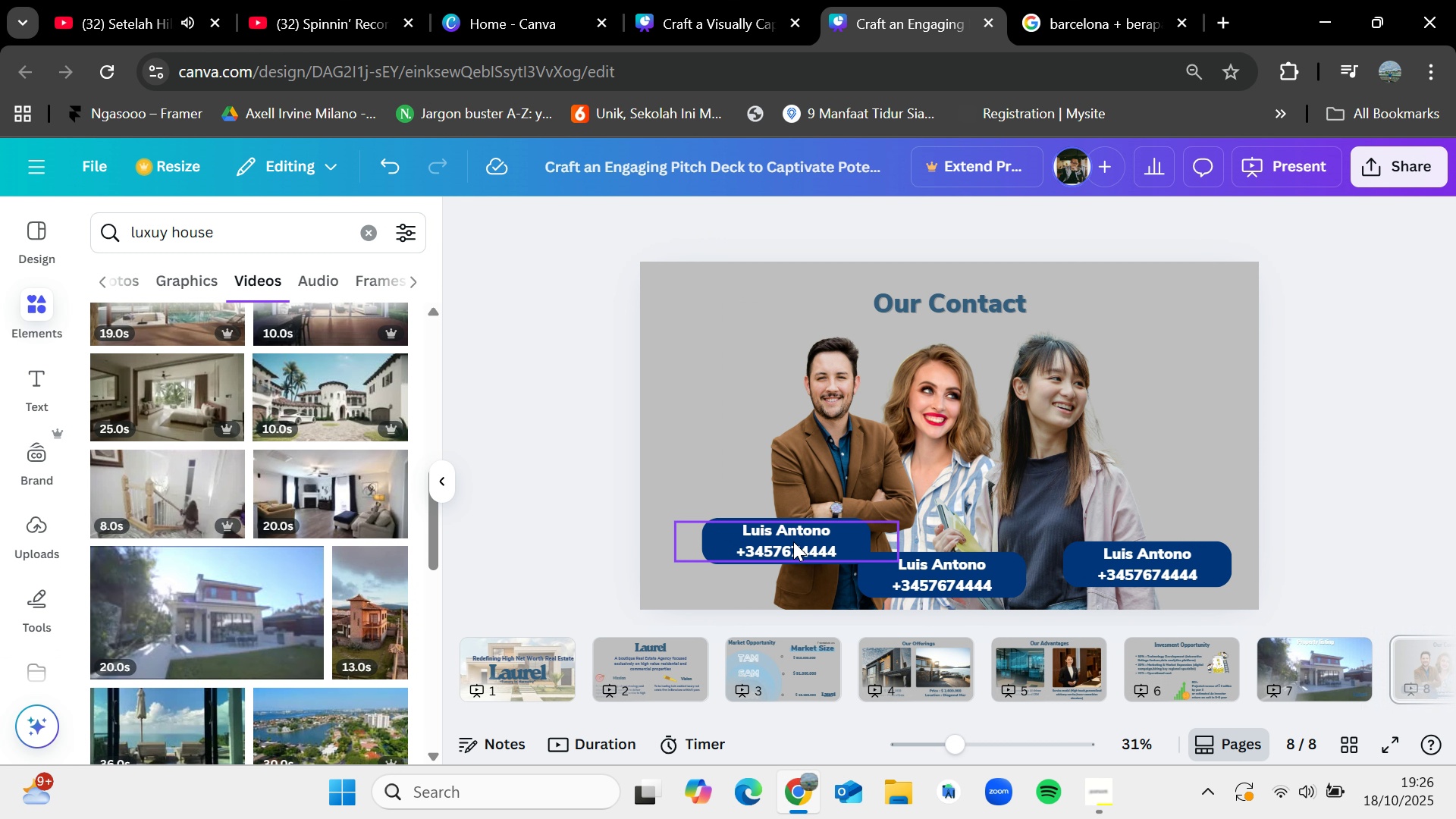 
left_click([793, 541])
 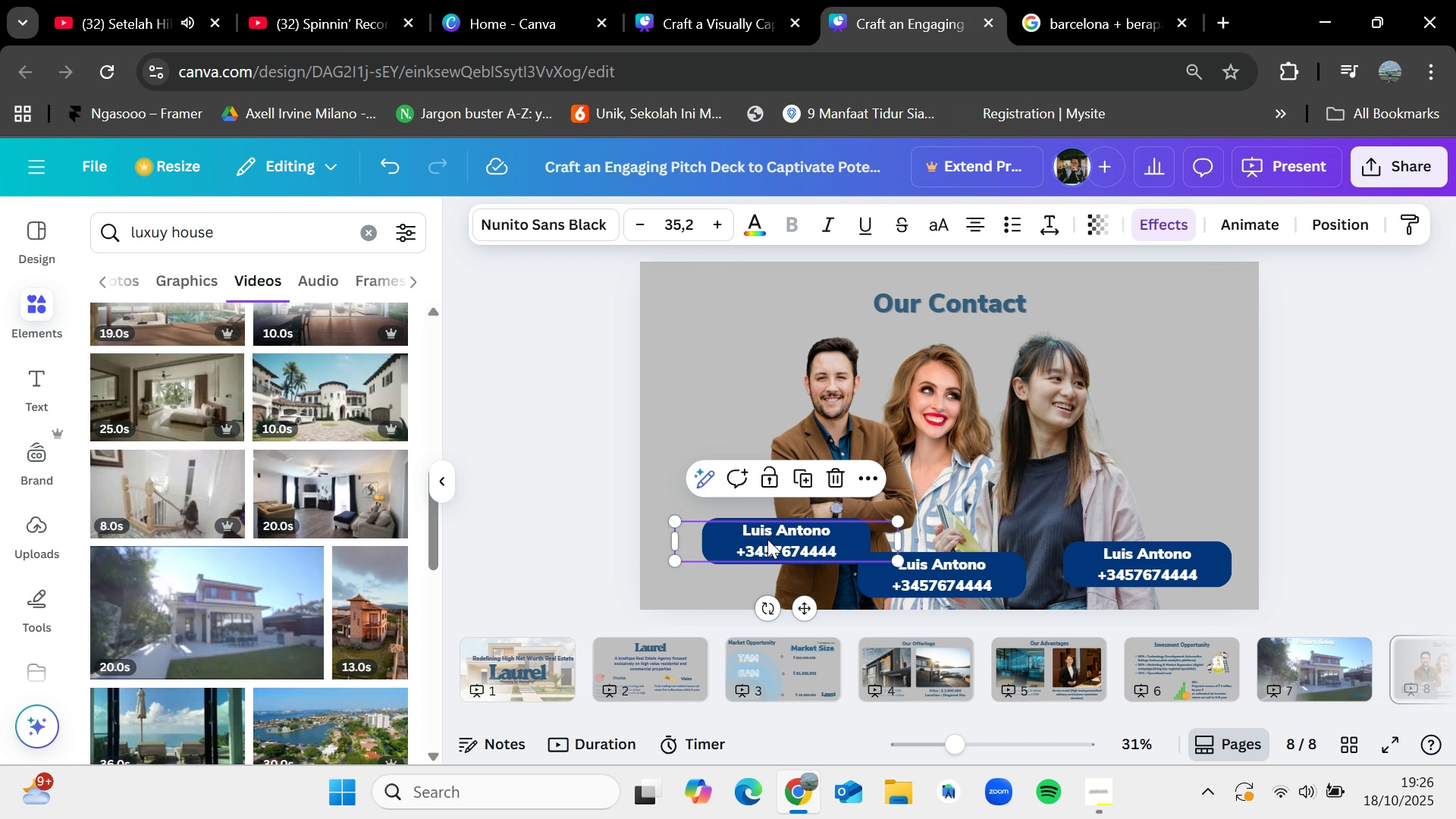 
left_click_drag(start_coordinate=[793, 541], to_coordinate=[751, 538])
 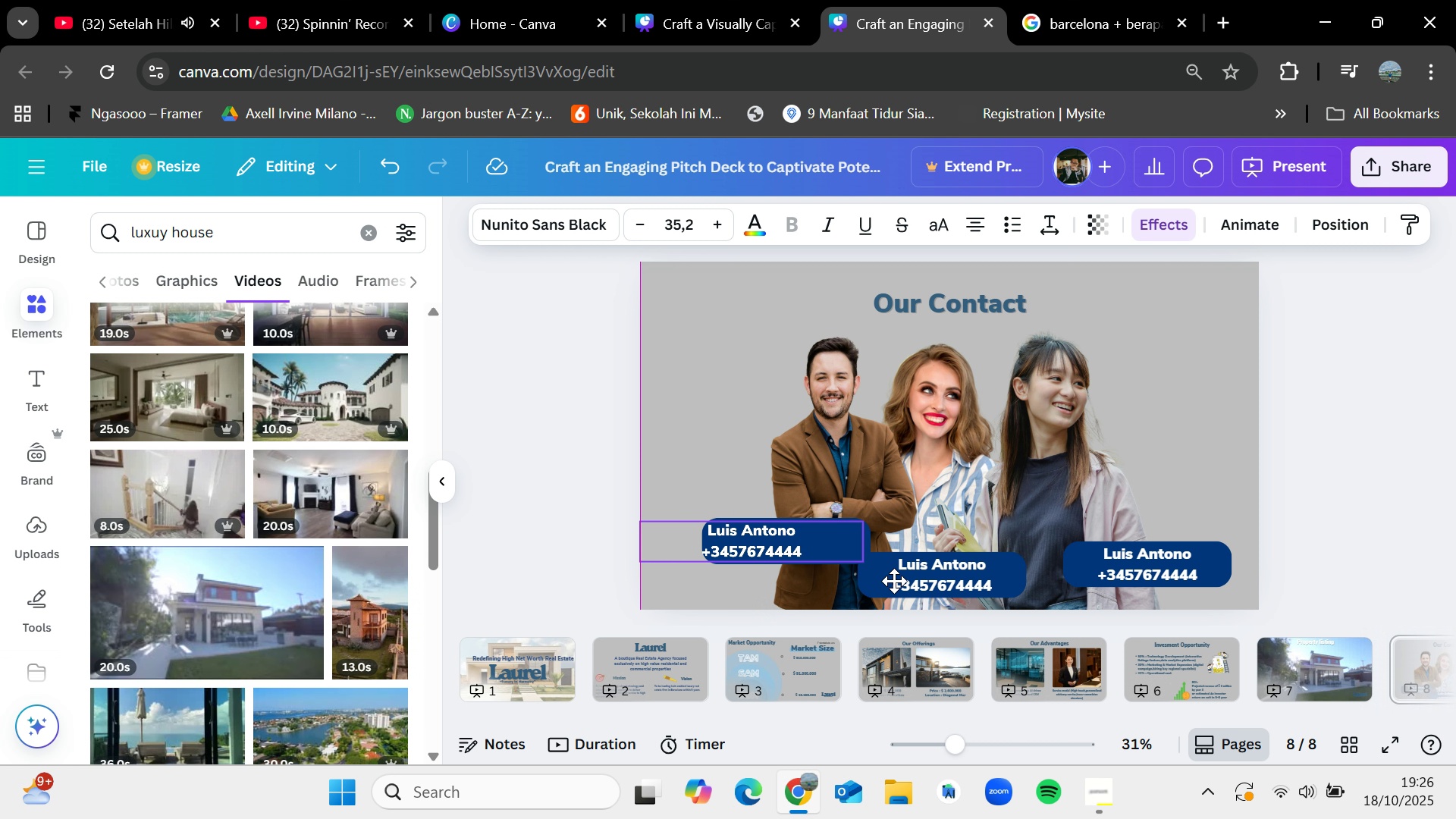 
key(Shift+ShiftLeft)
 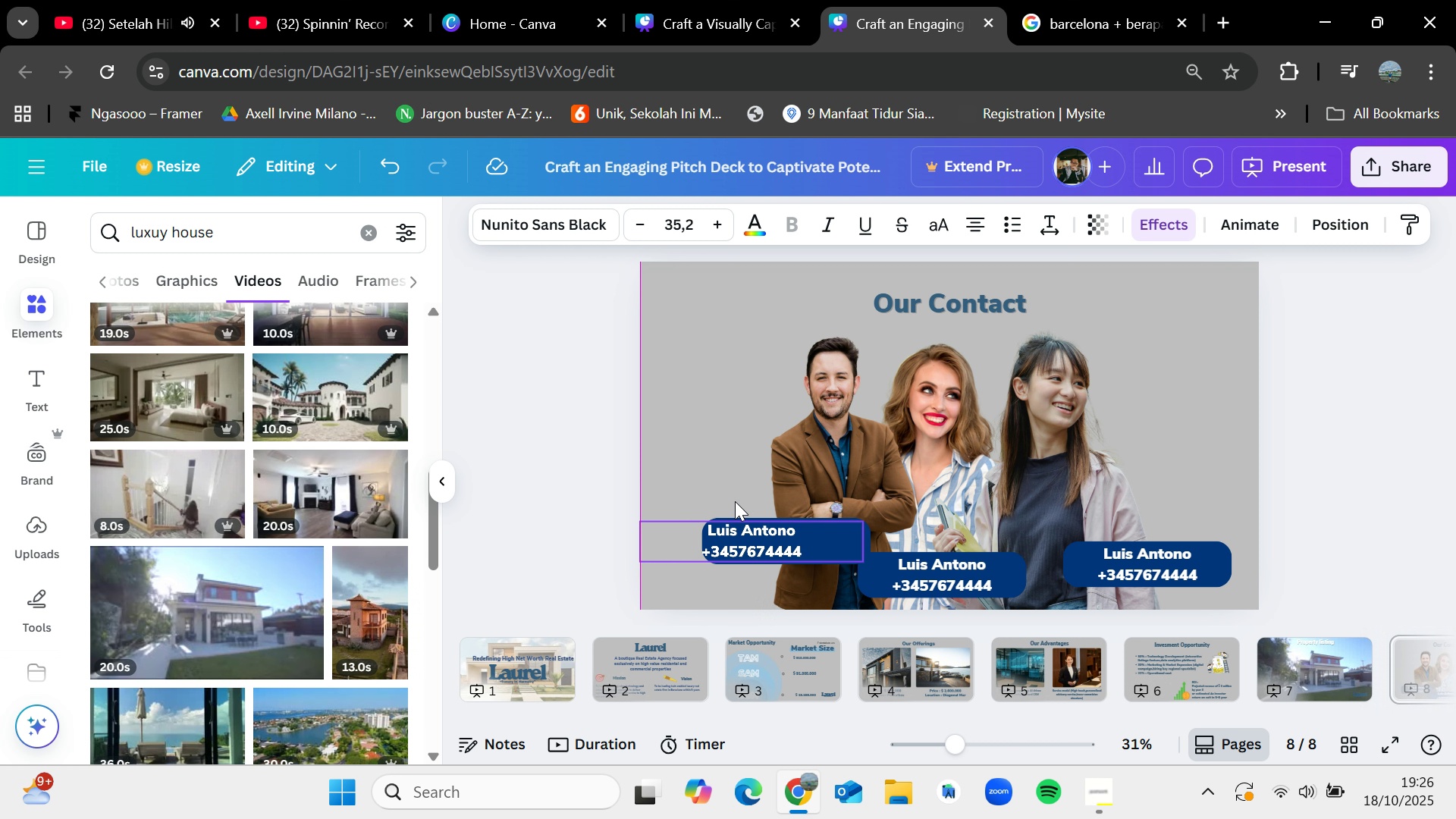 
key(Shift+ShiftLeft)
 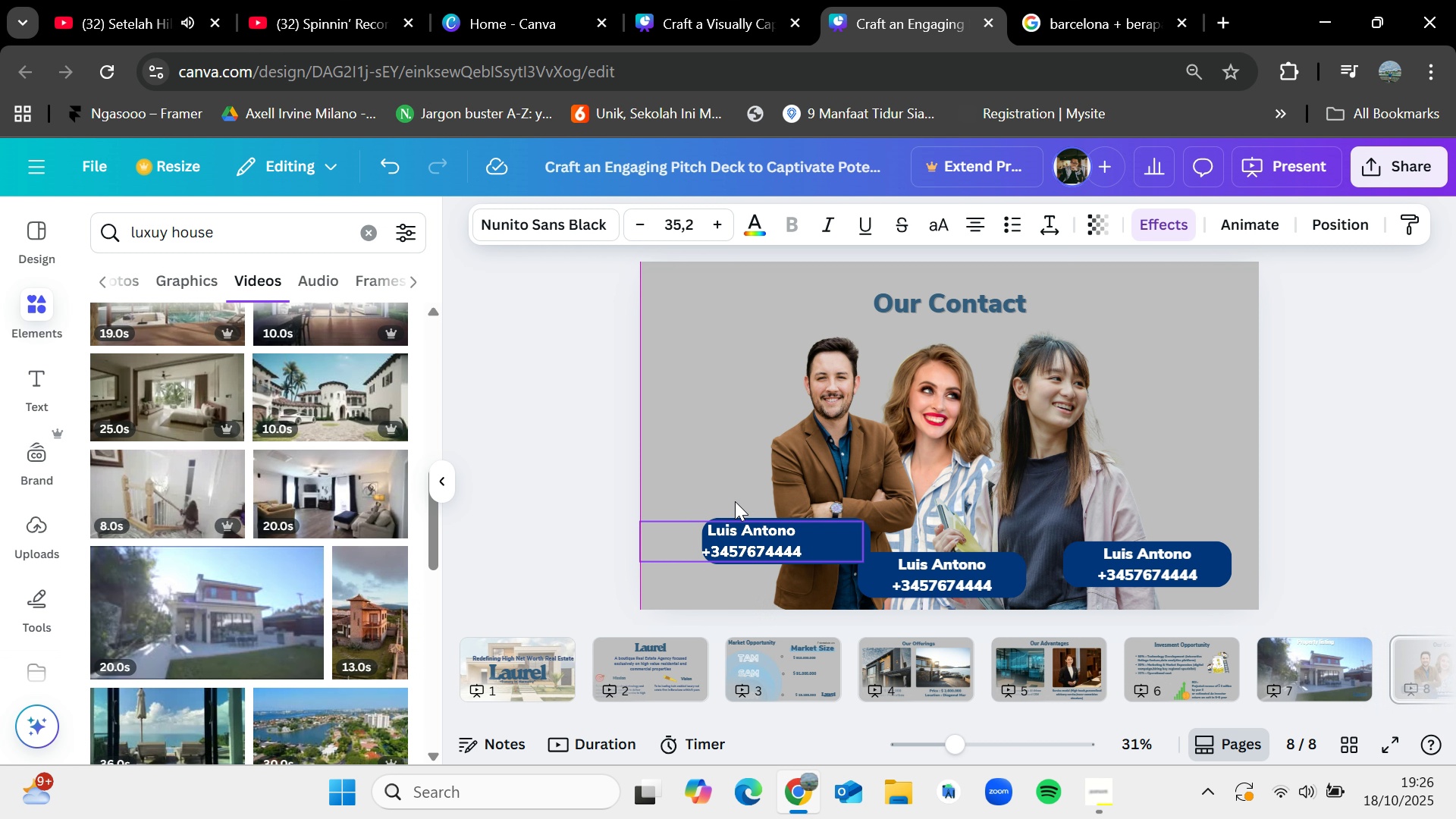 
key(Shift+ShiftLeft)
 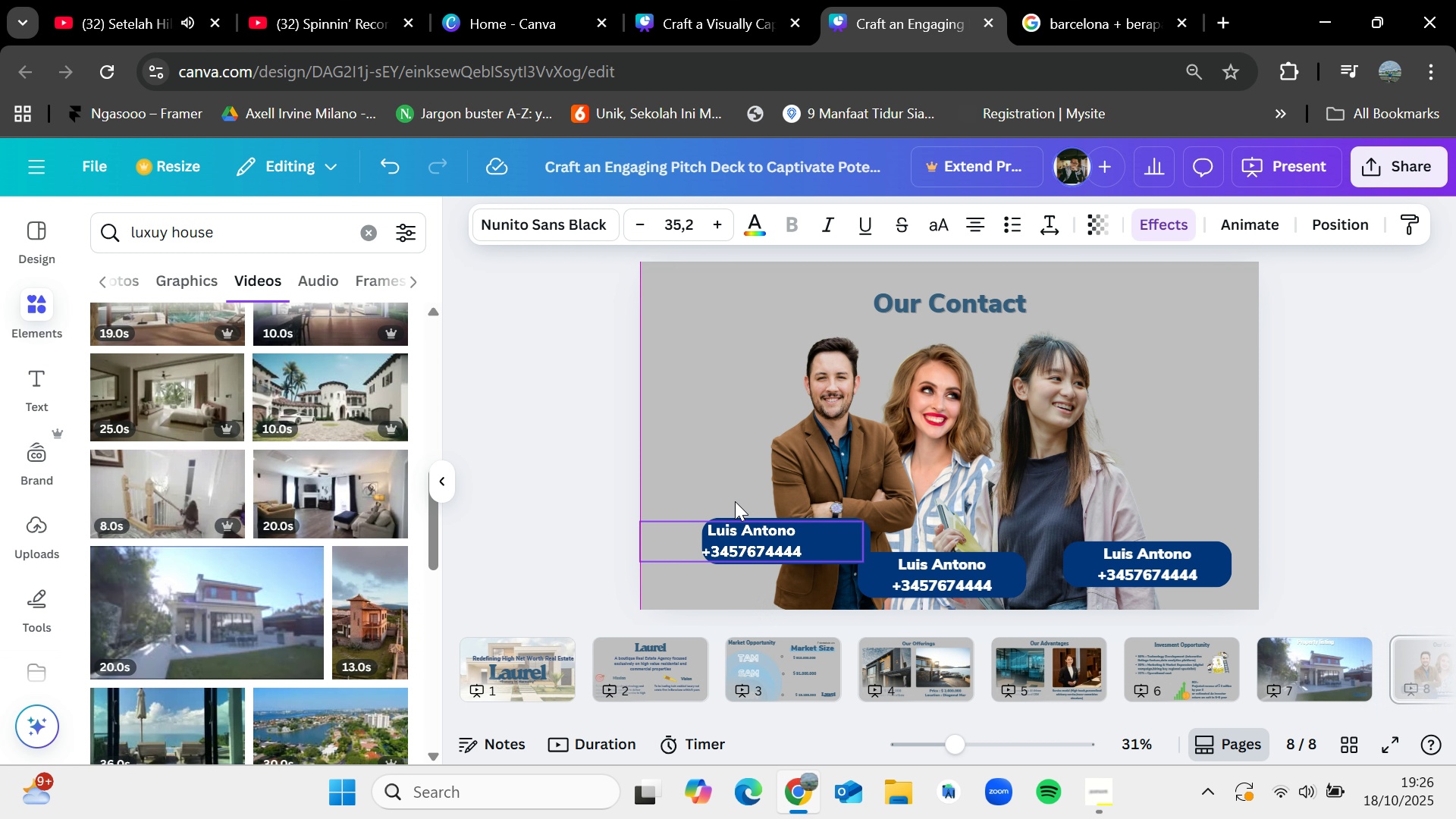 
key(Shift+ShiftLeft)
 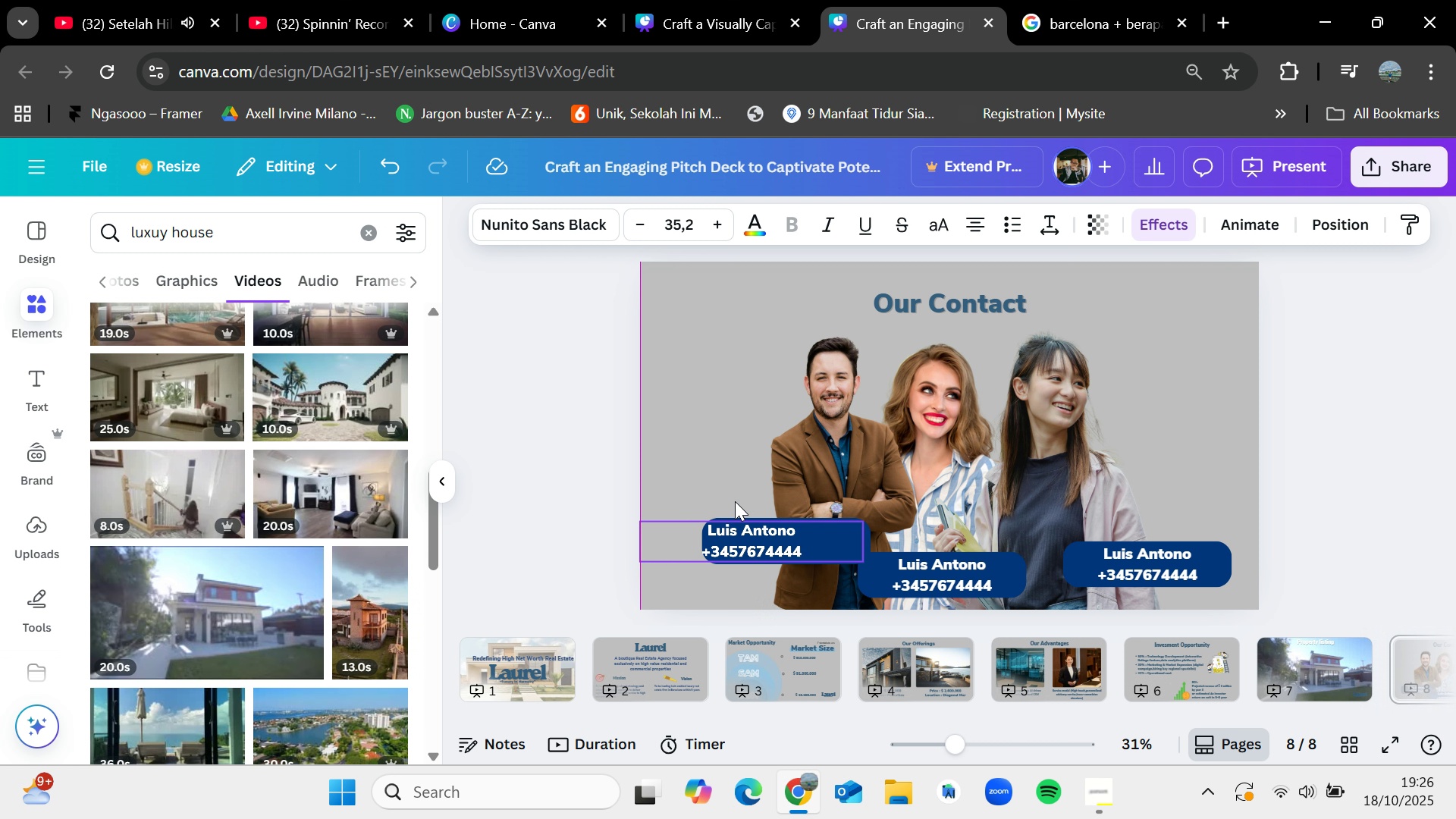 
key(Shift+ShiftLeft)
 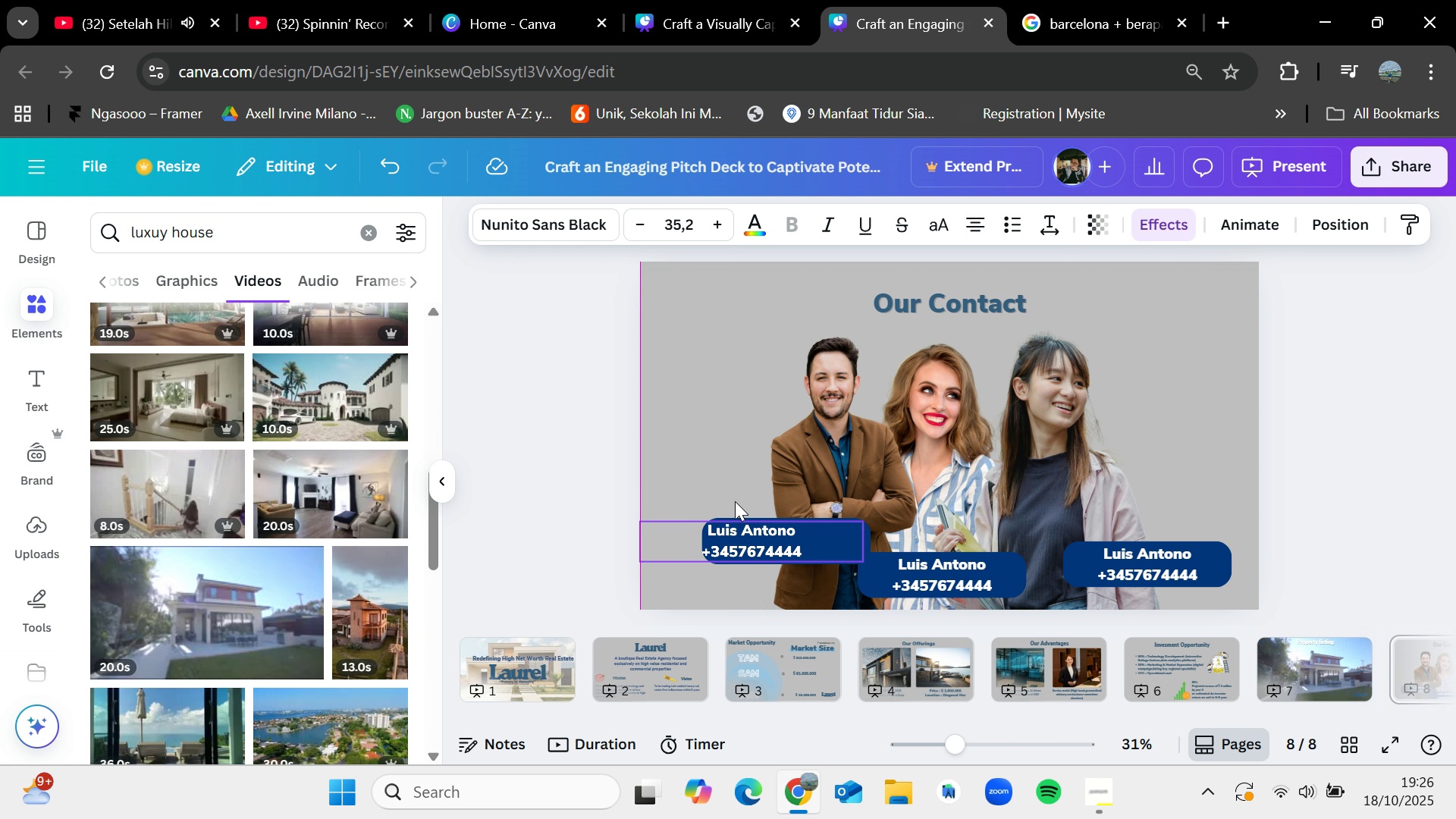 
key(Shift+ShiftLeft)
 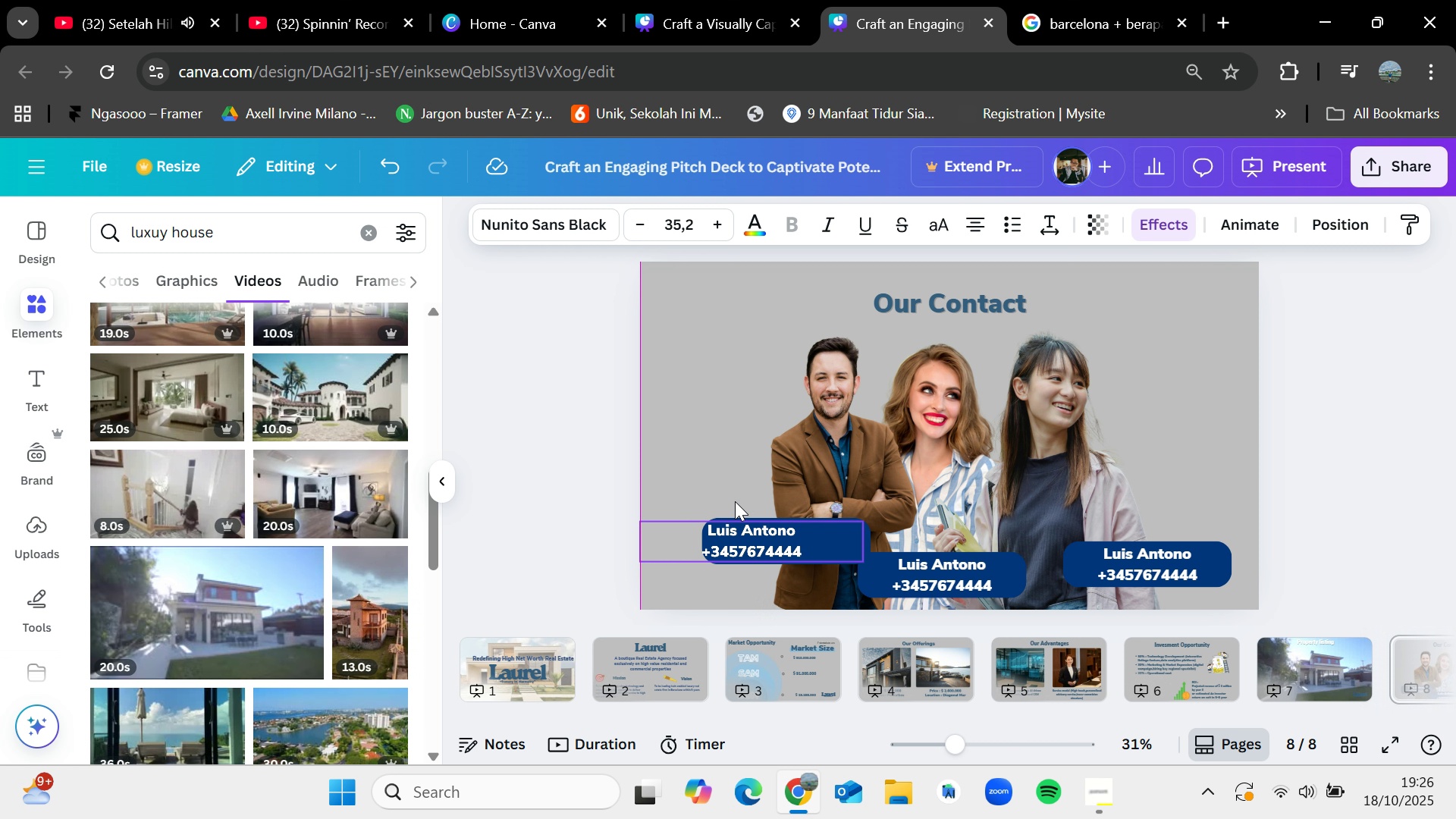 
key(Shift+ShiftLeft)
 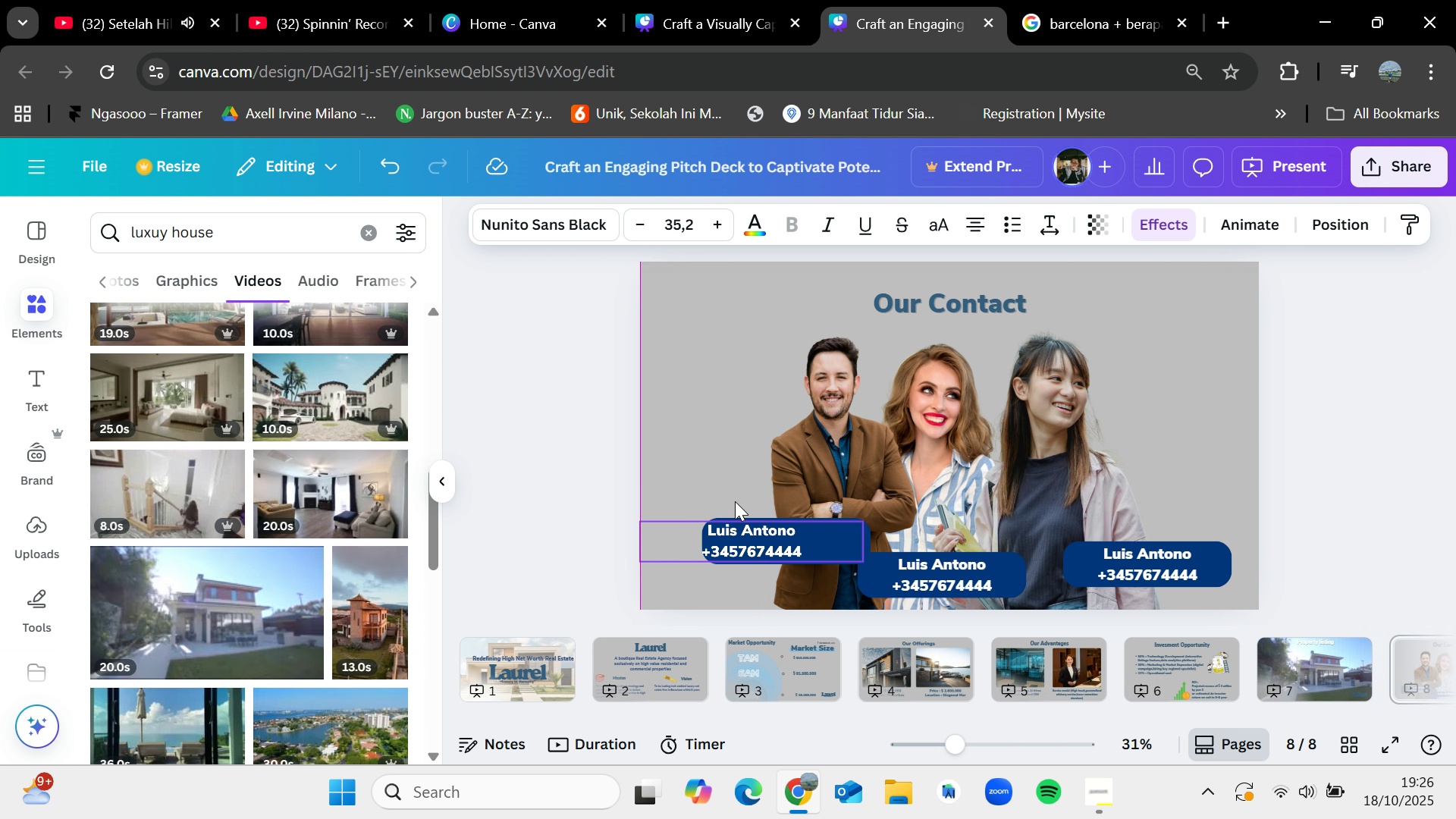 
key(Shift+ShiftLeft)
 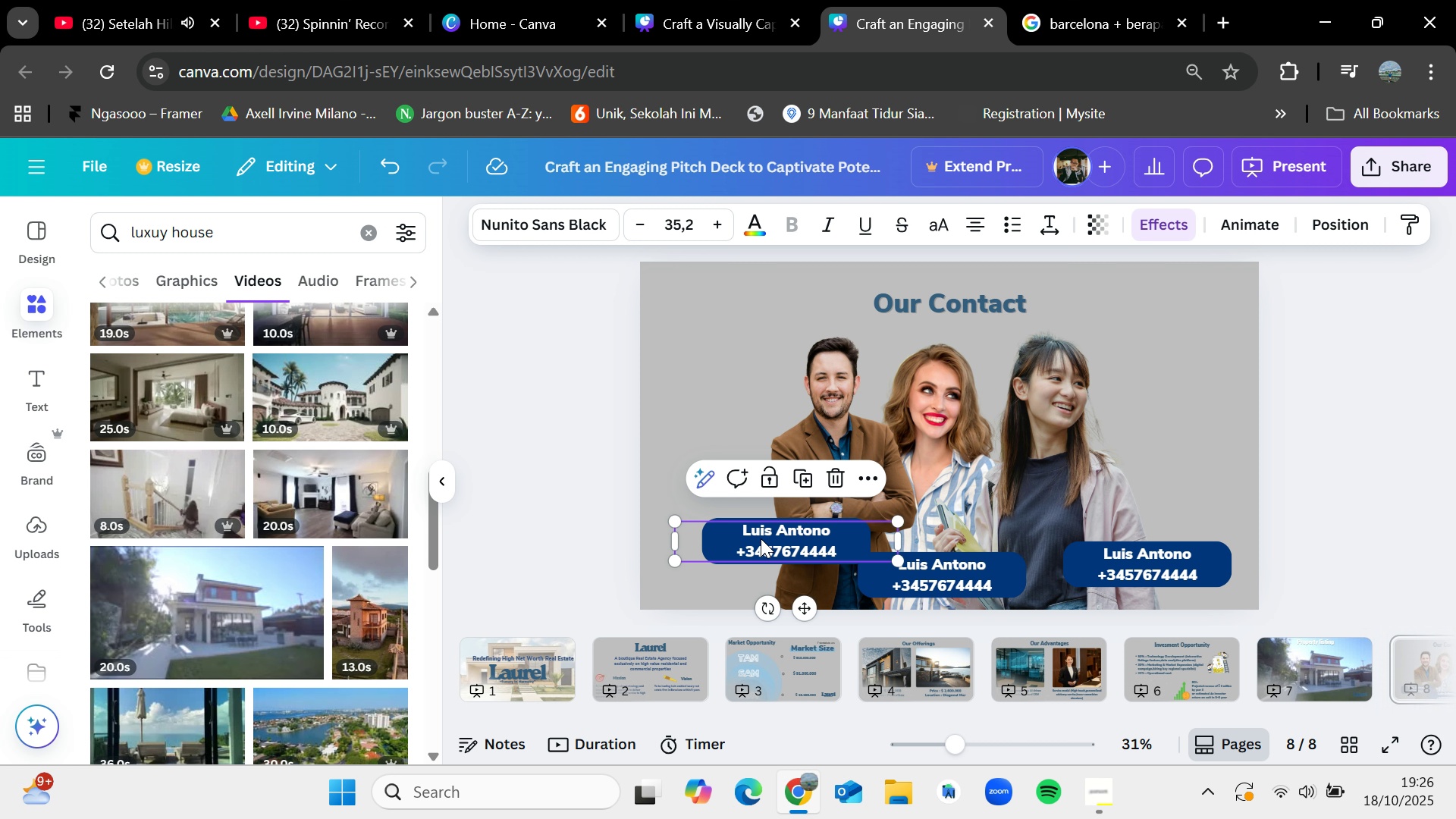 
key(Shift+ShiftLeft)
 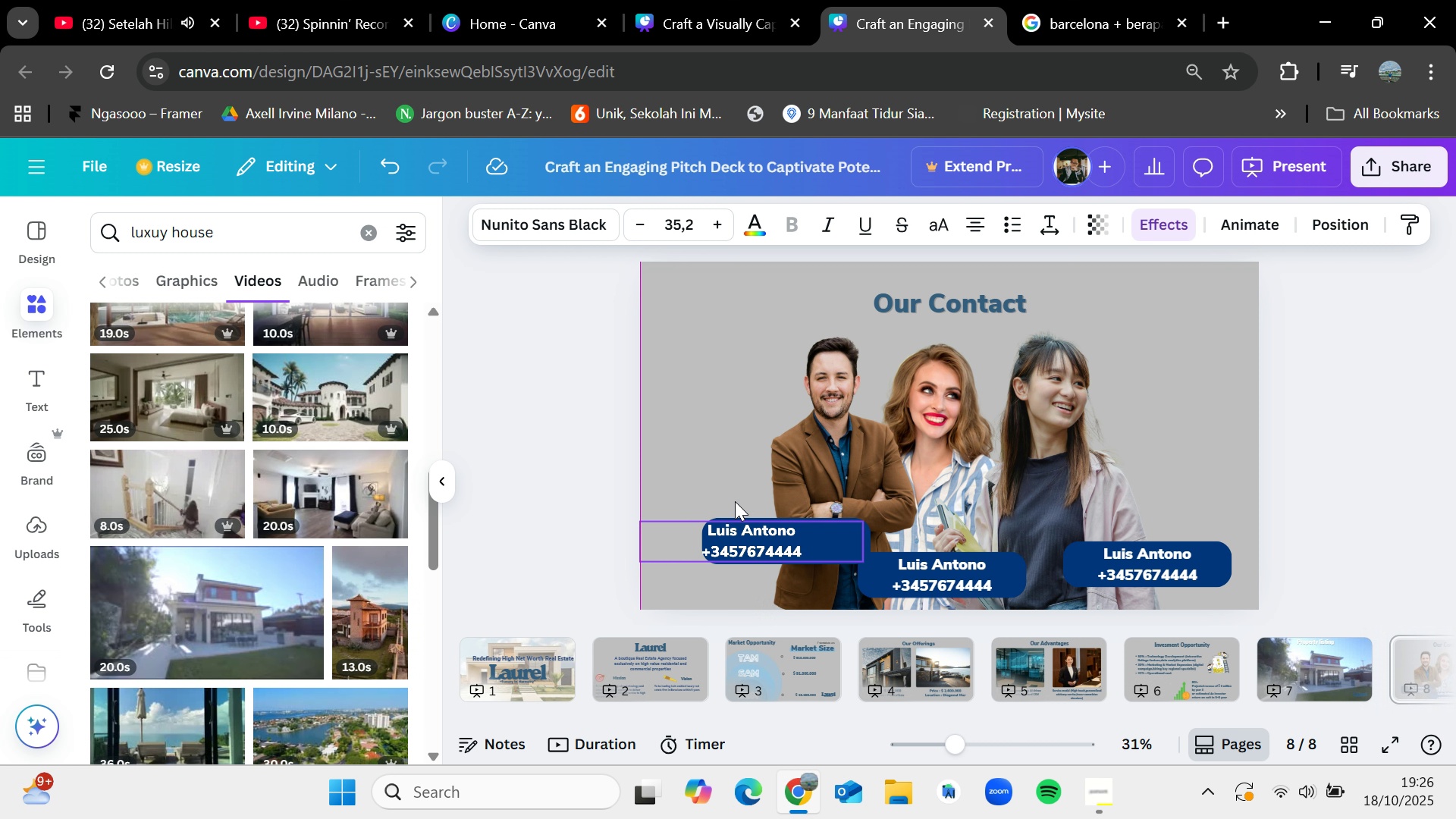 
key(Shift+ShiftLeft)
 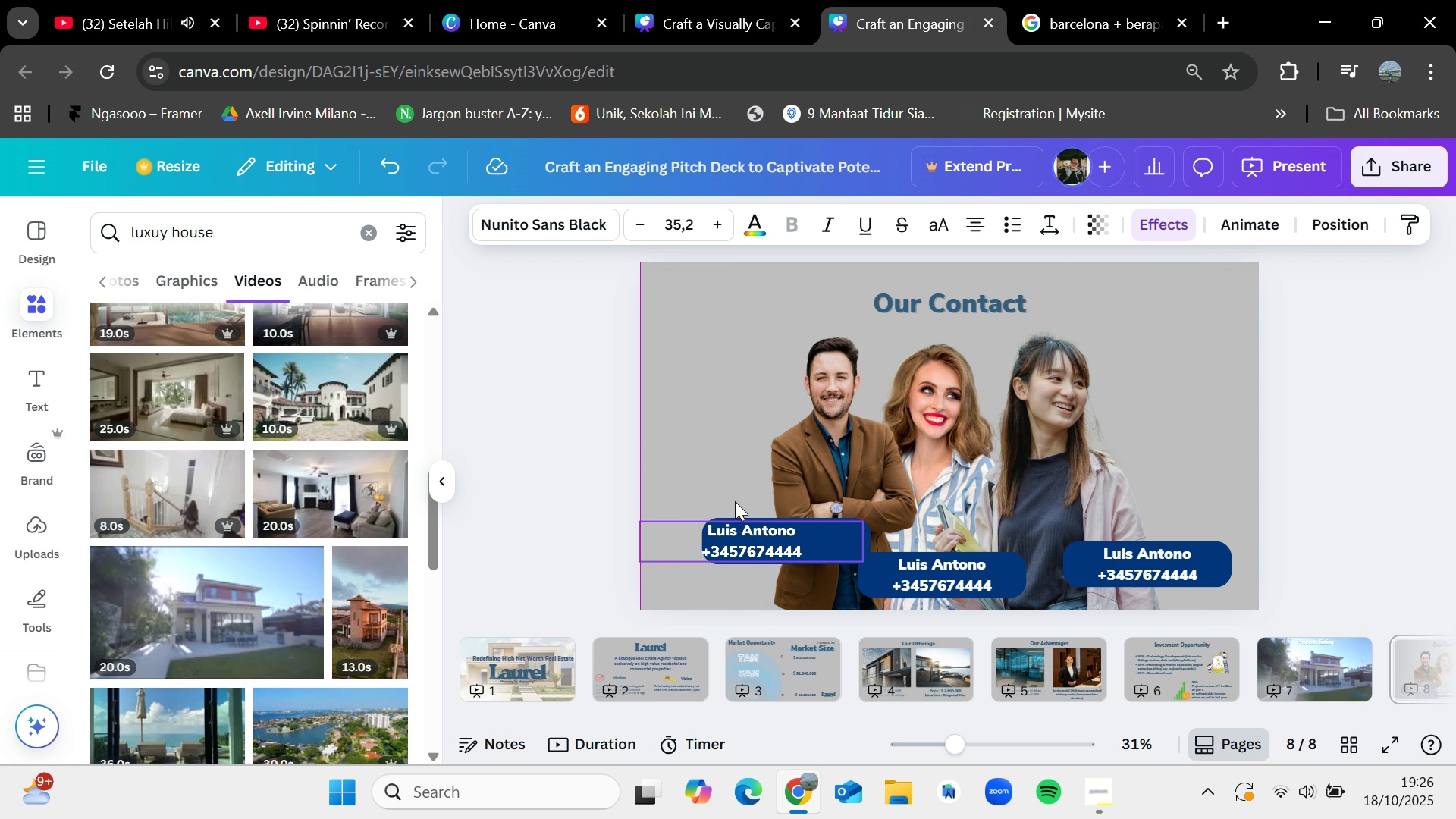 
key(Shift+ShiftLeft)
 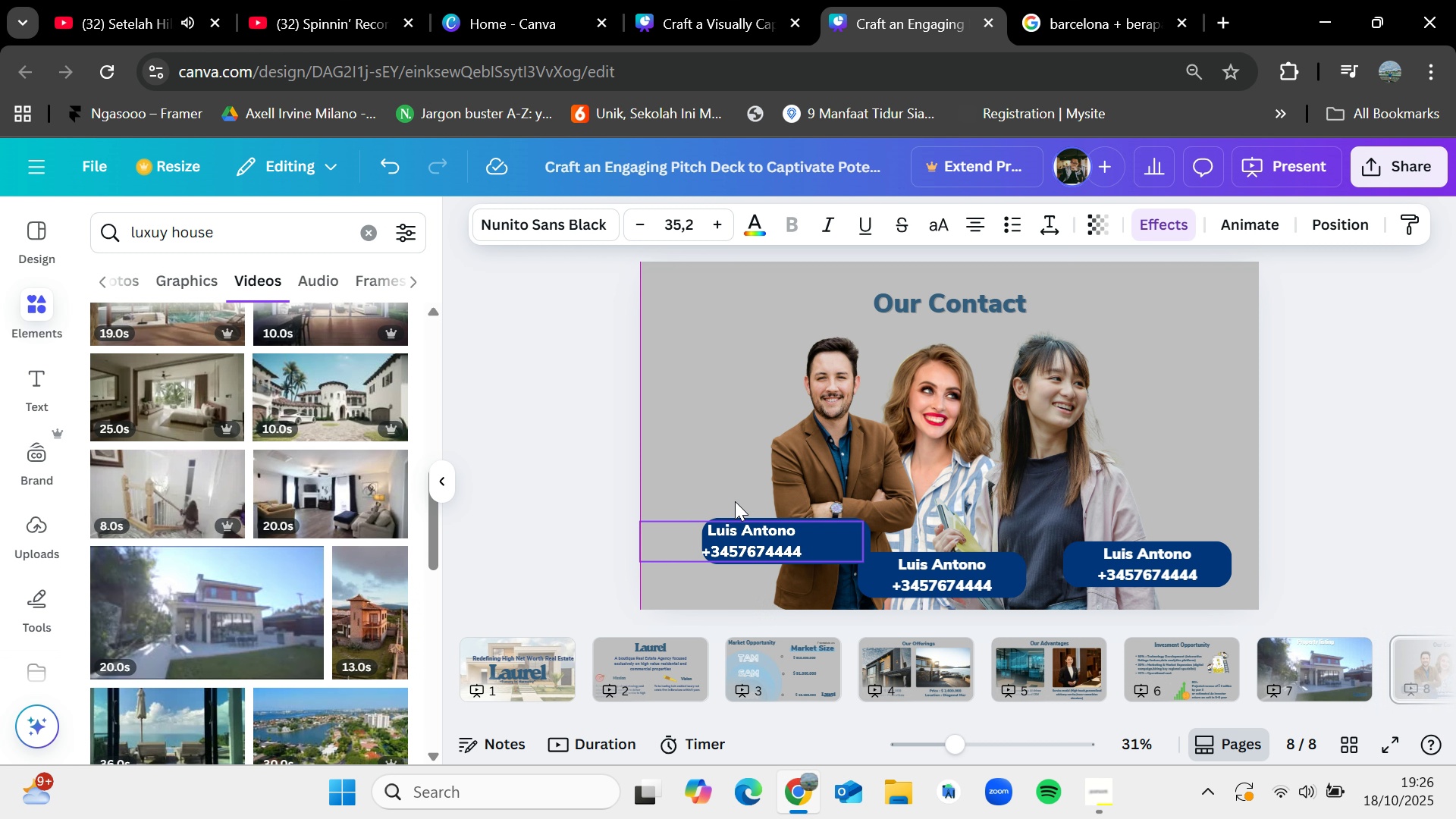 
key(Shift+ShiftLeft)
 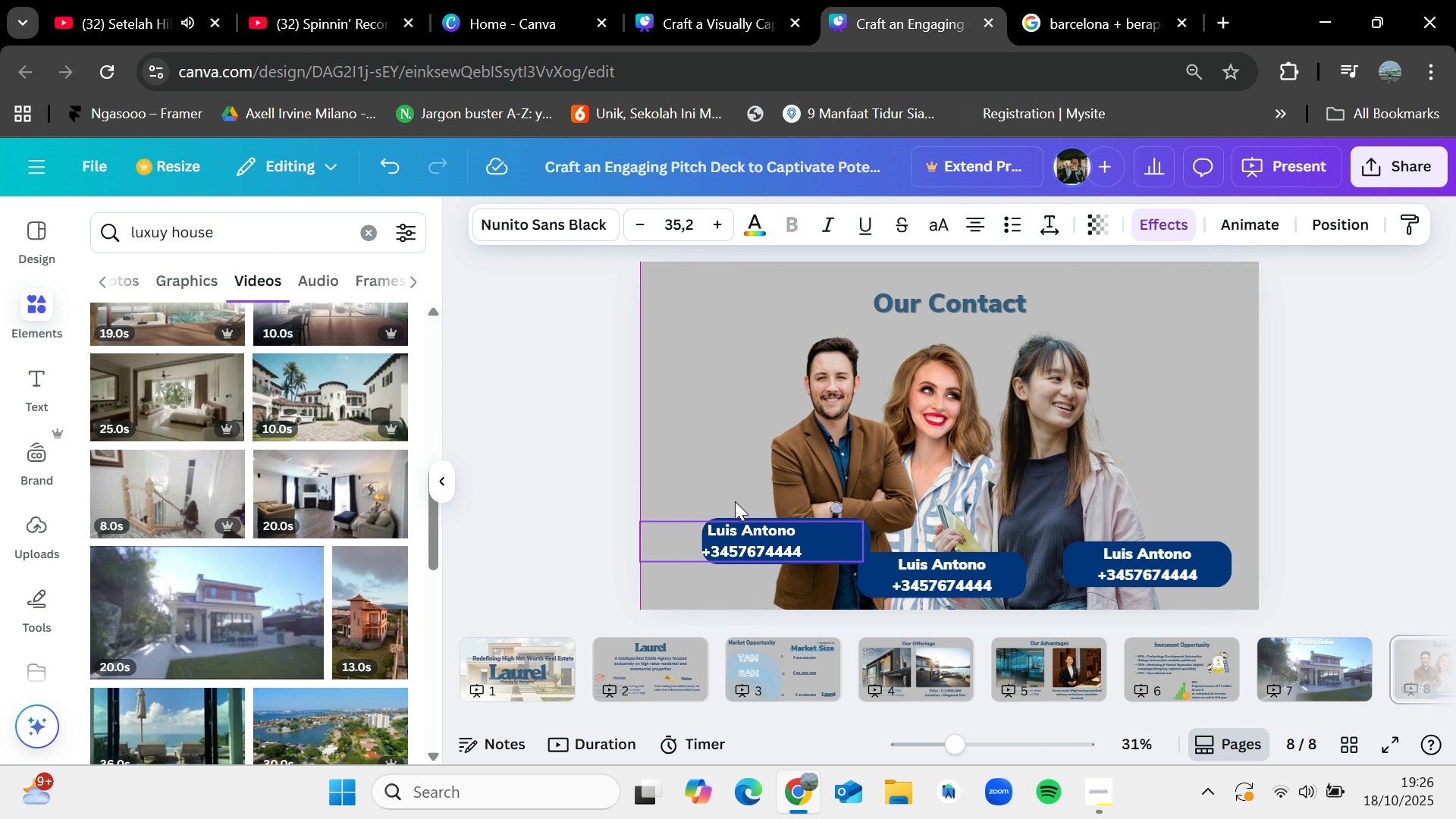 
key(Shift+ShiftLeft)
 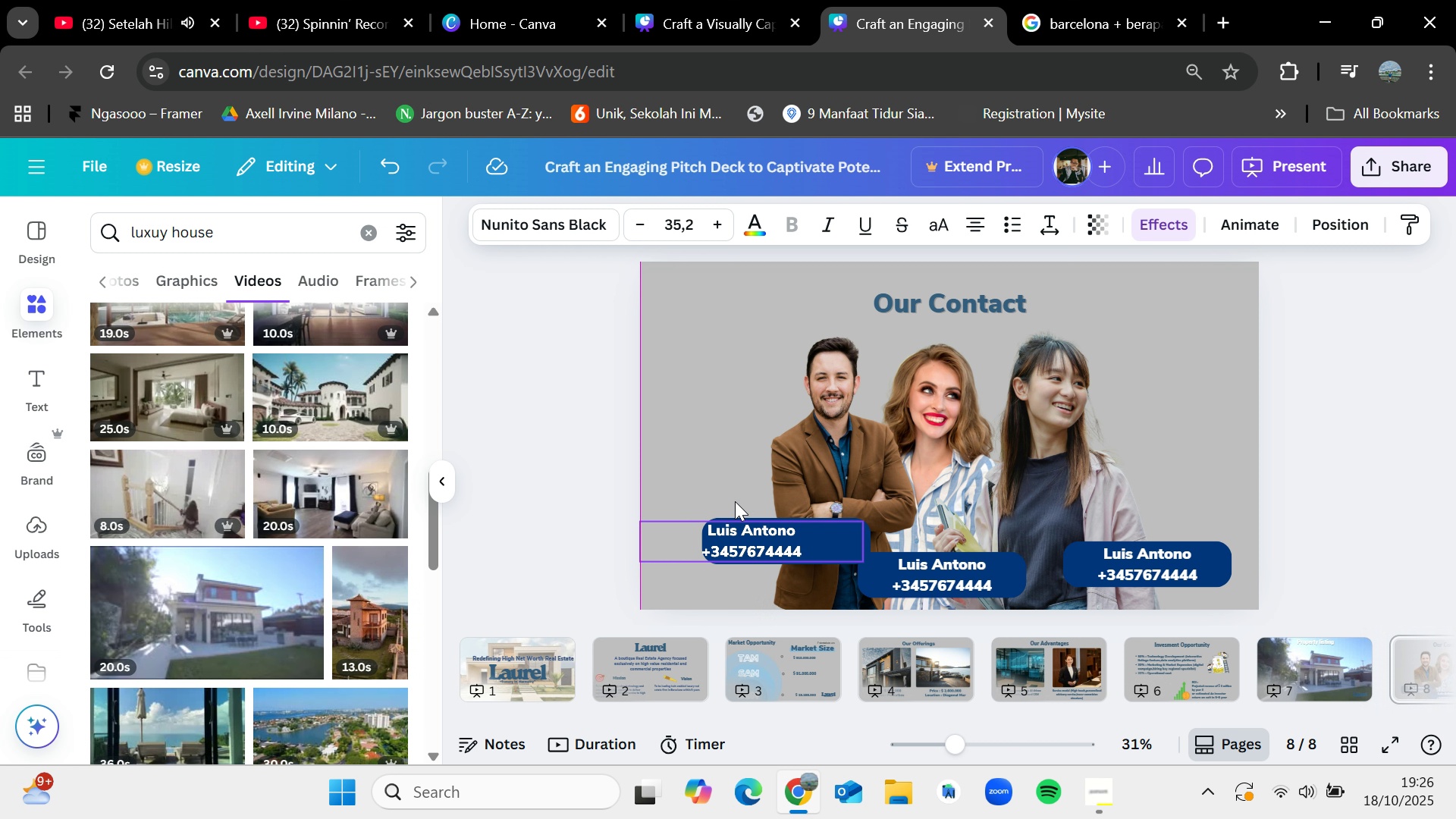 
key(Shift+ShiftLeft)
 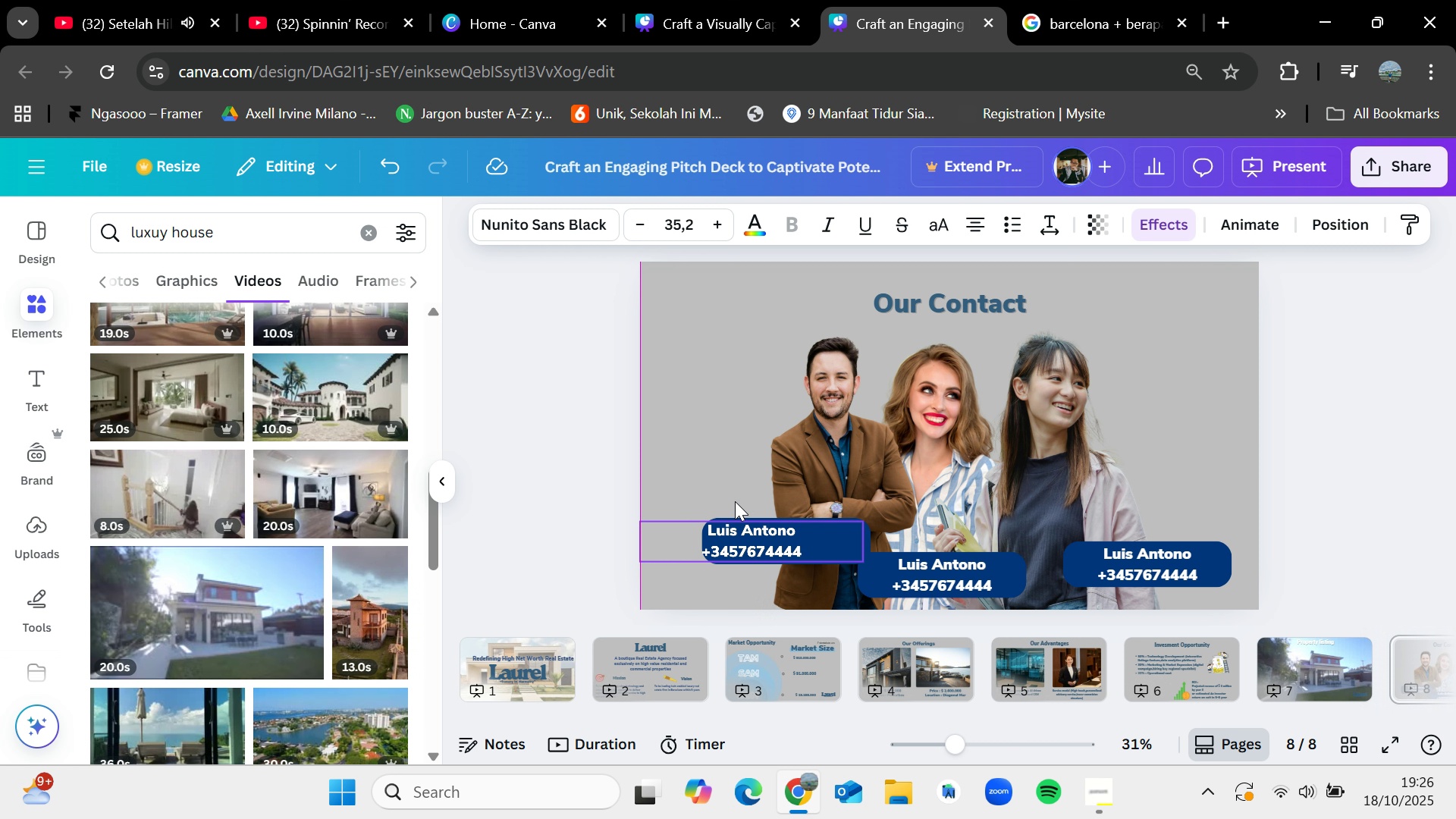 
key(Shift+ShiftLeft)
 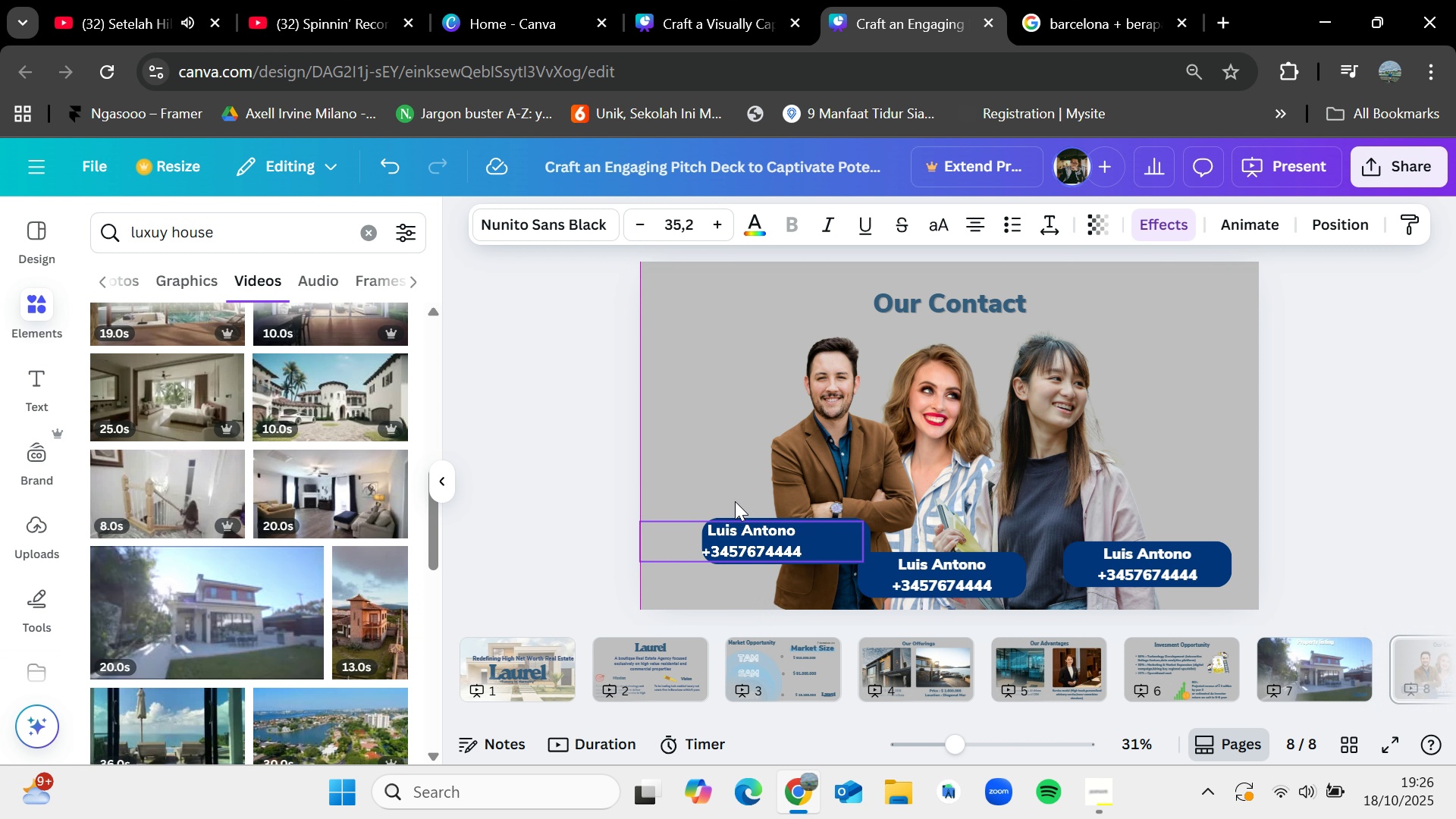 
key(Shift+ShiftLeft)
 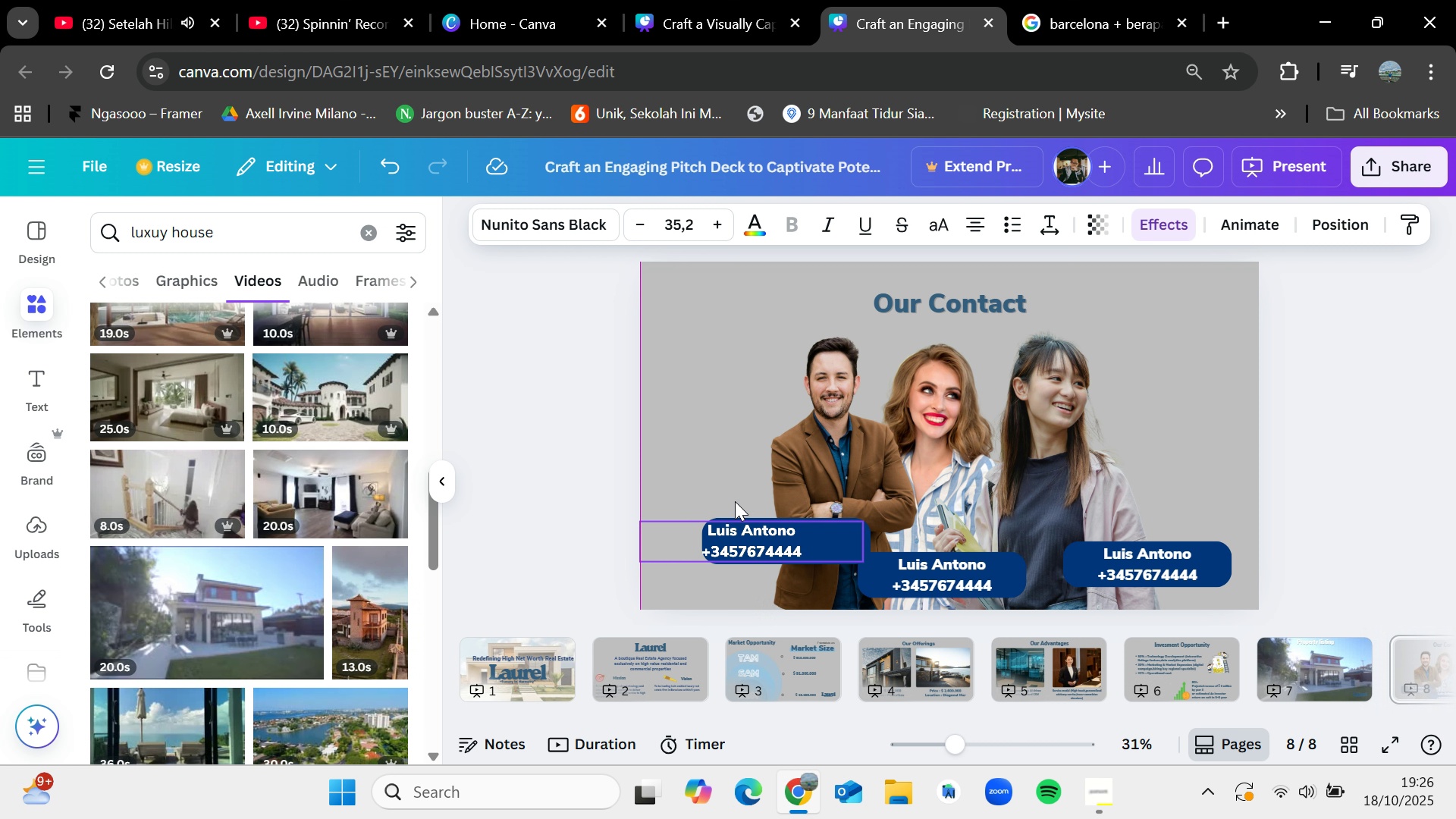 
key(Shift+ShiftLeft)
 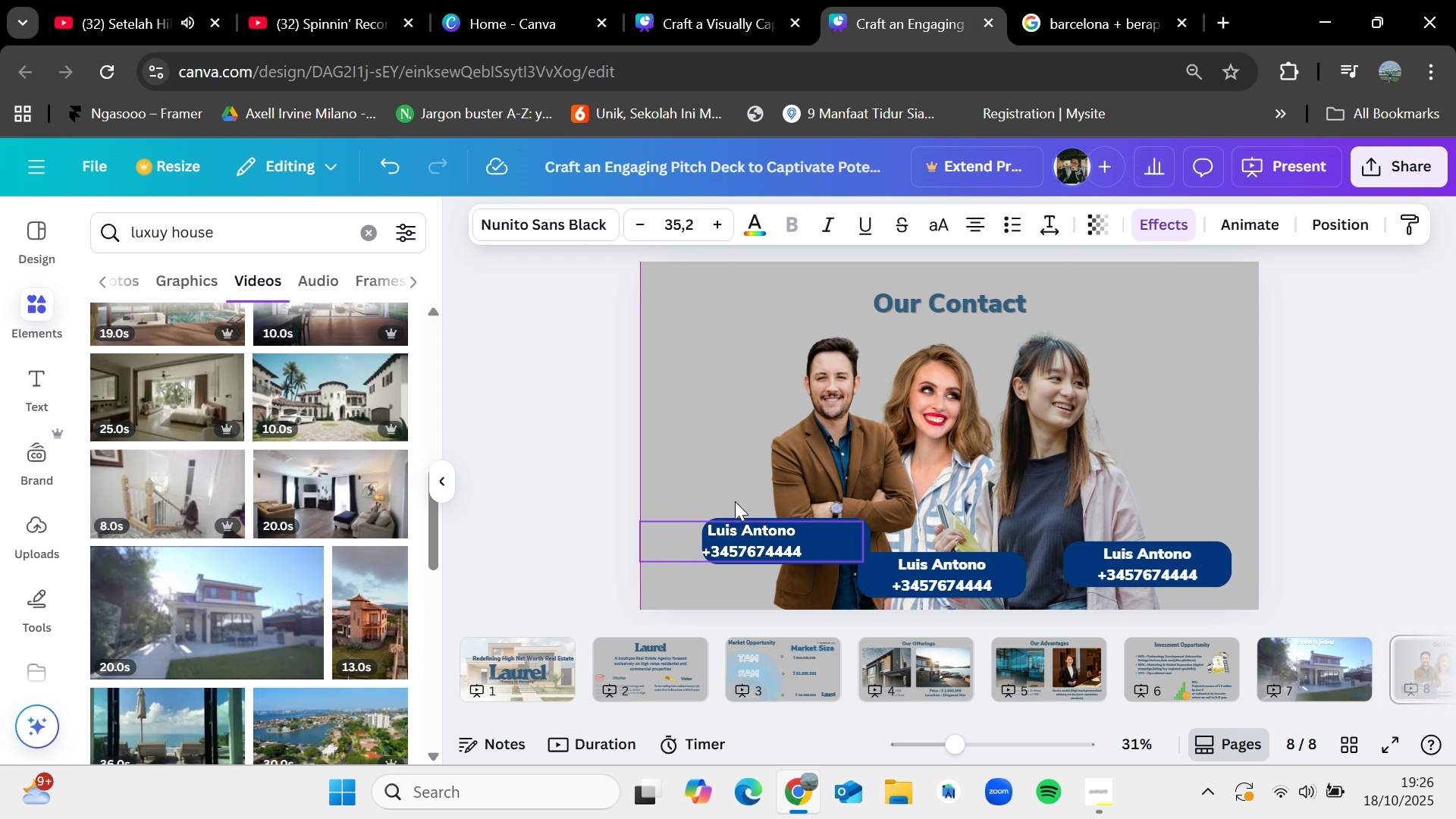 
key(Shift+ShiftLeft)
 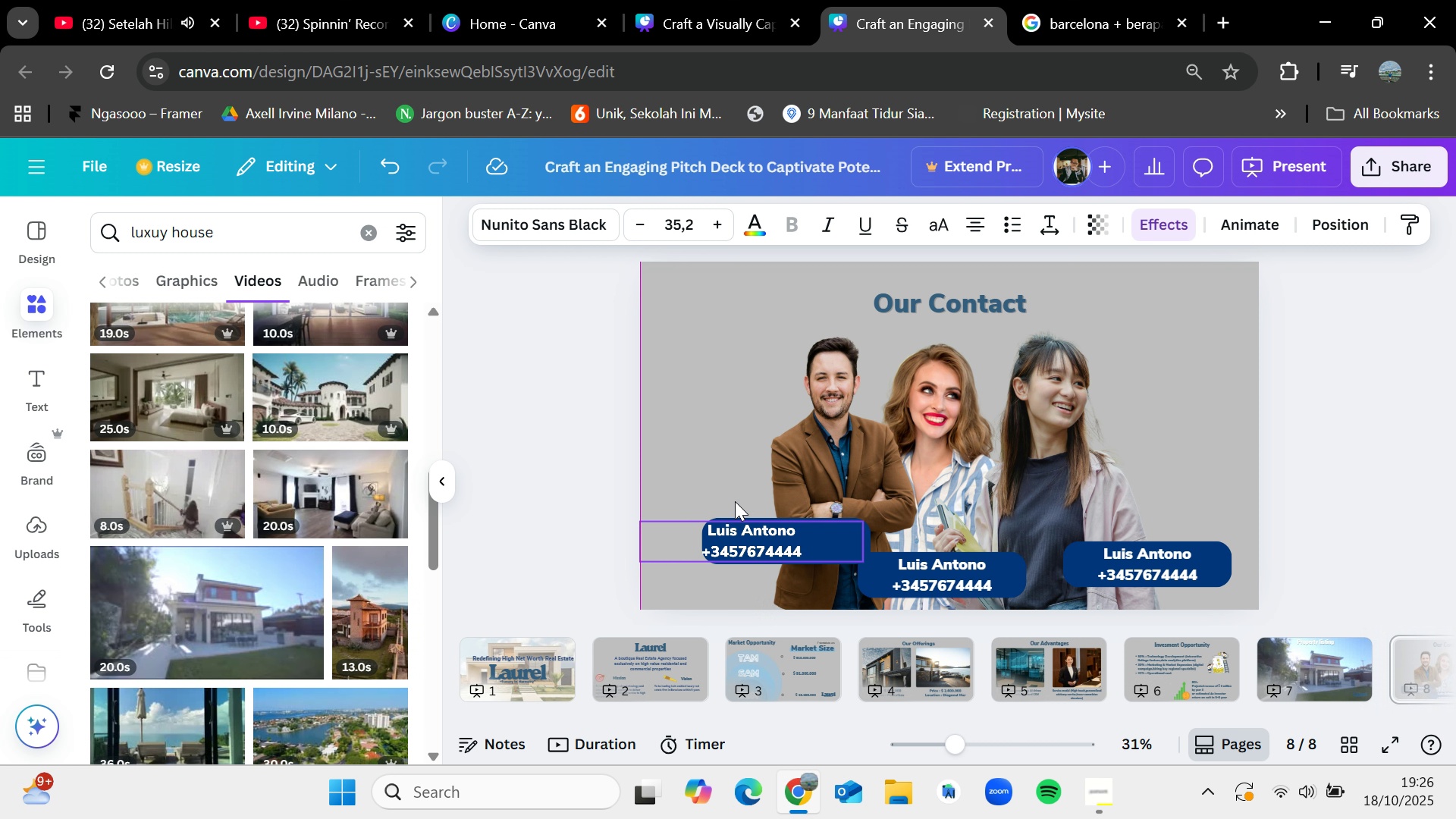 
key(Shift+ShiftLeft)
 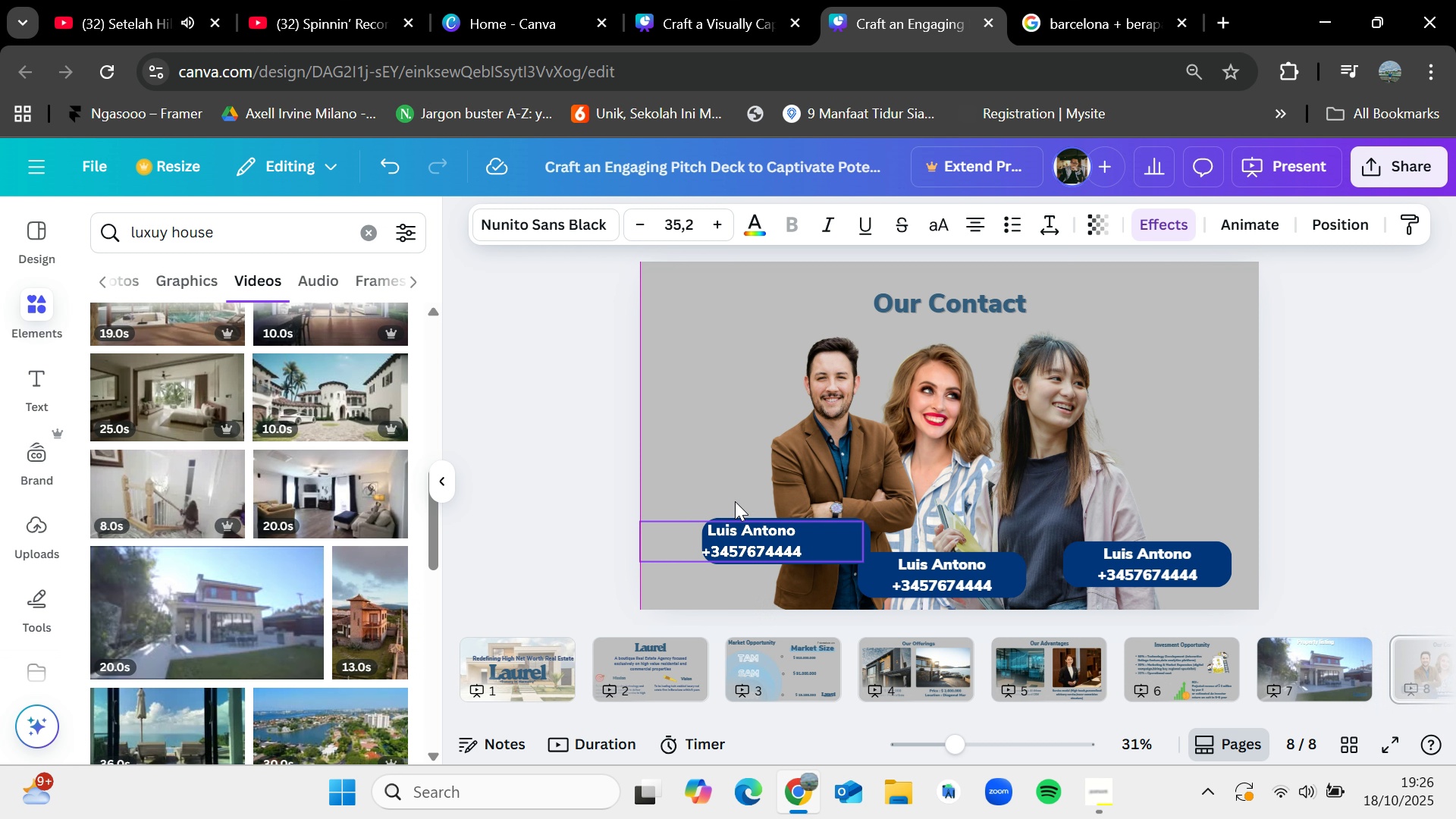 
key(Shift+ShiftLeft)
 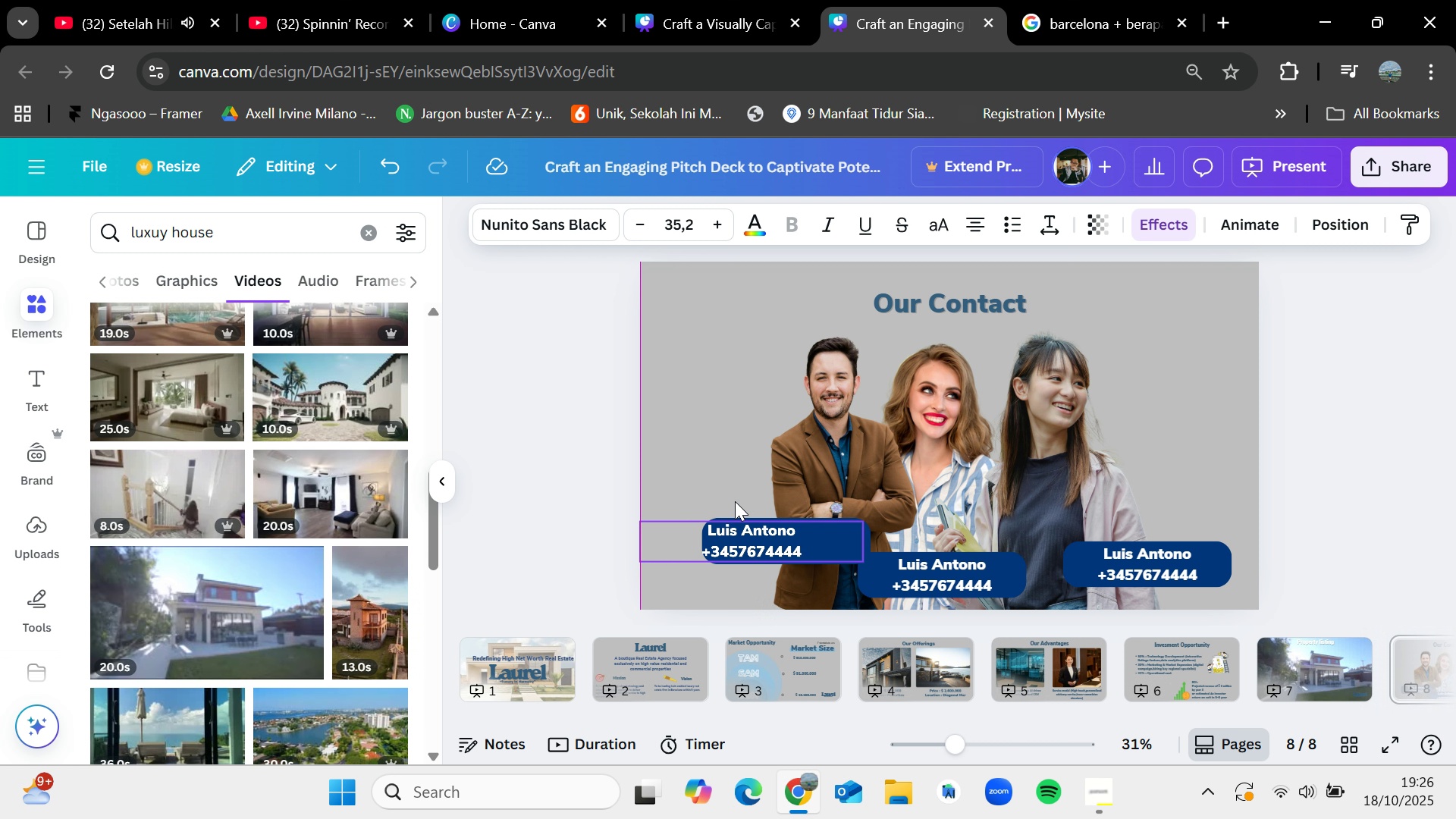 
key(Shift+ShiftLeft)
 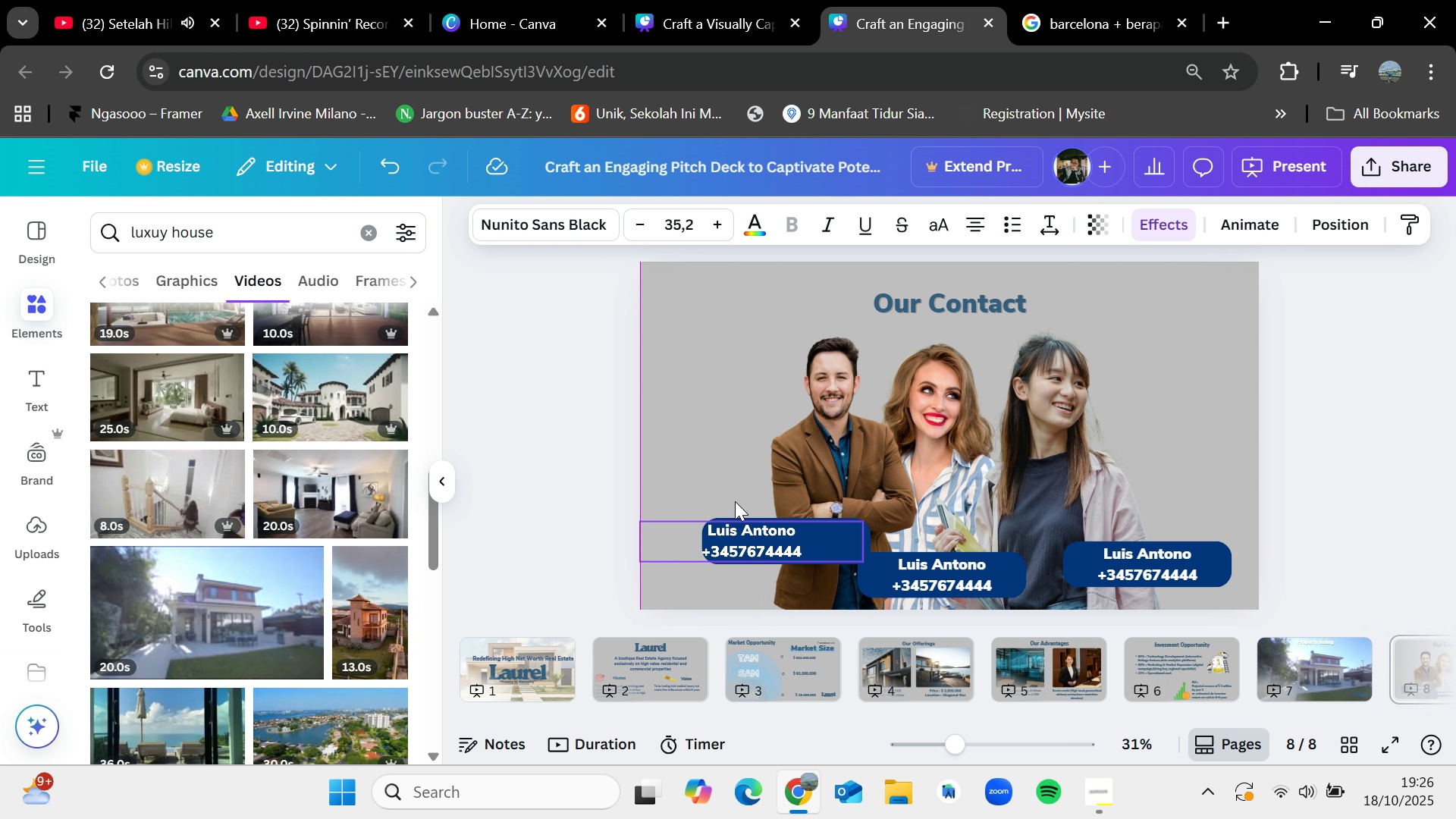 
key(Shift+ShiftLeft)
 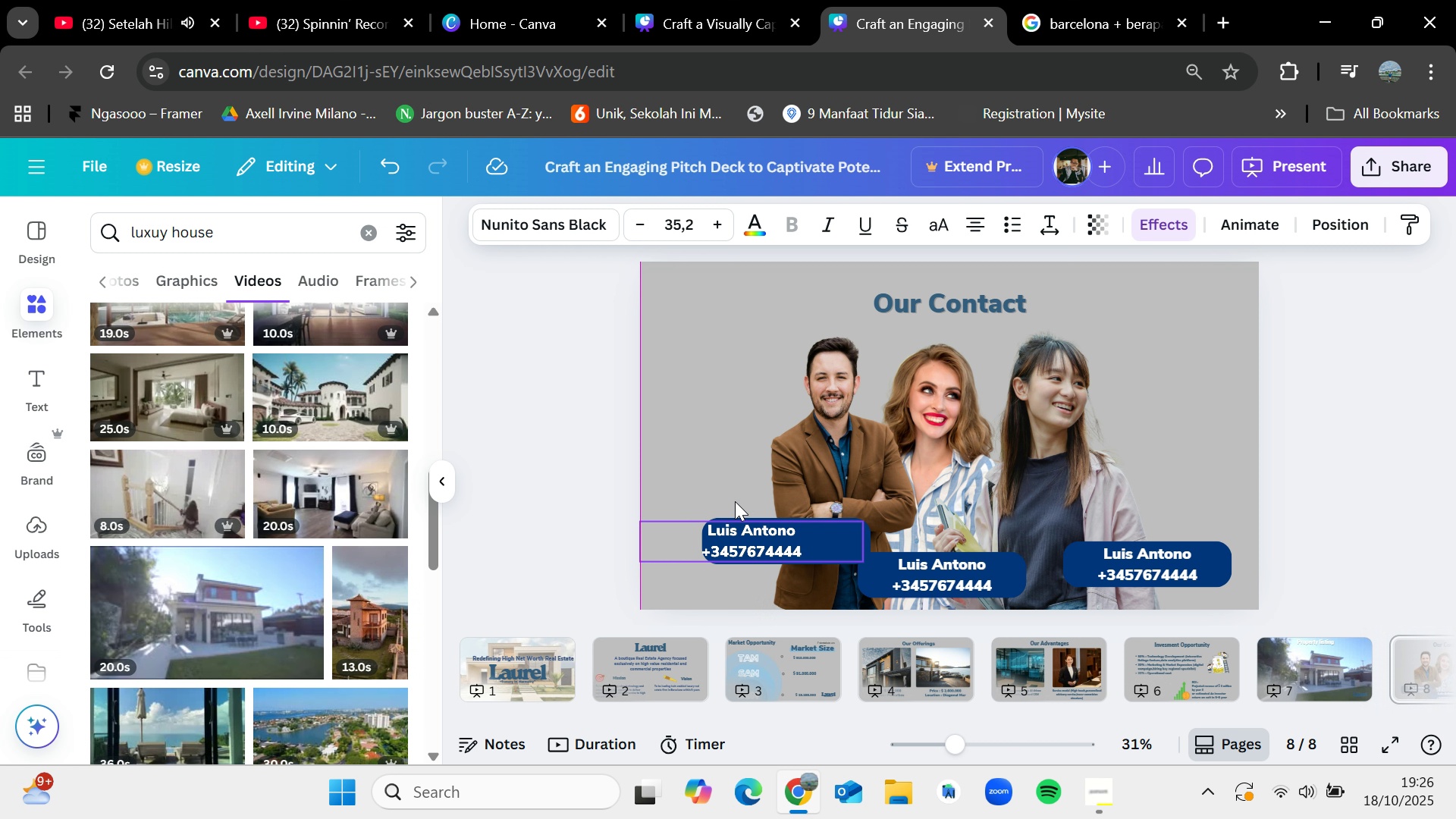 
key(Shift+ShiftLeft)
 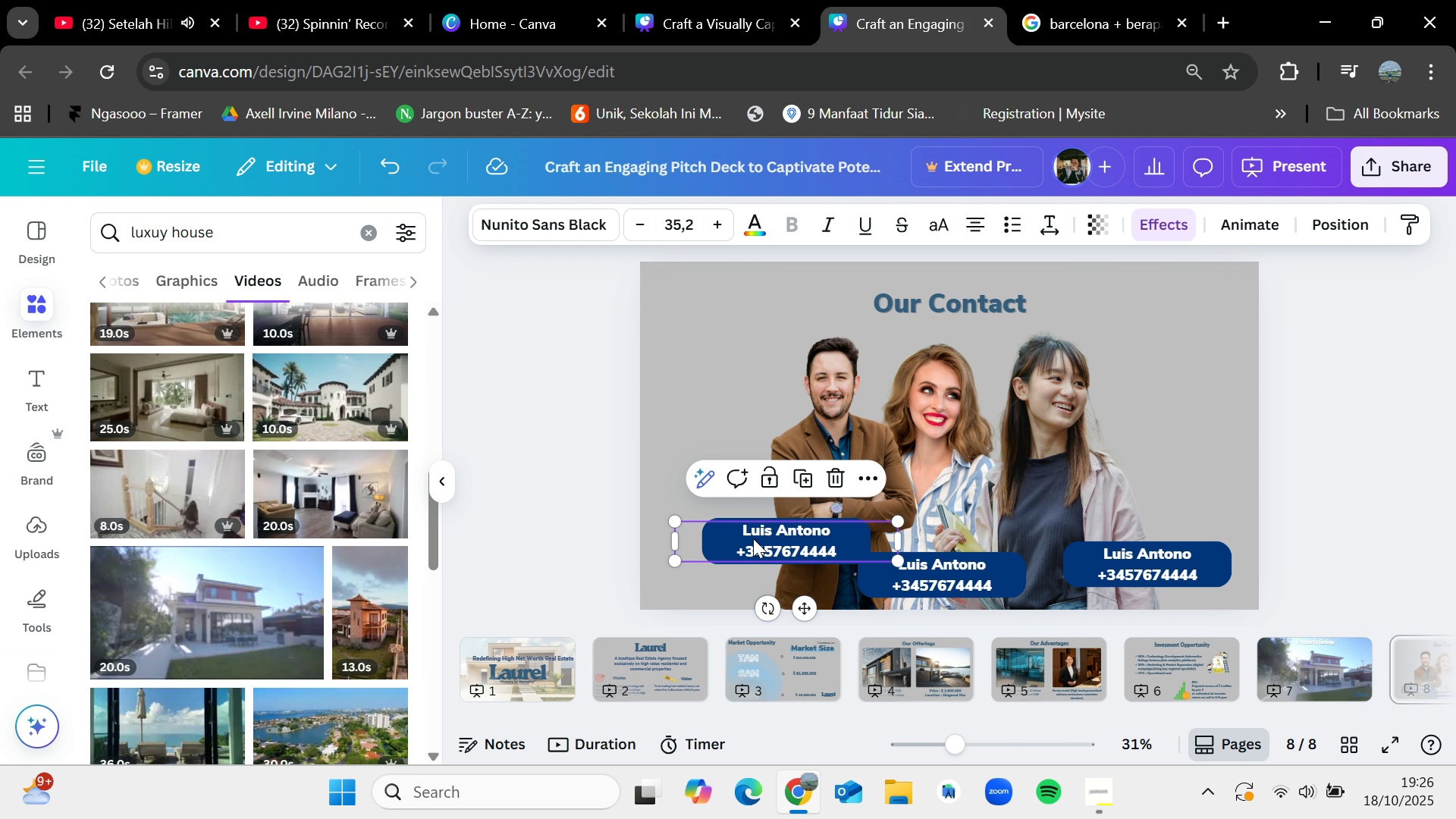 
key(Shift+ShiftLeft)
 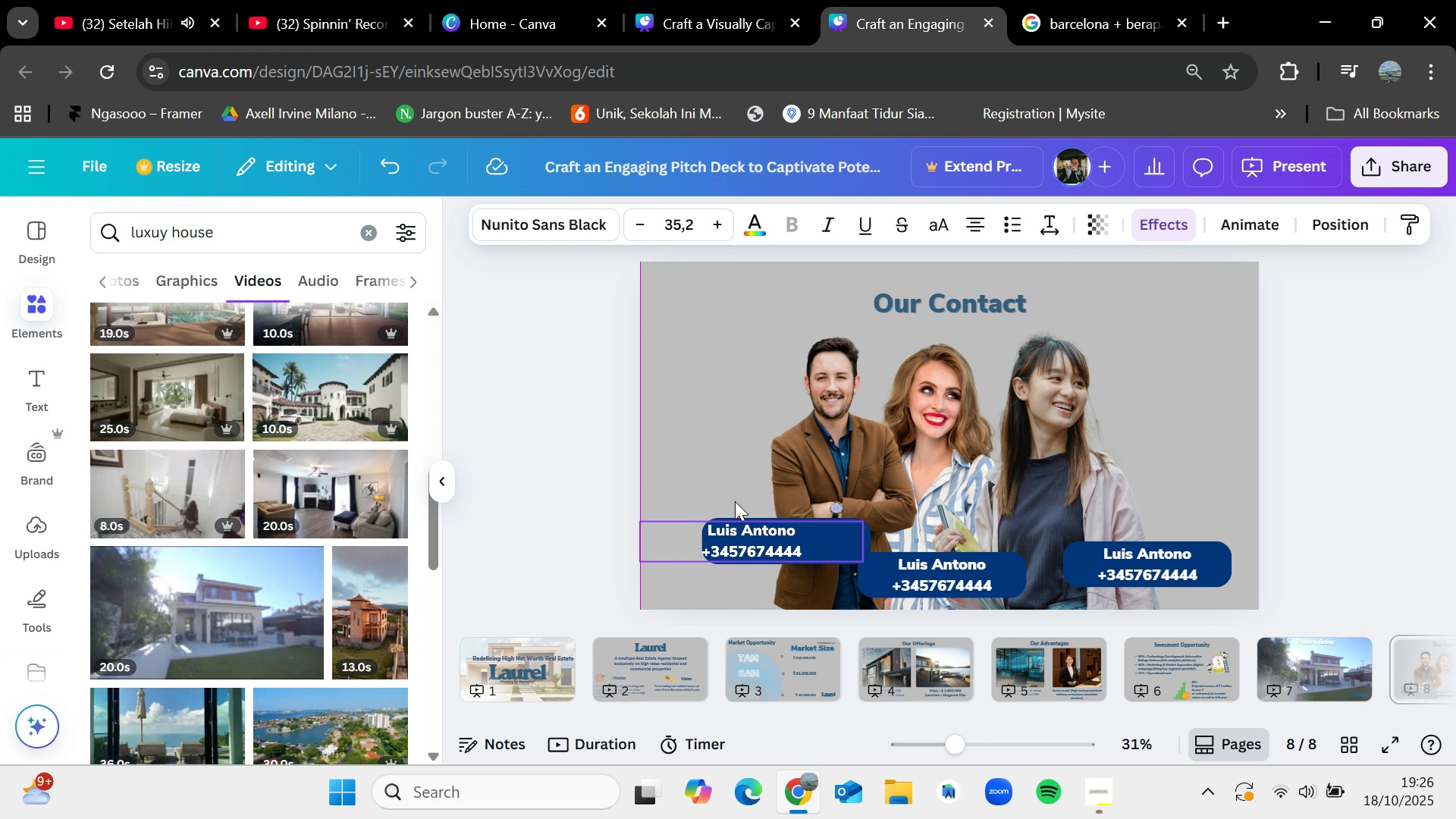 
key(Shift+ShiftLeft)
 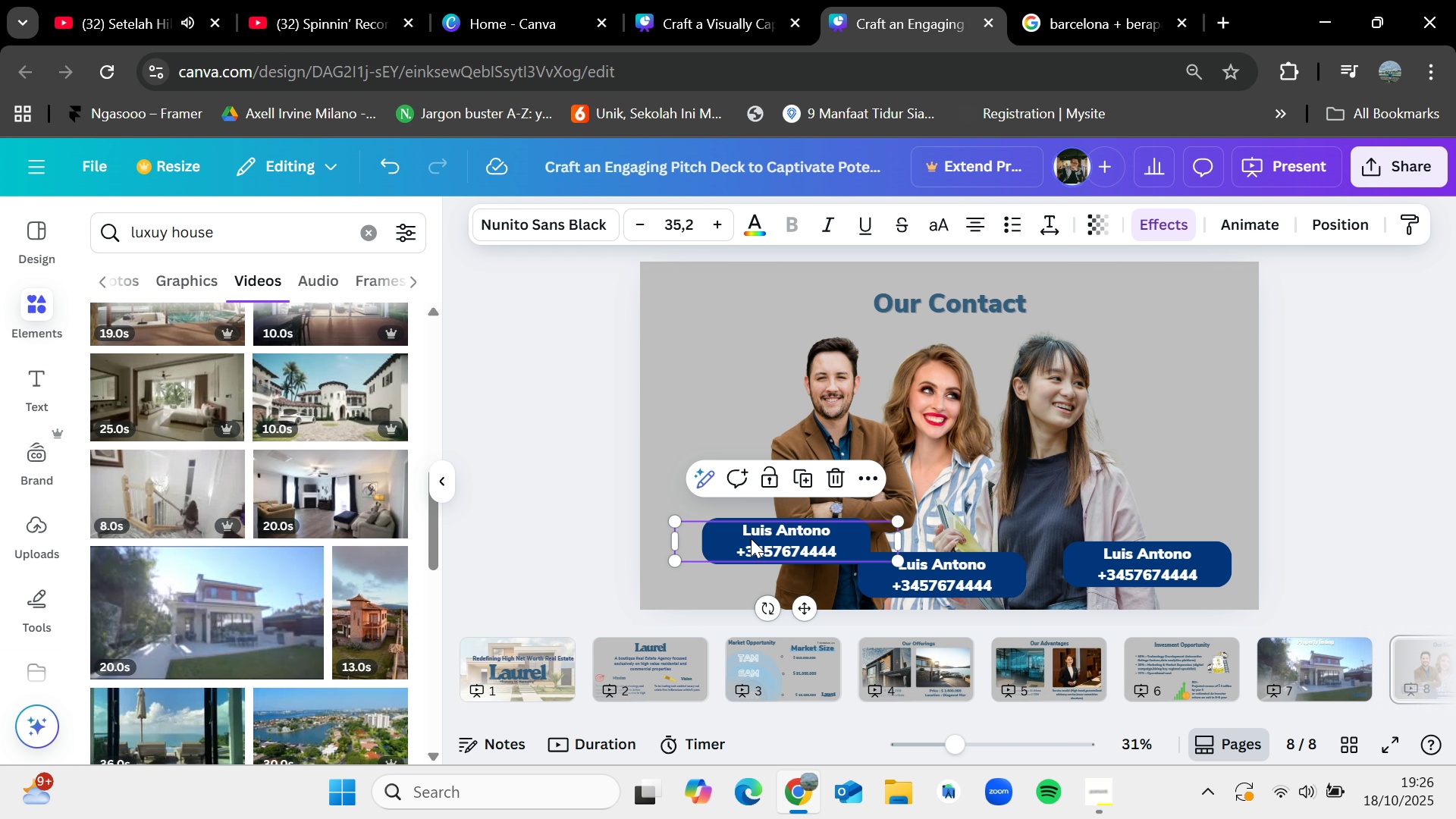 
key(Shift+ShiftLeft)
 